 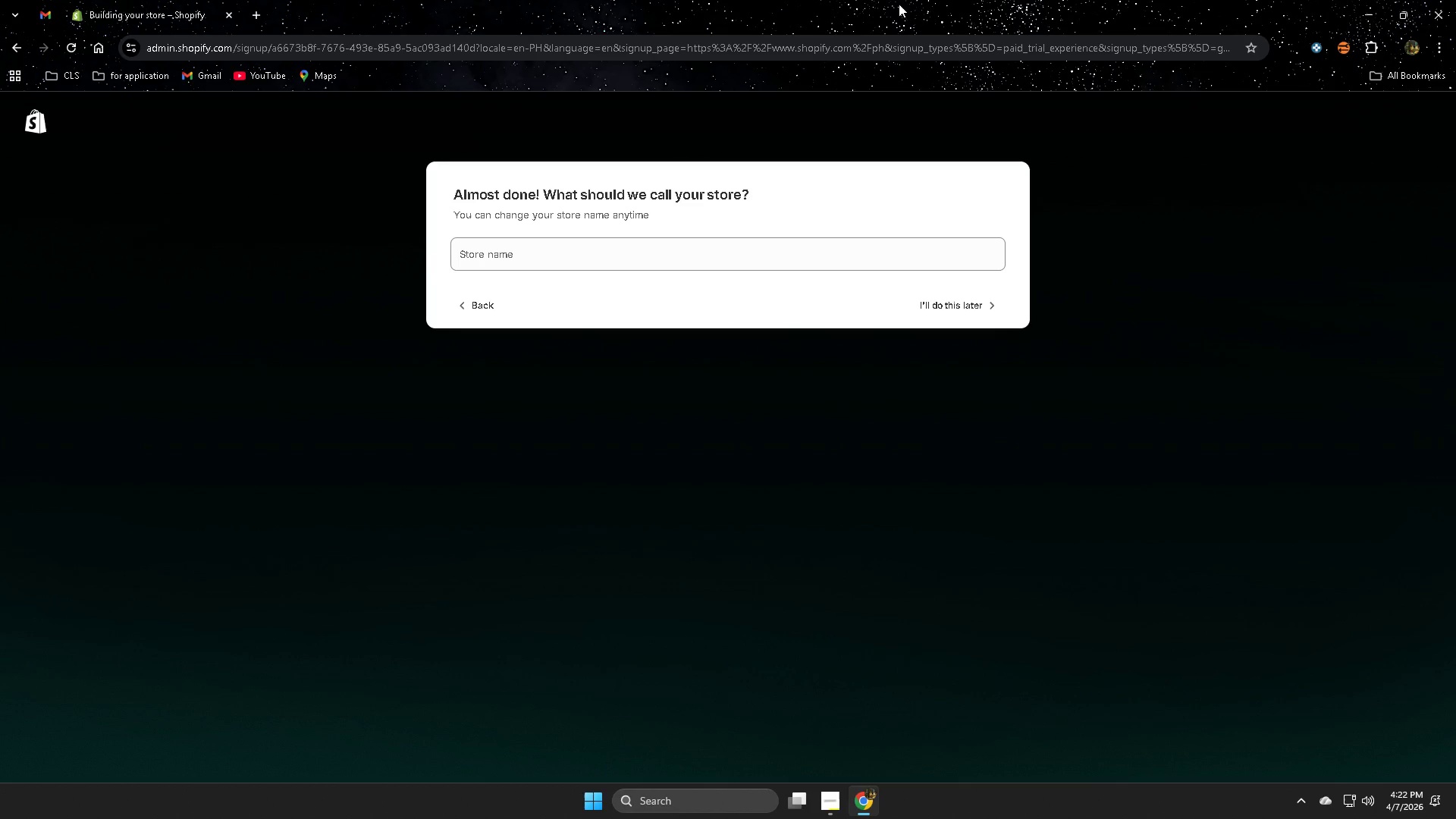 
key(Control+V)
 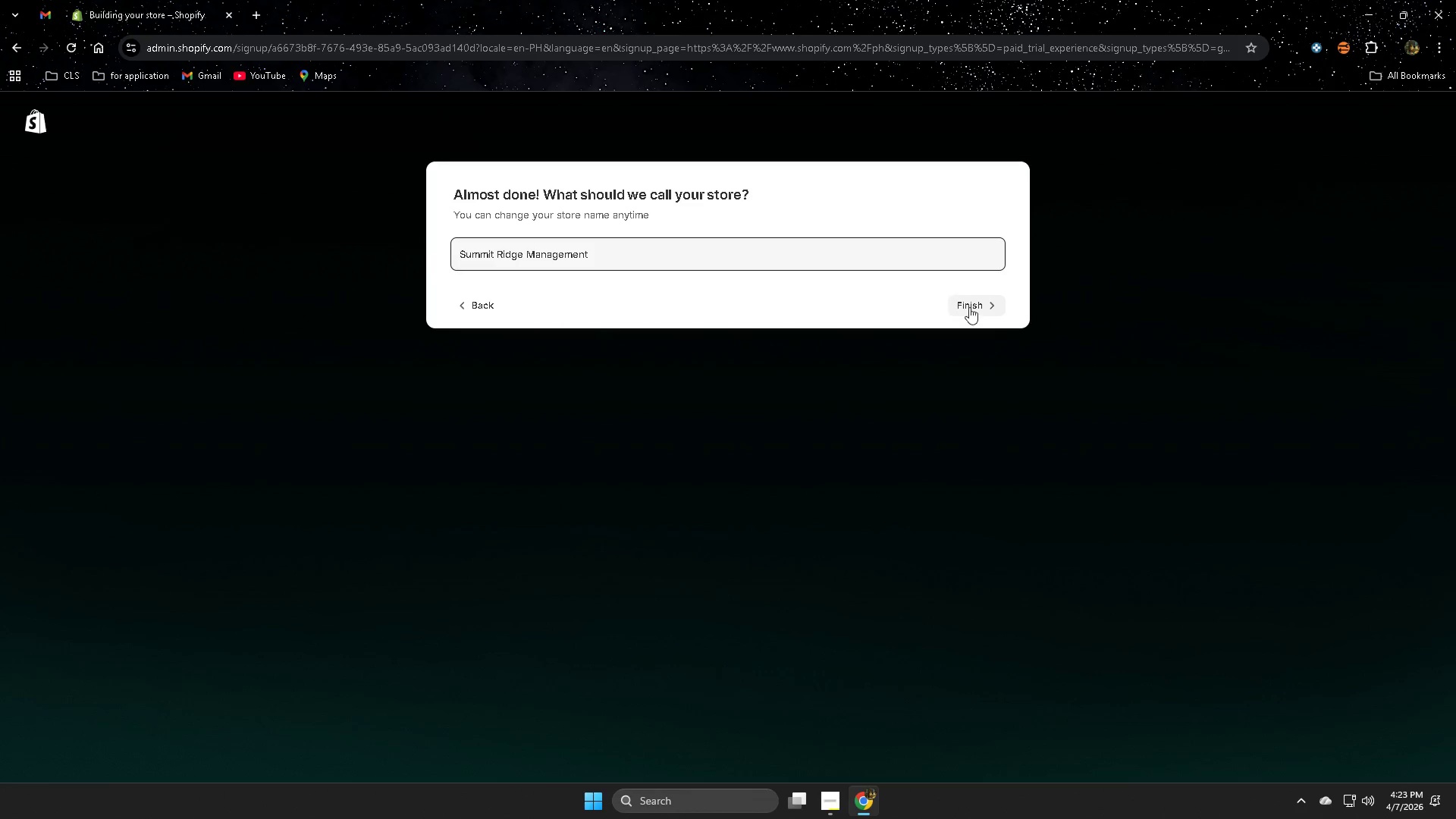 
left_click([974, 305])
 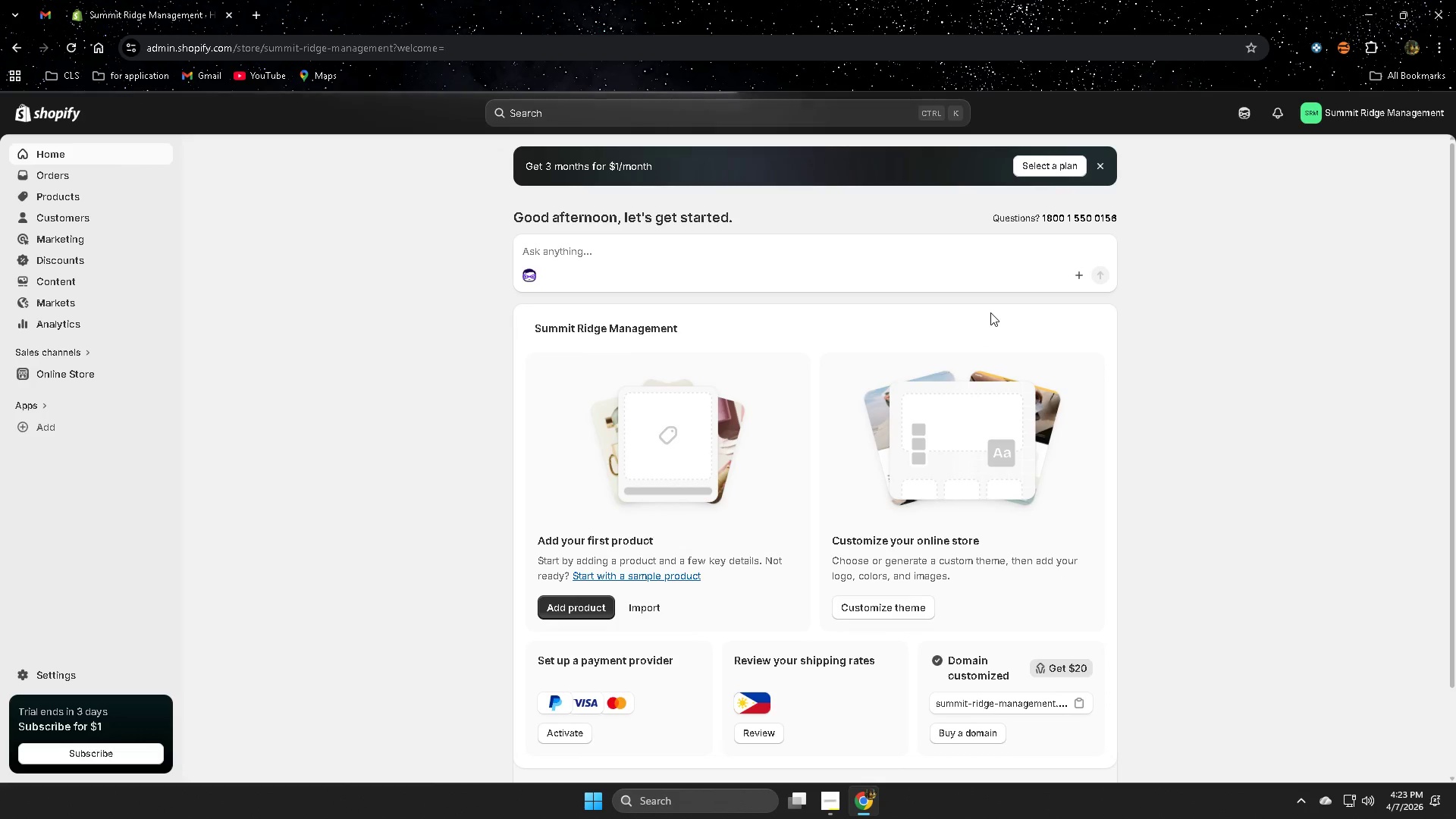 
wait(16.34)
 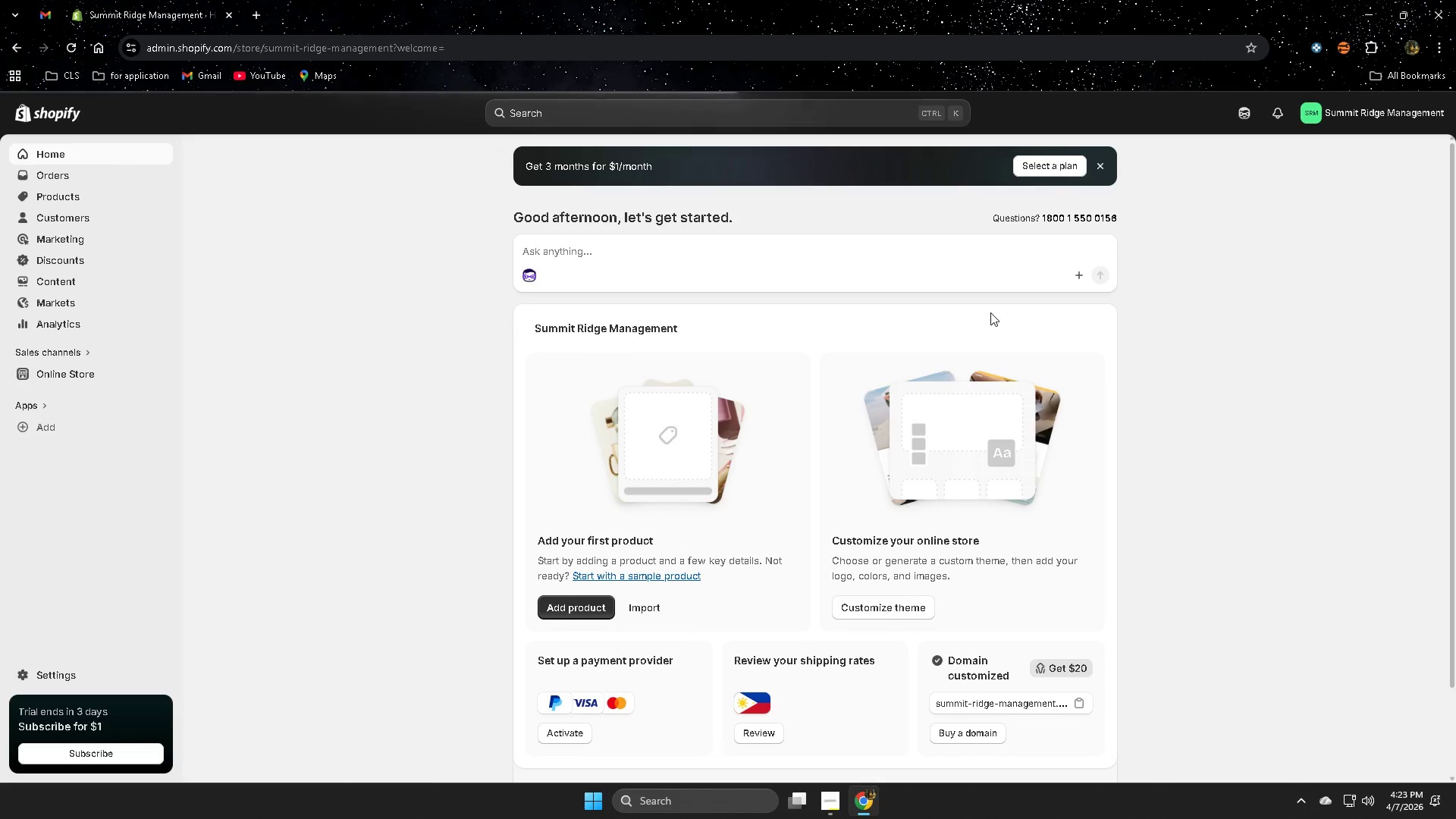 
left_click([45, 677])
 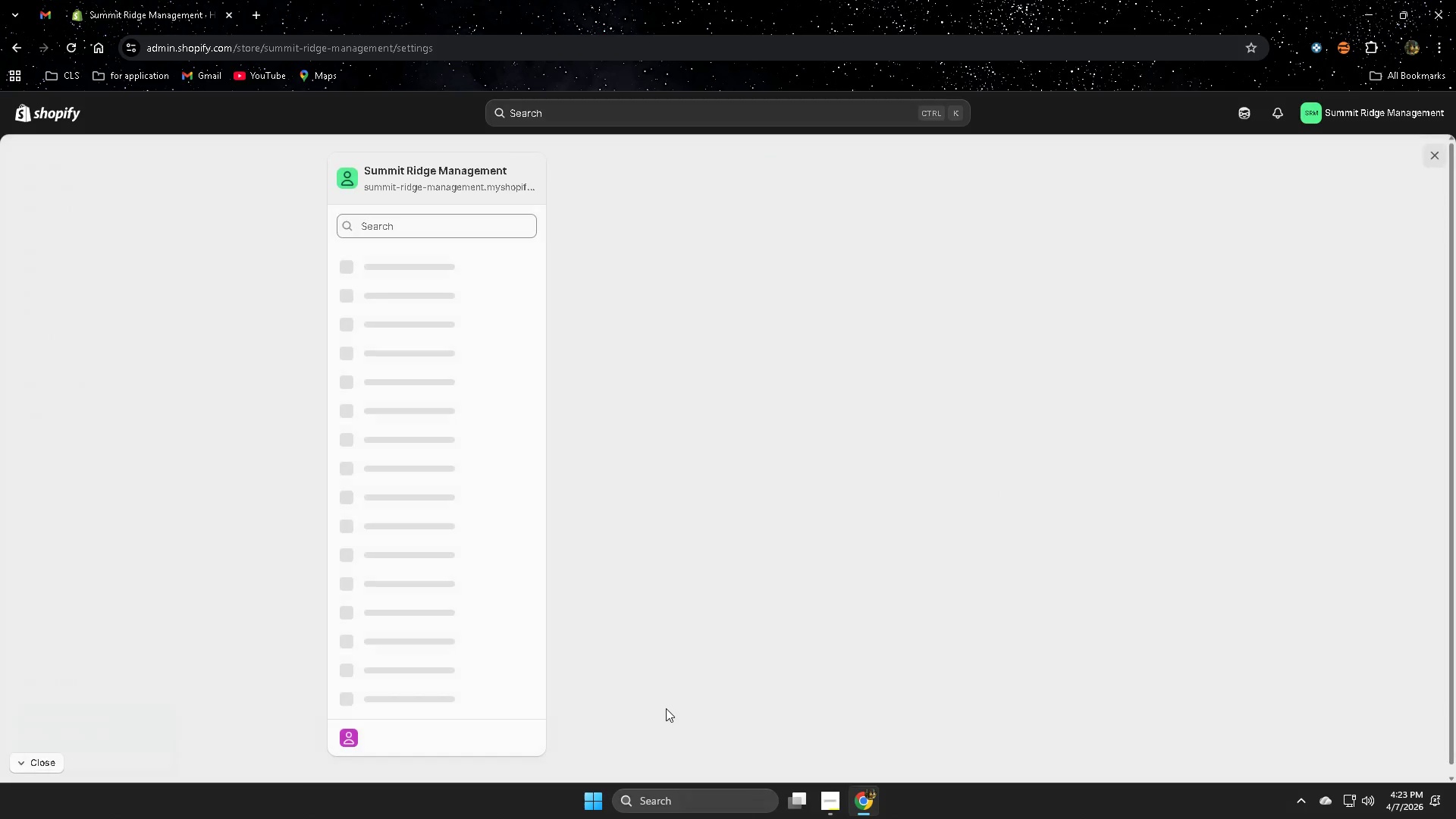 
mouse_move([551, 513])
 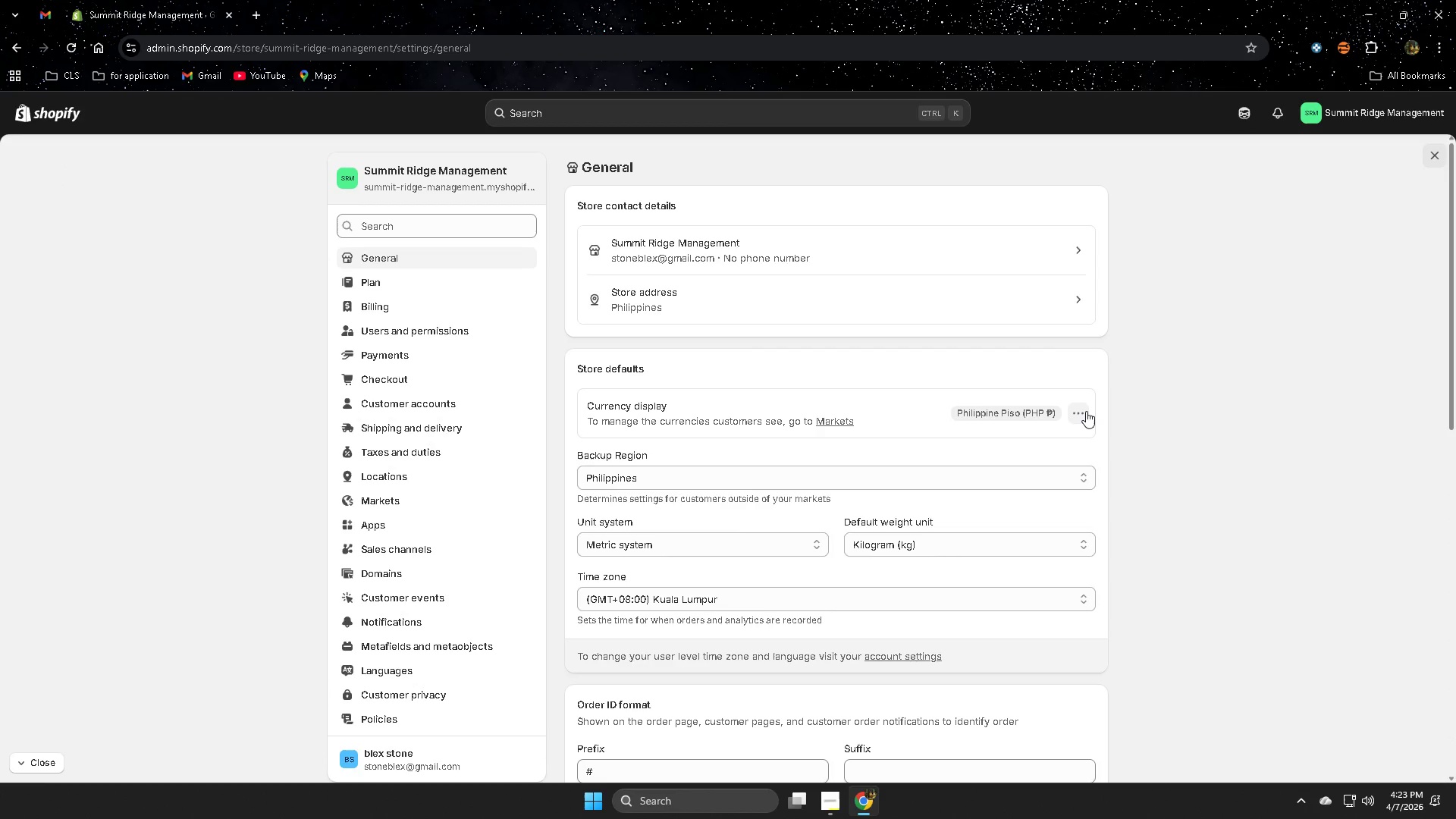 
left_click([1086, 411])
 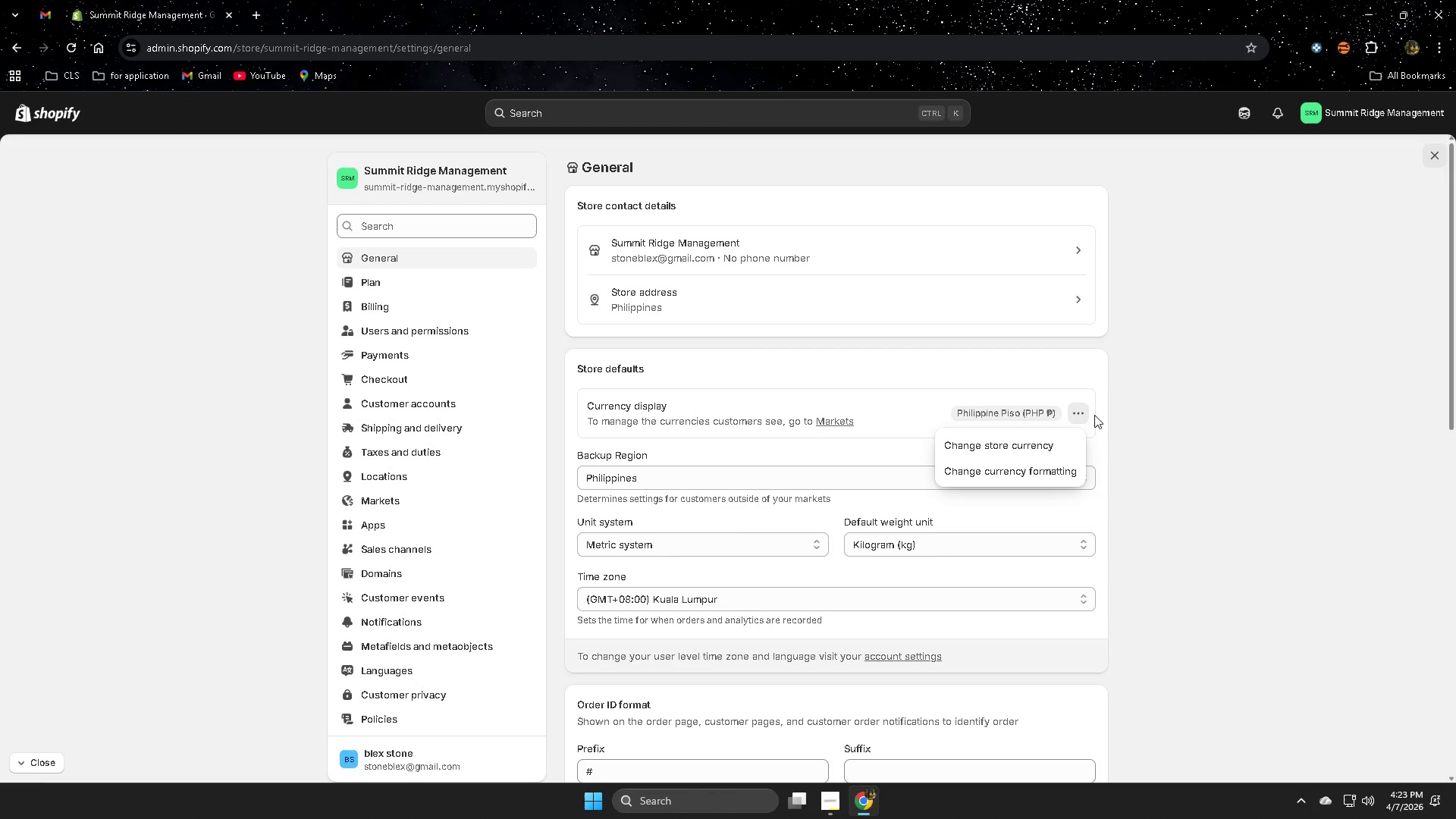 
scroll: coordinate [1286, 477], scroll_direction: down, amount: 7.0
 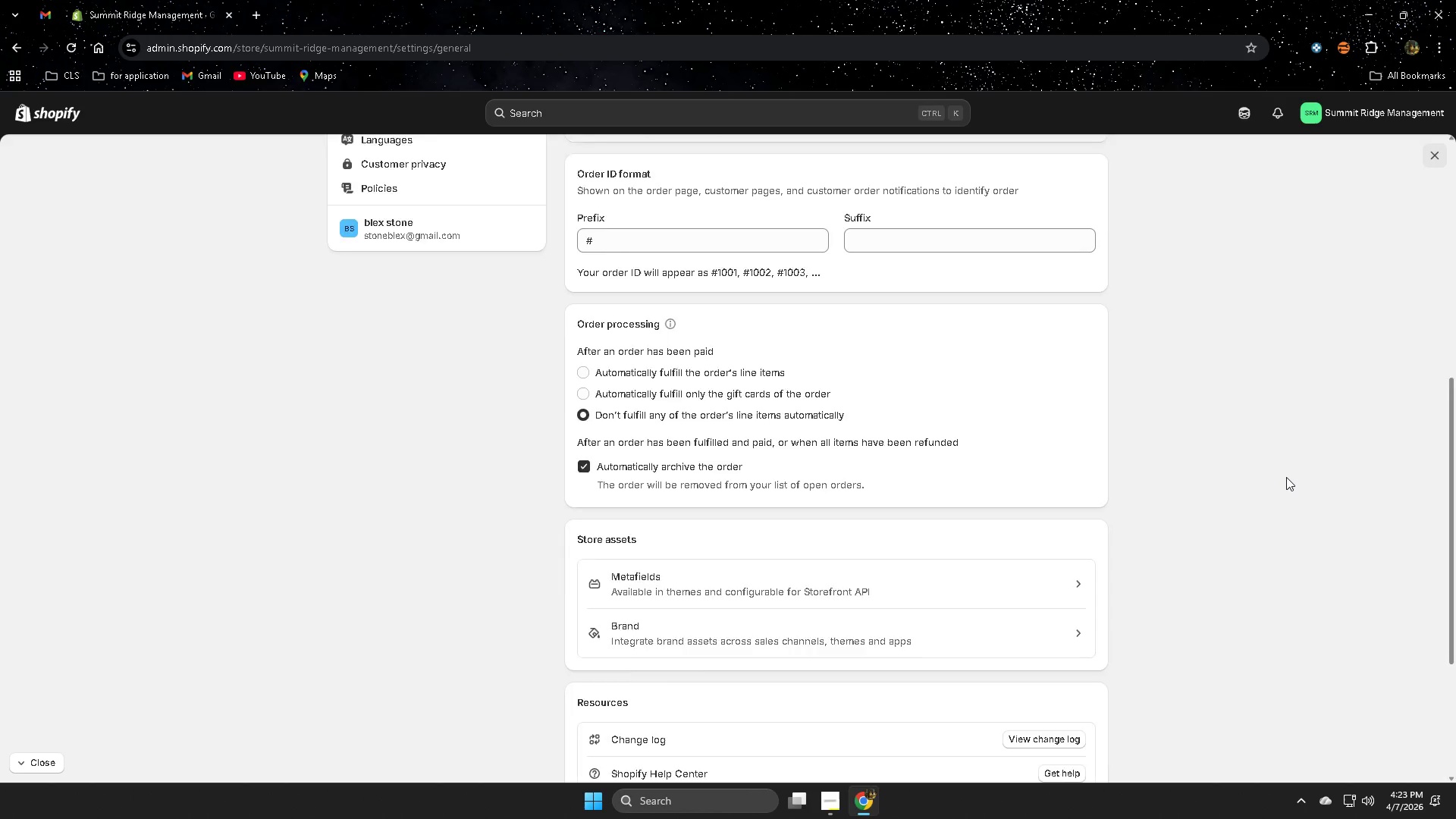 
scroll: coordinate [1206, 444], scroll_direction: up, amount: 9.0
 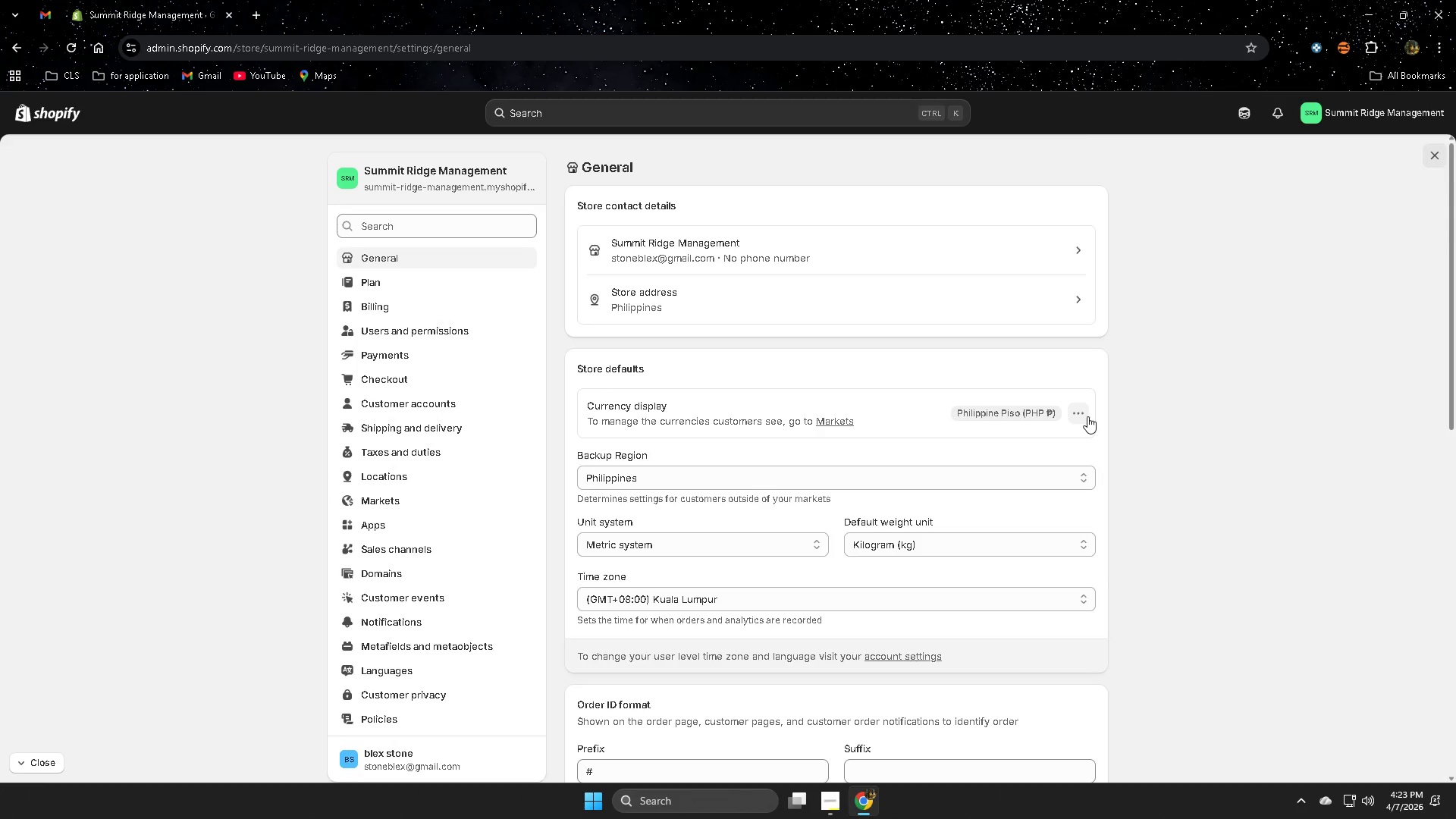 
left_click([1087, 416])
 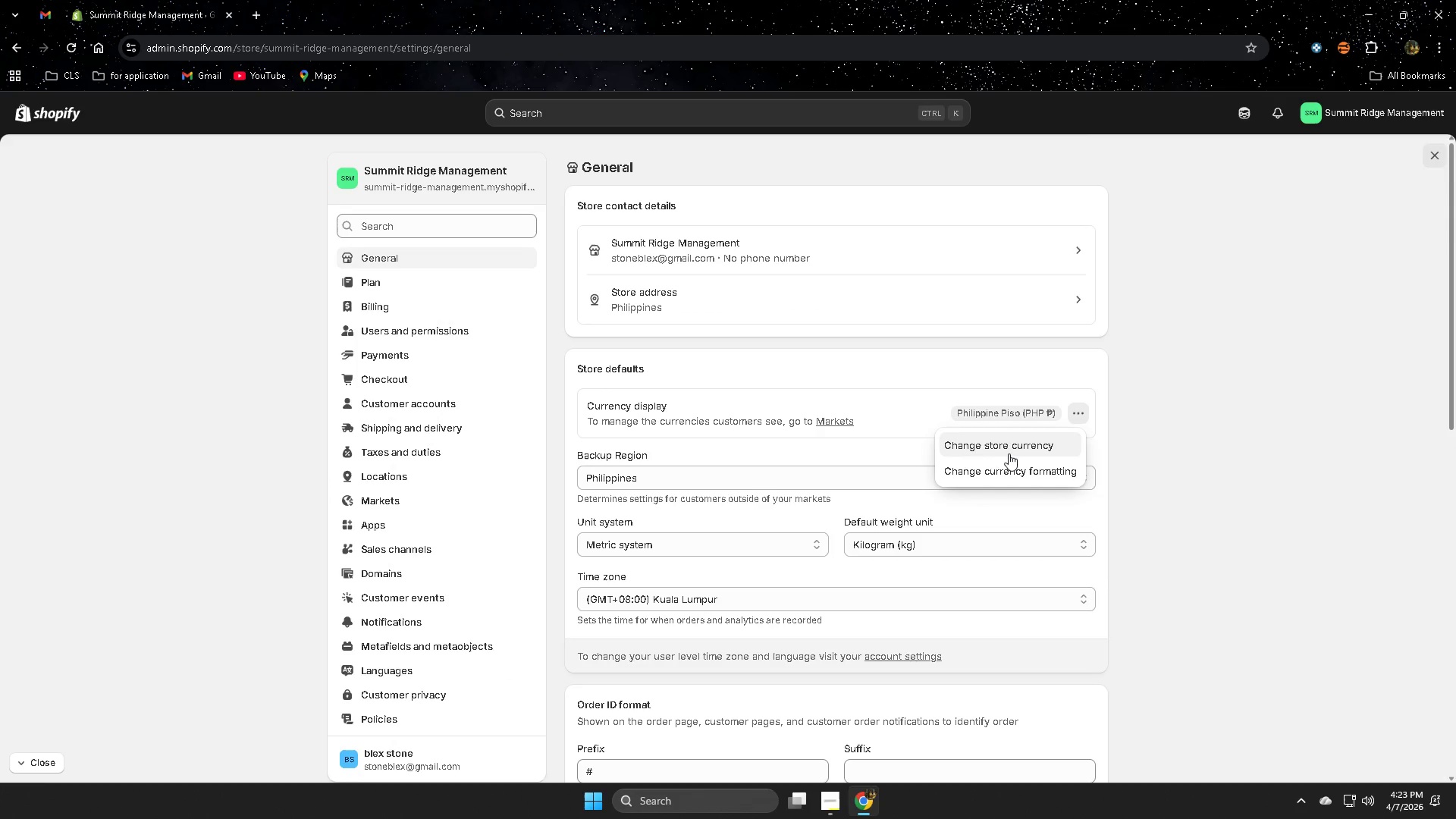 
left_click([1015, 444])
 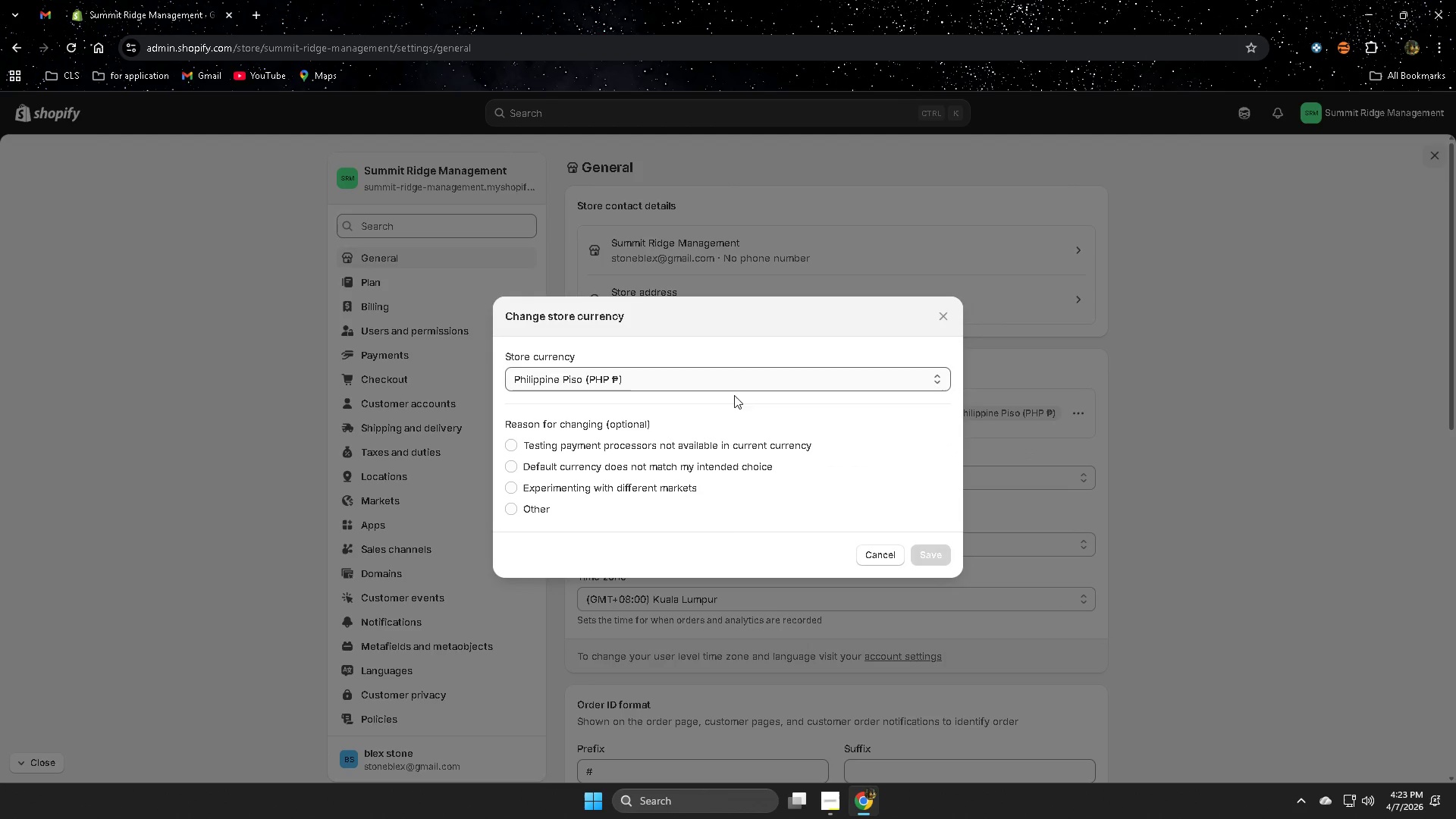 
left_click([846, 379])
 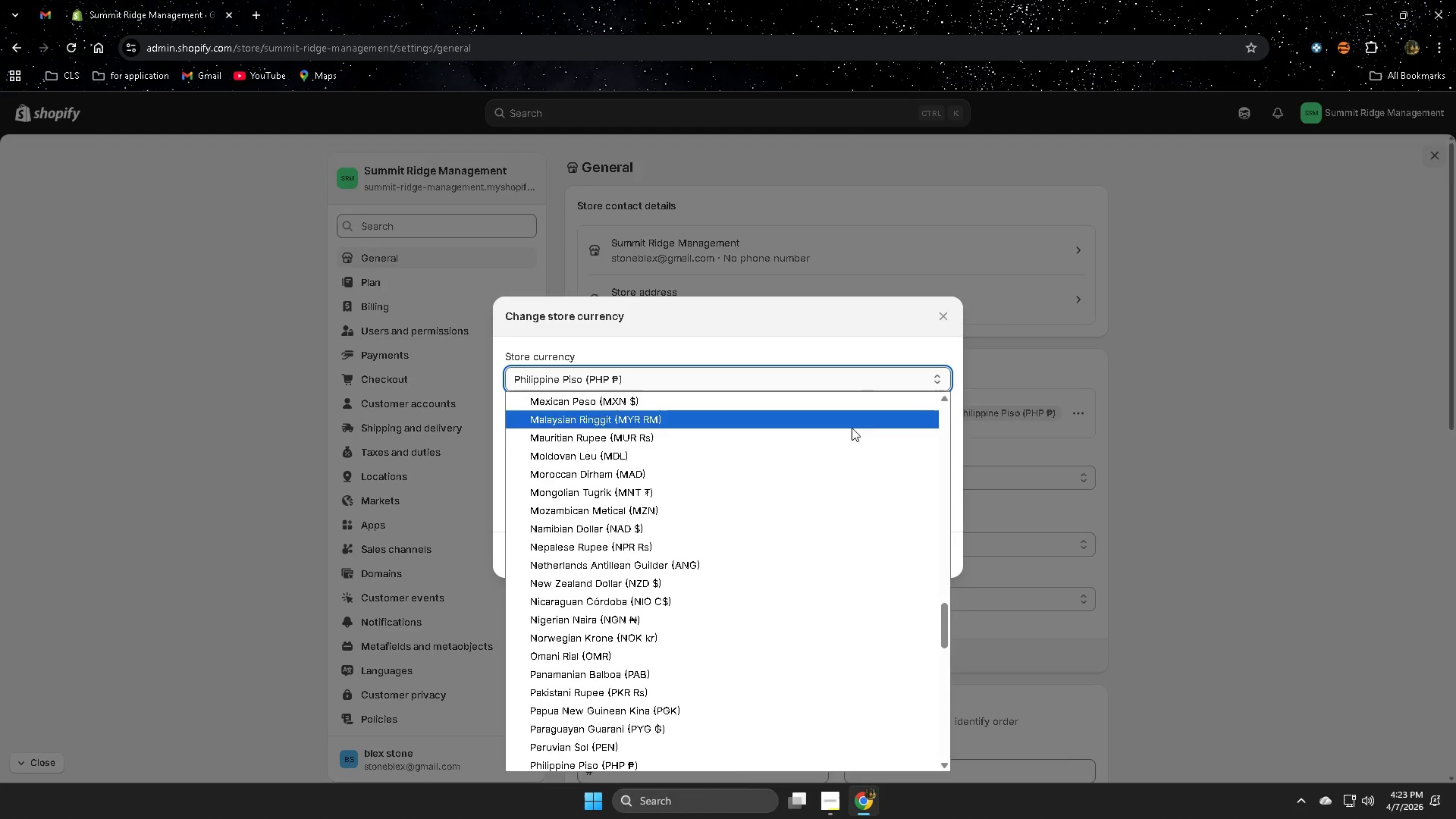 
scroll: coordinate [858, 440], scroll_direction: up, amount: 11.0
 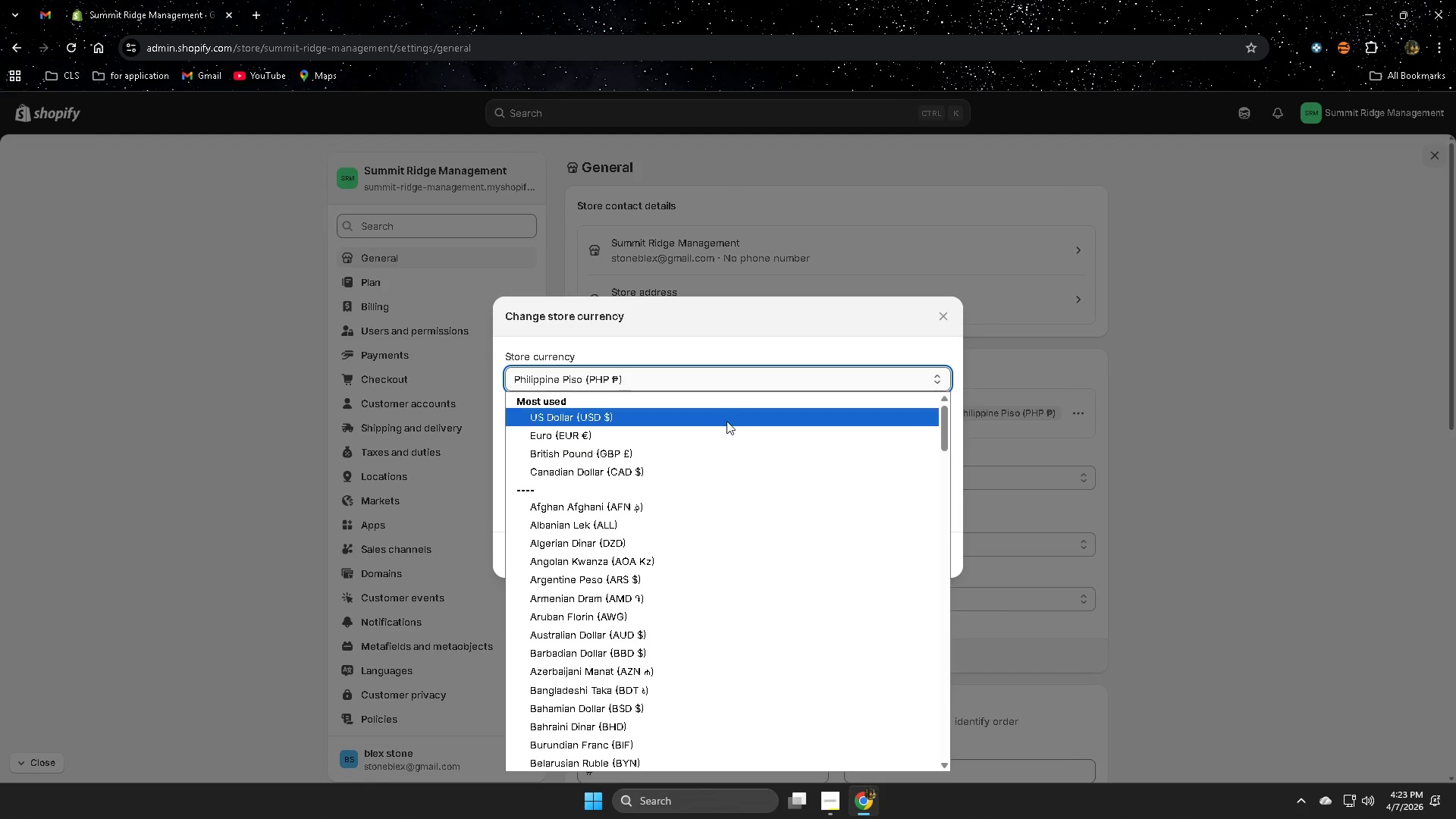 
left_click([726, 419])
 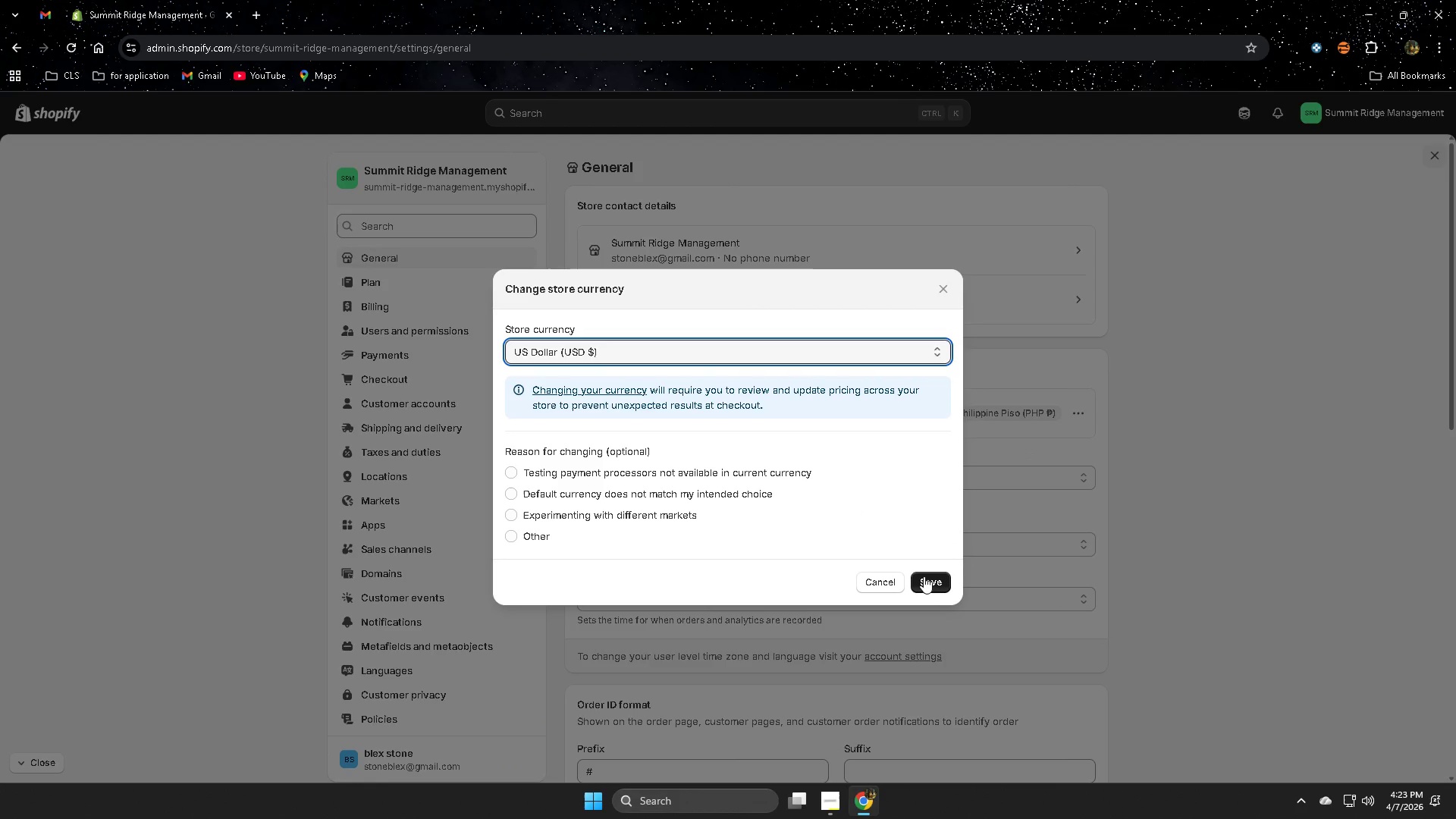 
left_click([928, 579])
 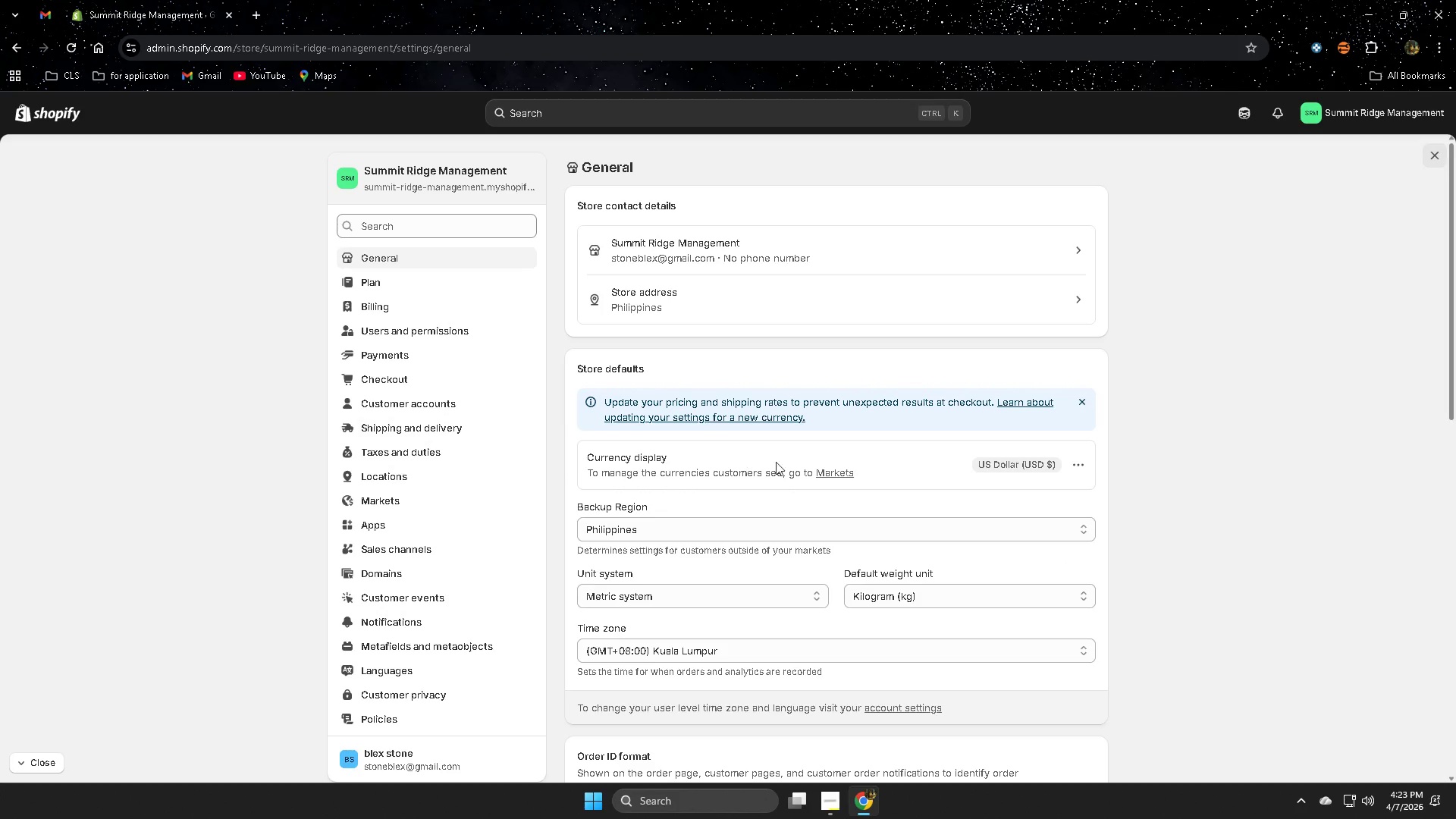 
wait(5.06)
 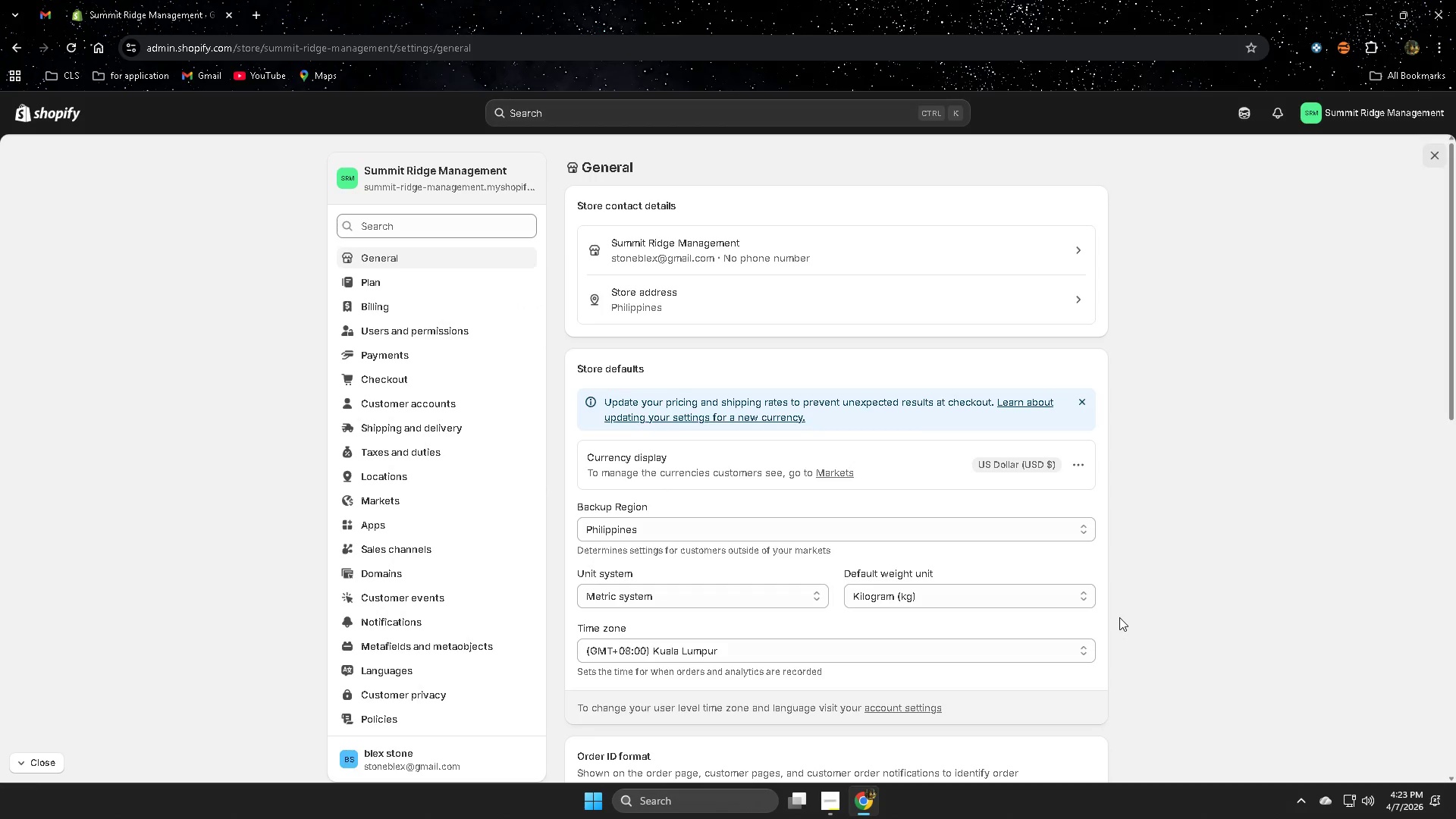 
scroll: coordinate [1312, 566], scroll_direction: down, amount: 1.0
 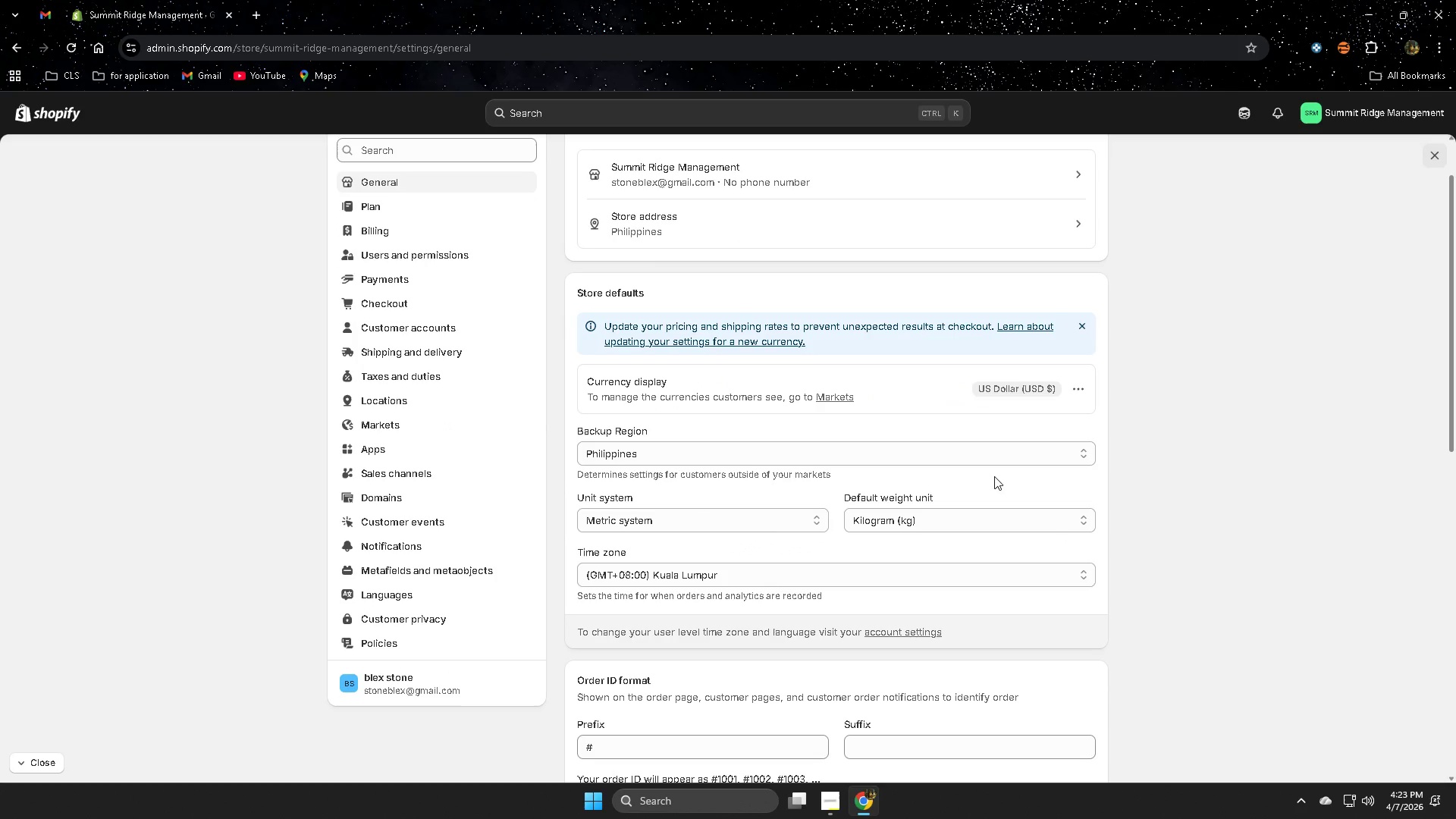 
left_click([975, 454])
 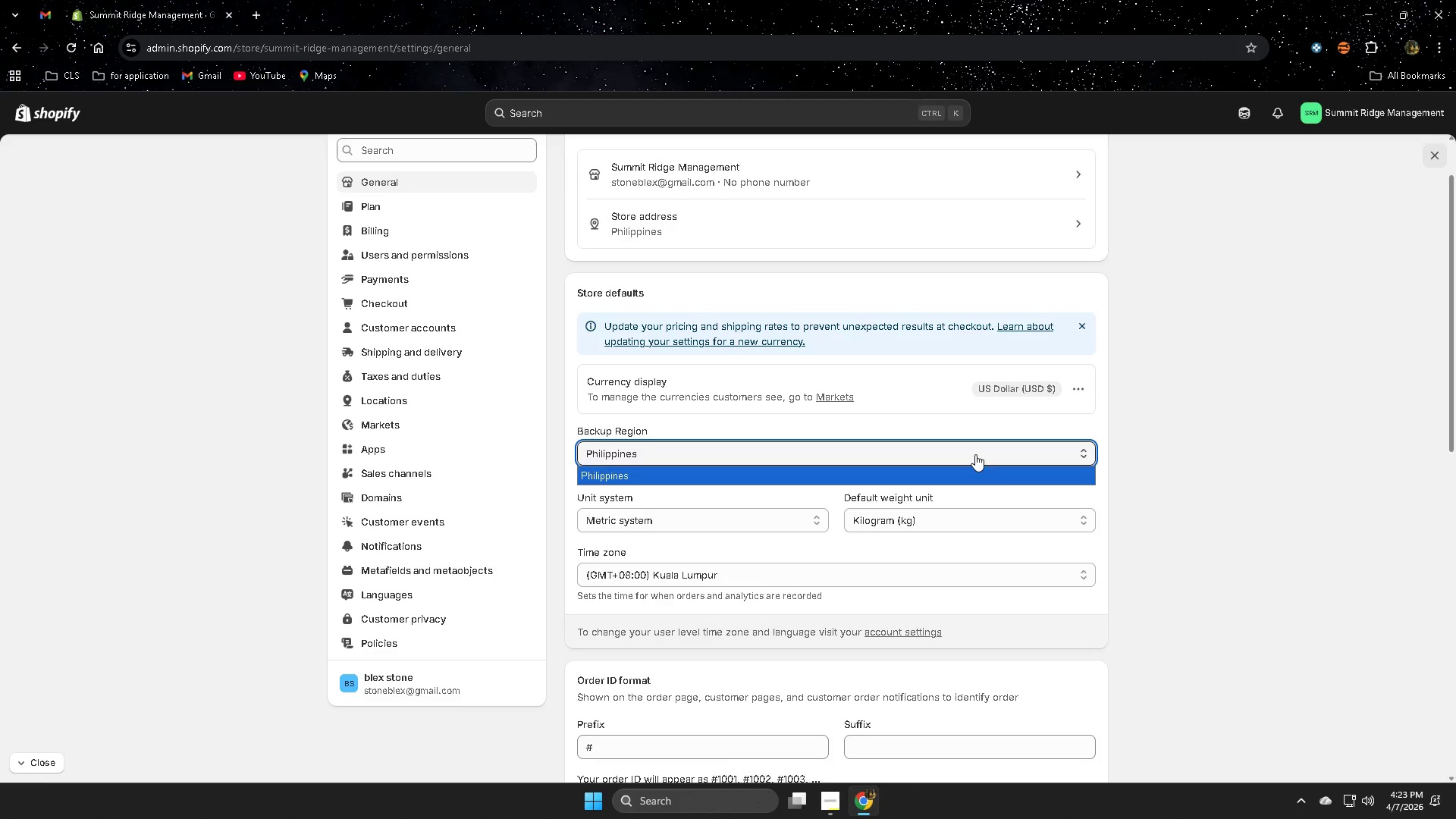 
left_click([975, 454])
 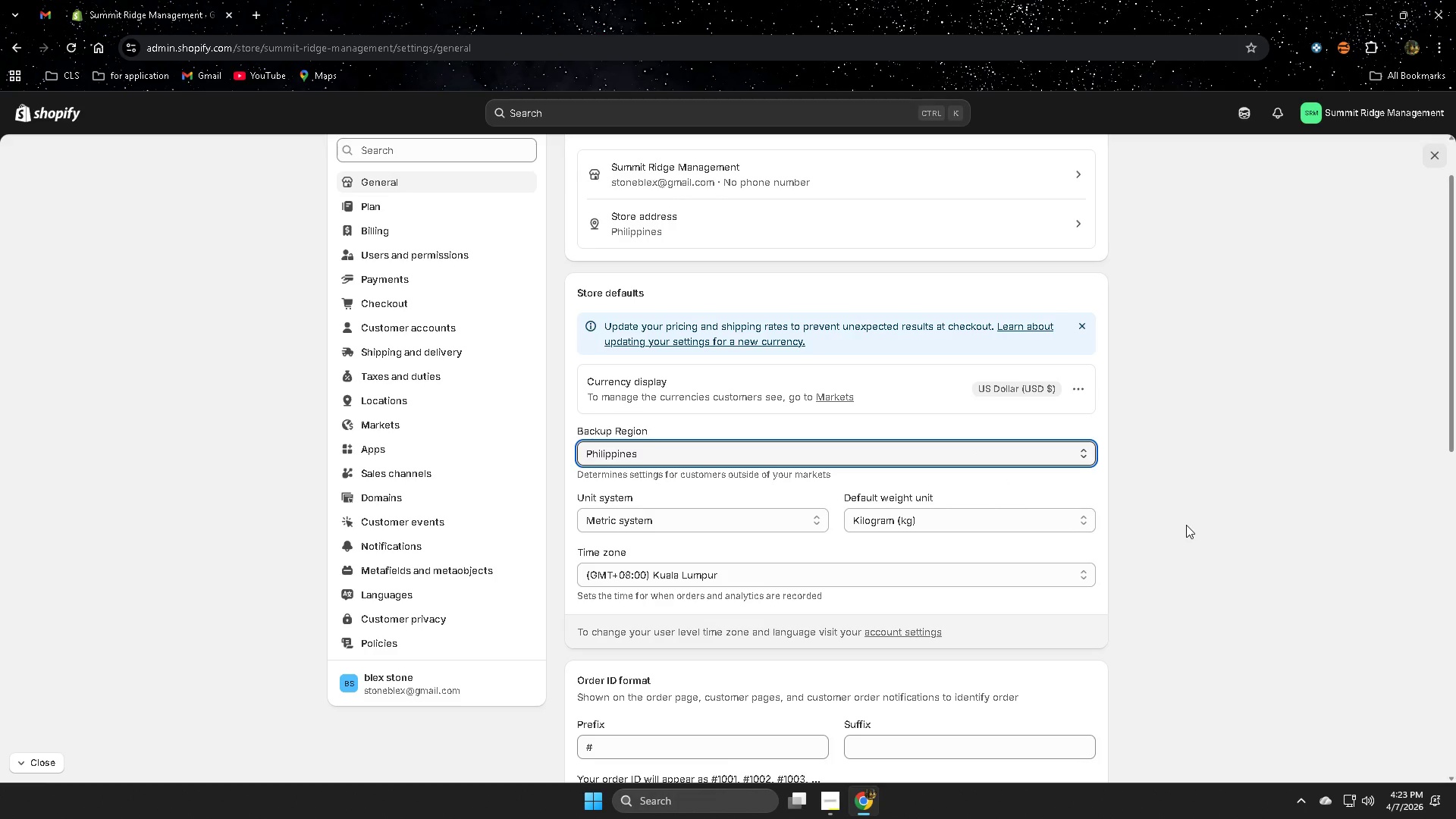 
scroll: coordinate [1186, 525], scroll_direction: down, amount: 1.0
 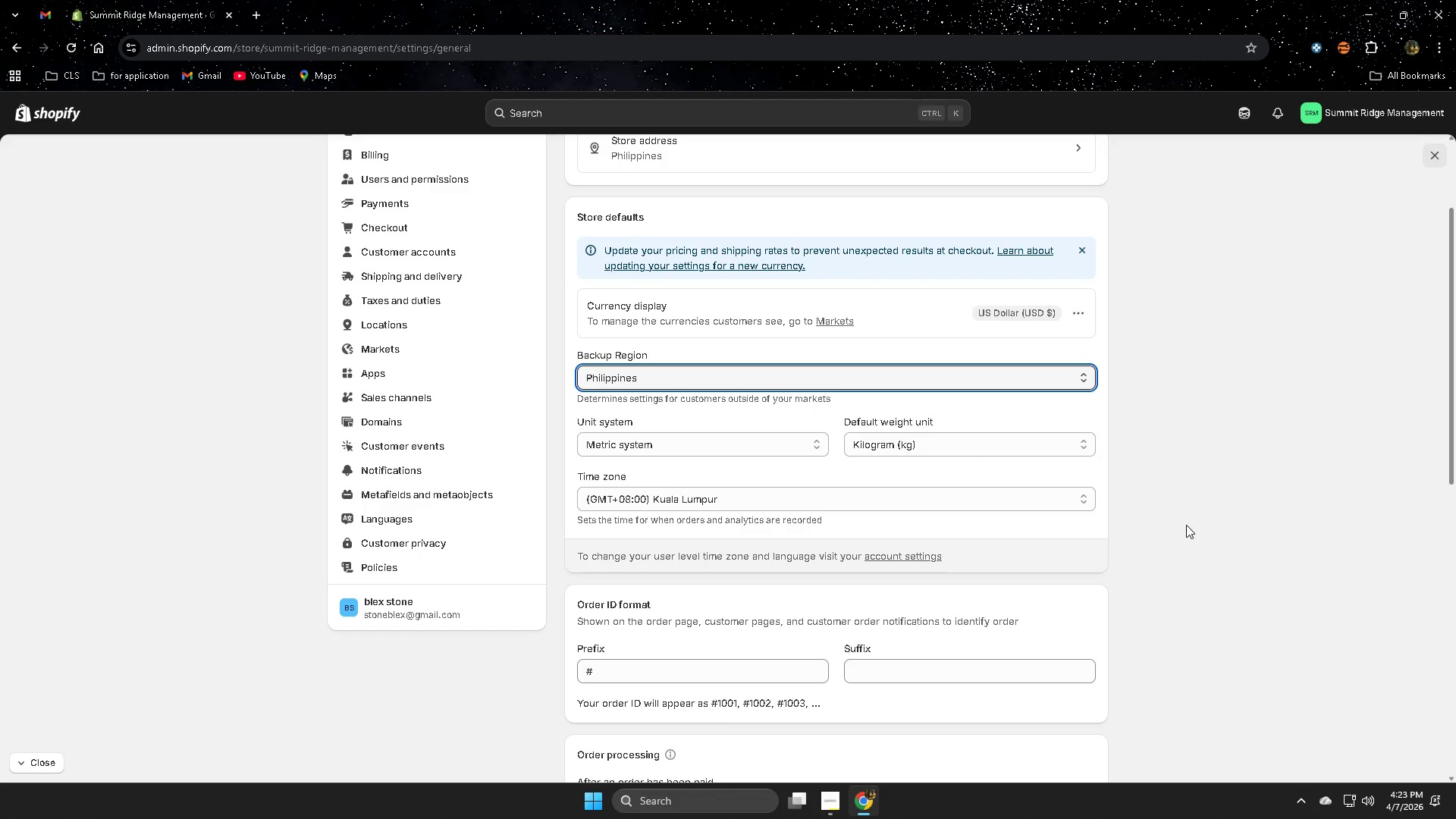 
scroll: coordinate [214, 462], scroll_direction: up, amount: 3.0
 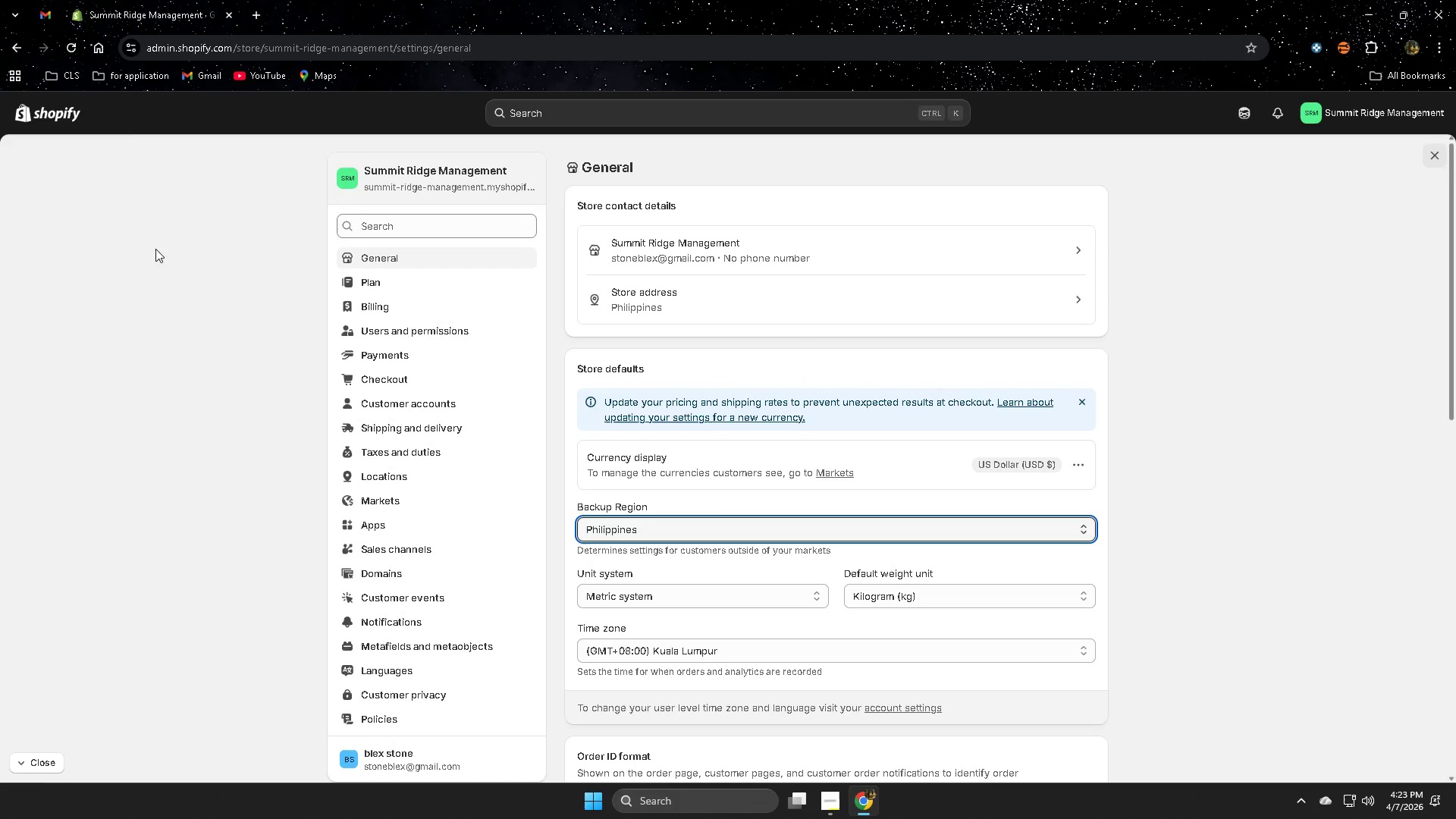 
left_click([64, 119])
 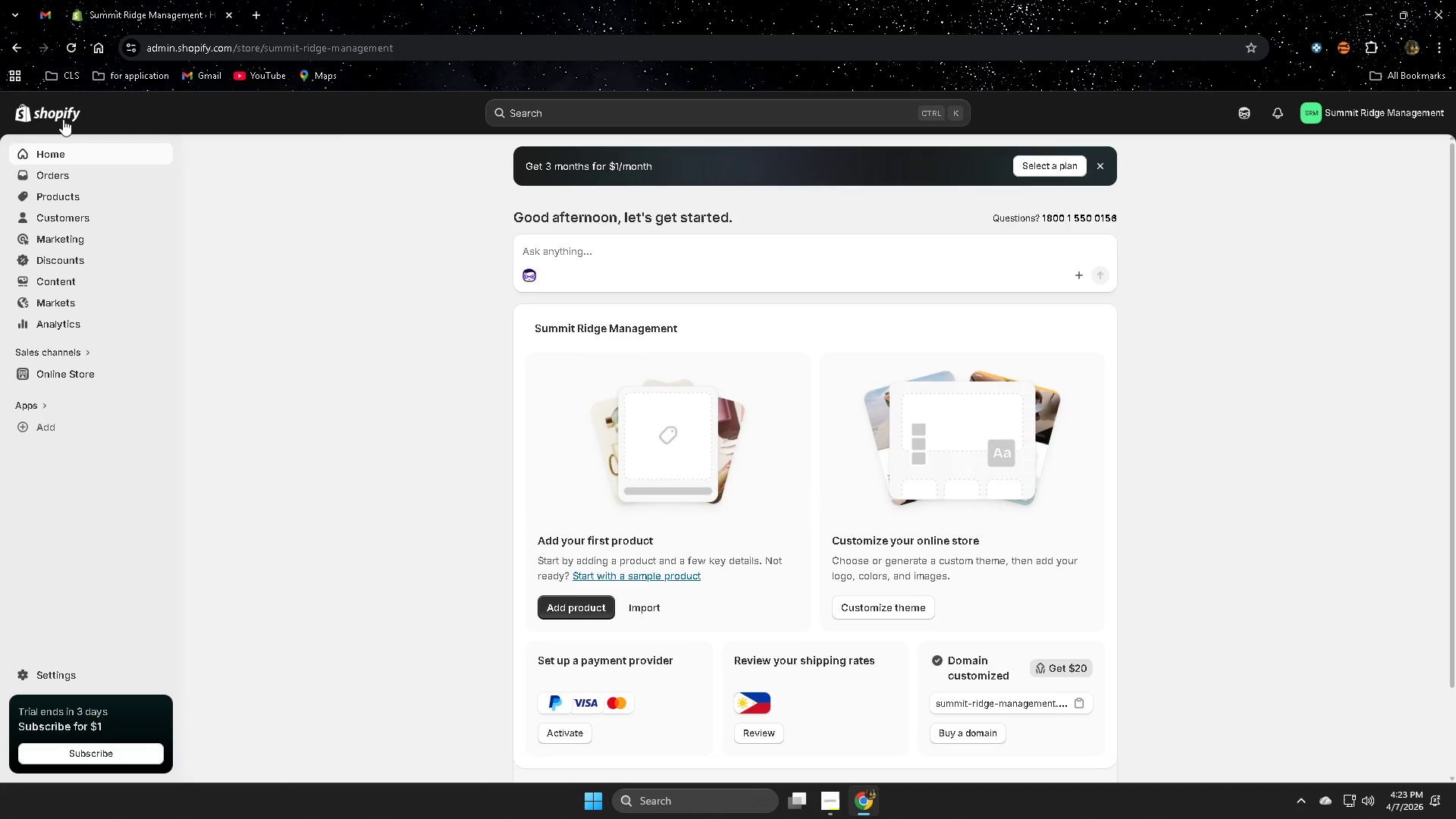 
left_click([91, 367])
 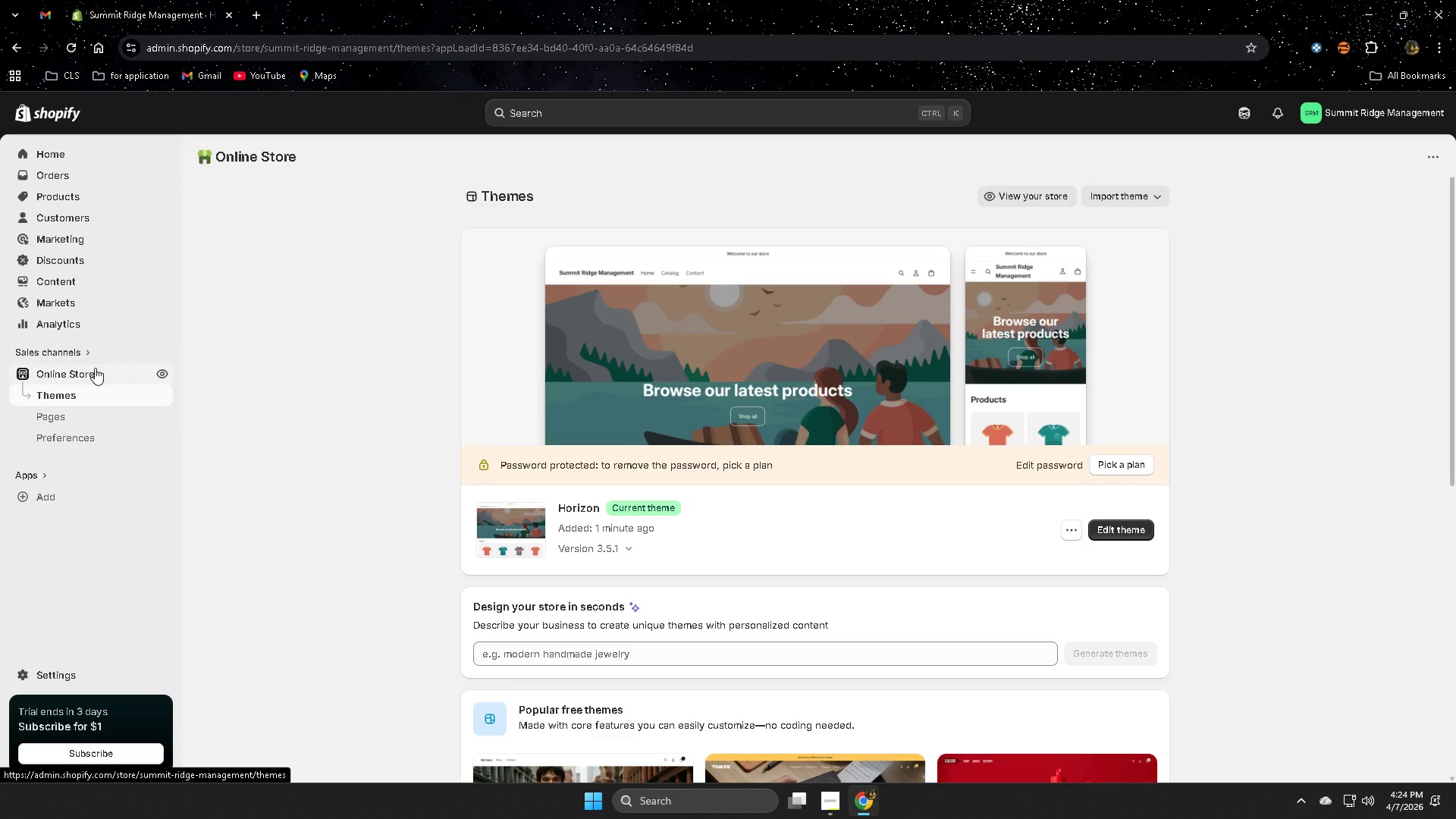 
wait(47.48)
 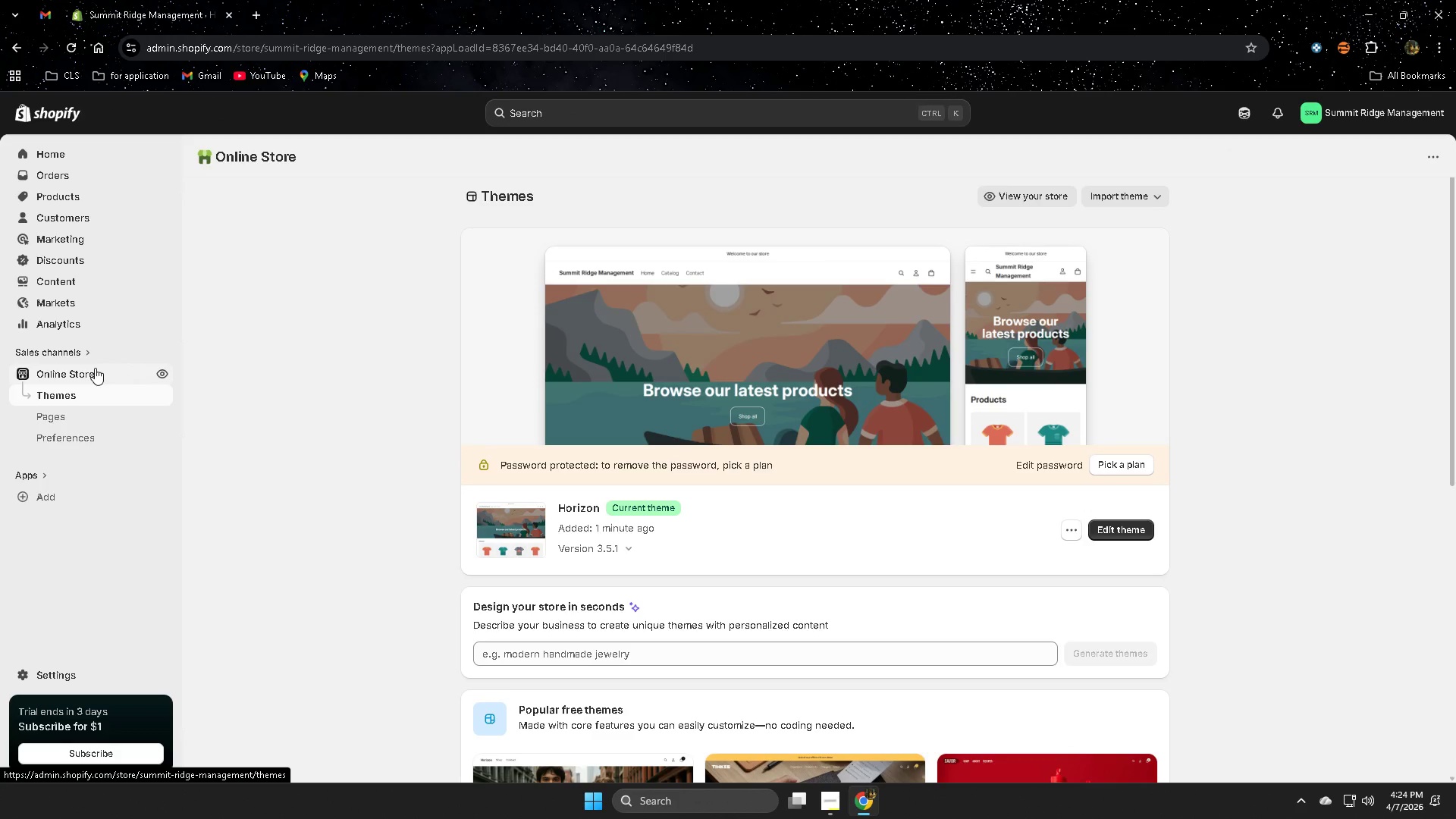 
scroll: coordinate [321, 512], scroll_direction: down, amount: 5.0
 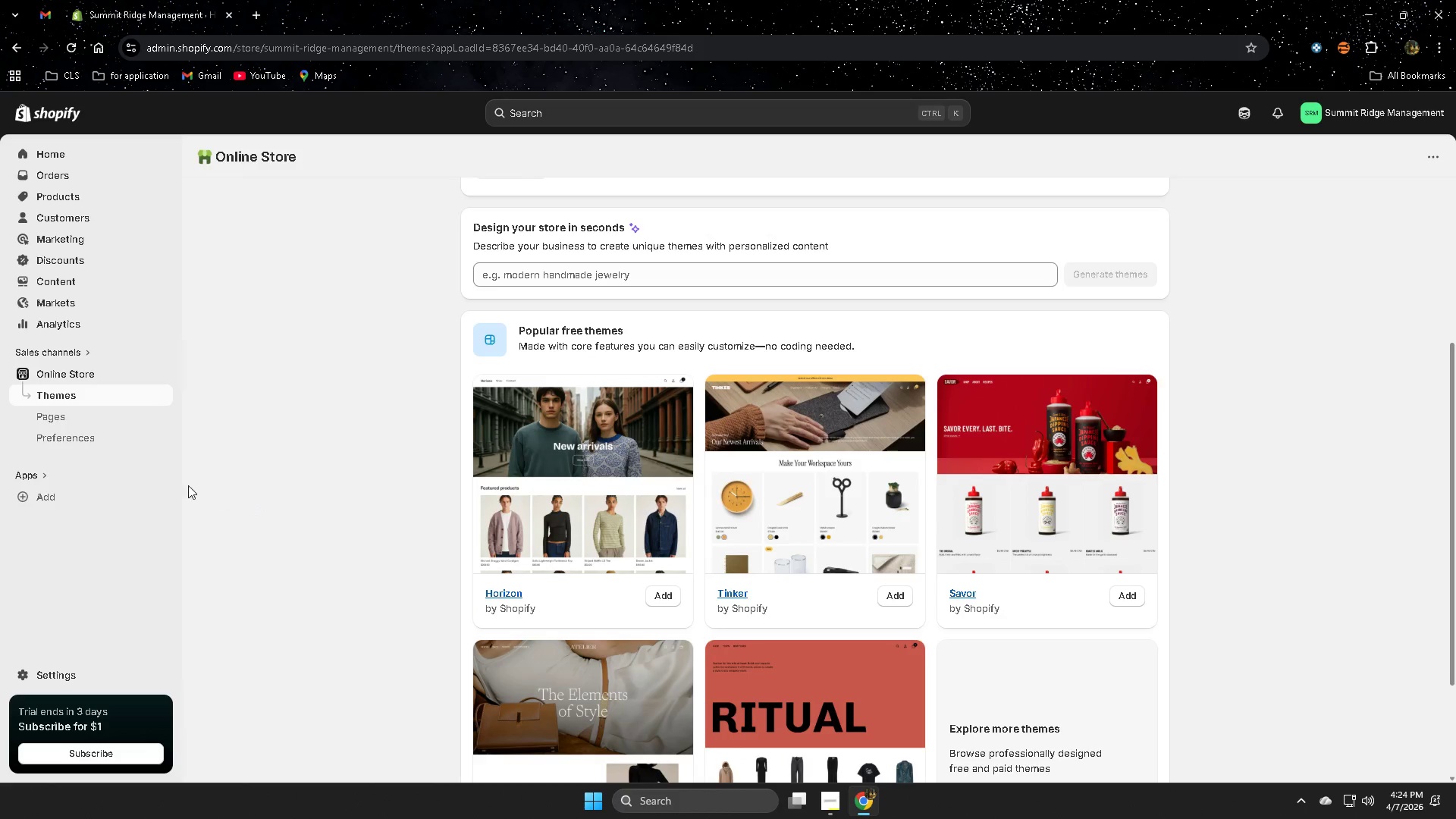 
scroll: coordinate [799, 571], scroll_direction: up, amount: 6.0
 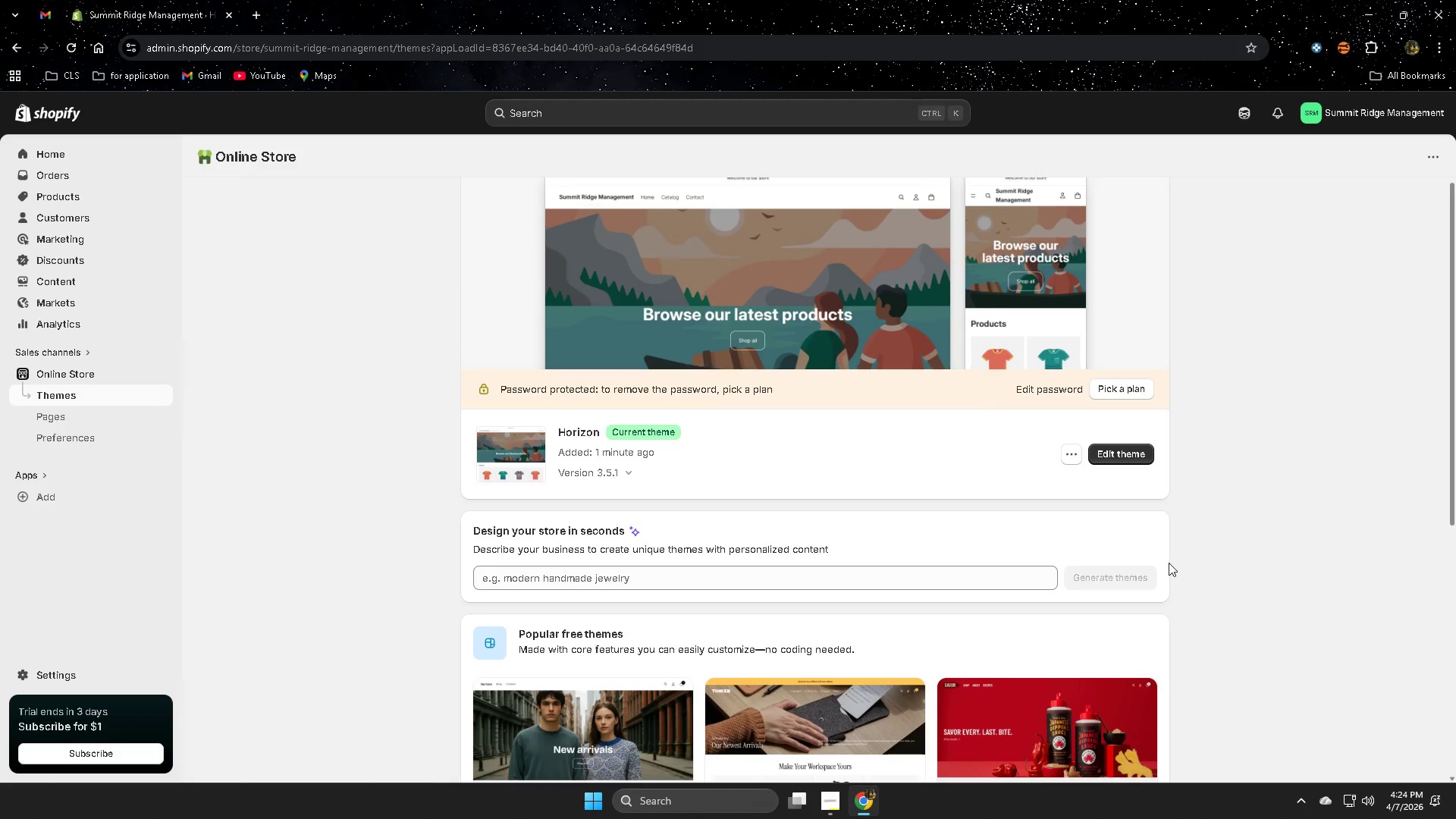 
scroll: coordinate [1037, 587], scroll_direction: down, amount: 6.0
 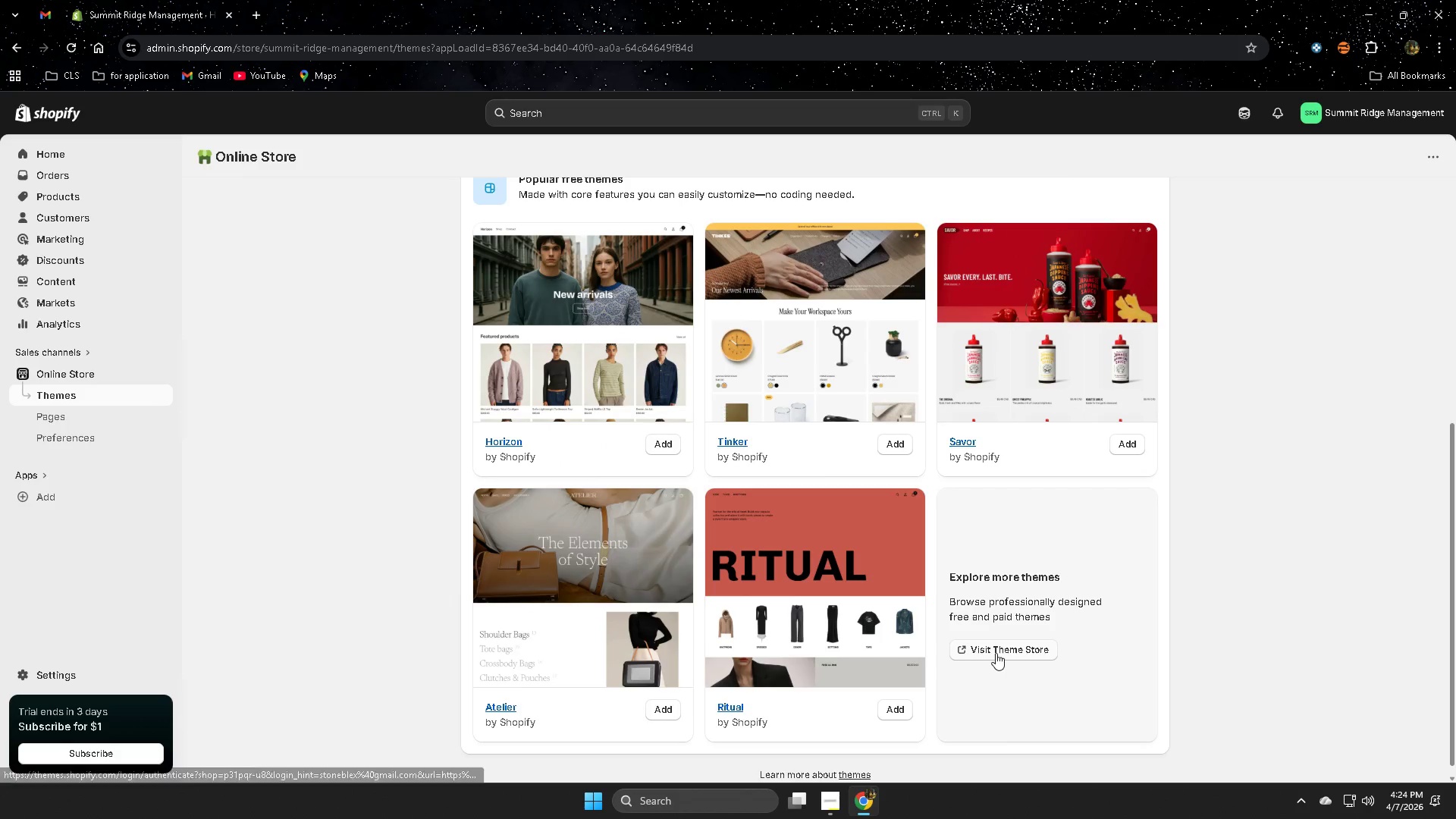 
left_click([996, 653])
 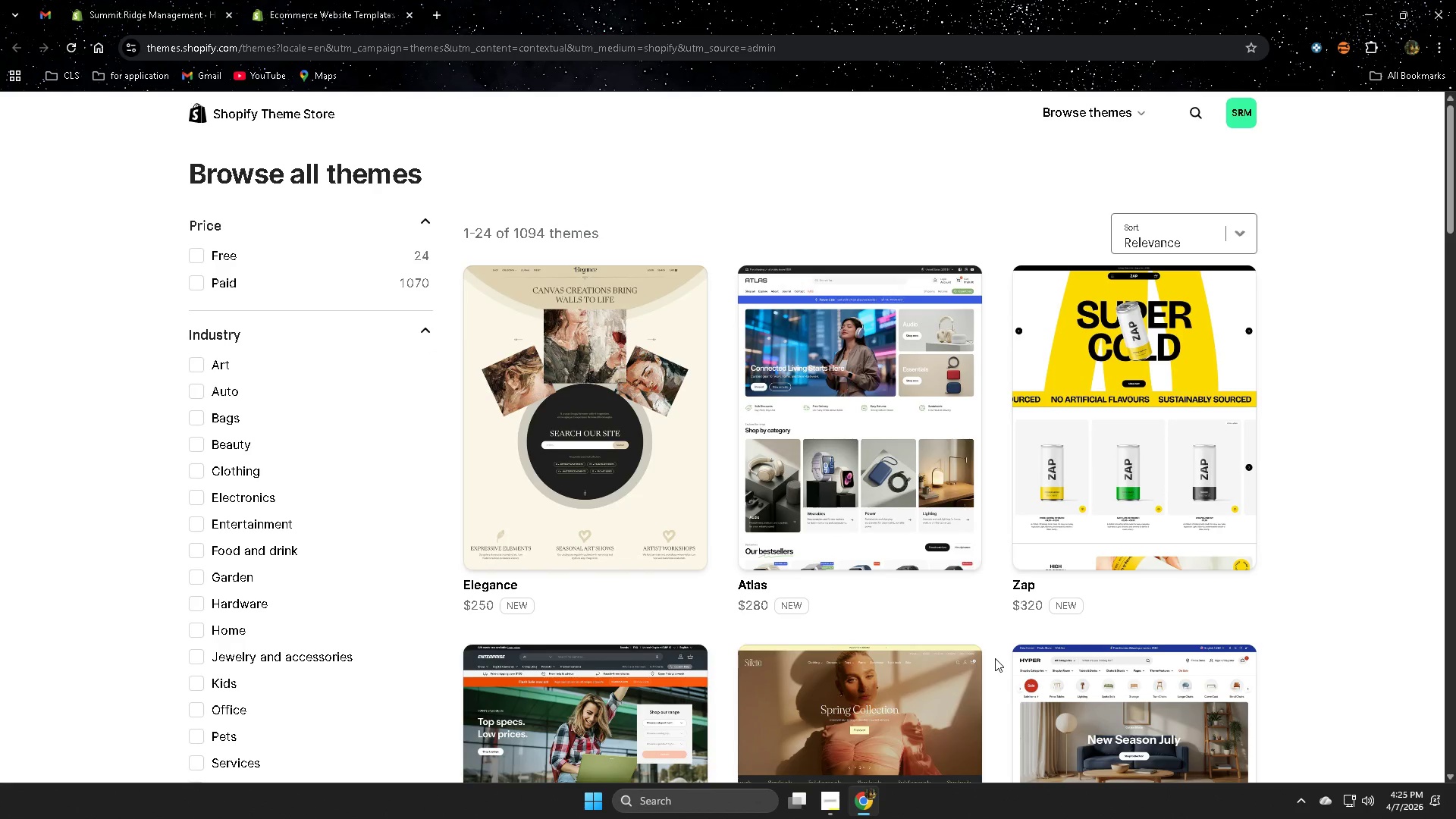 
wait(16.67)
 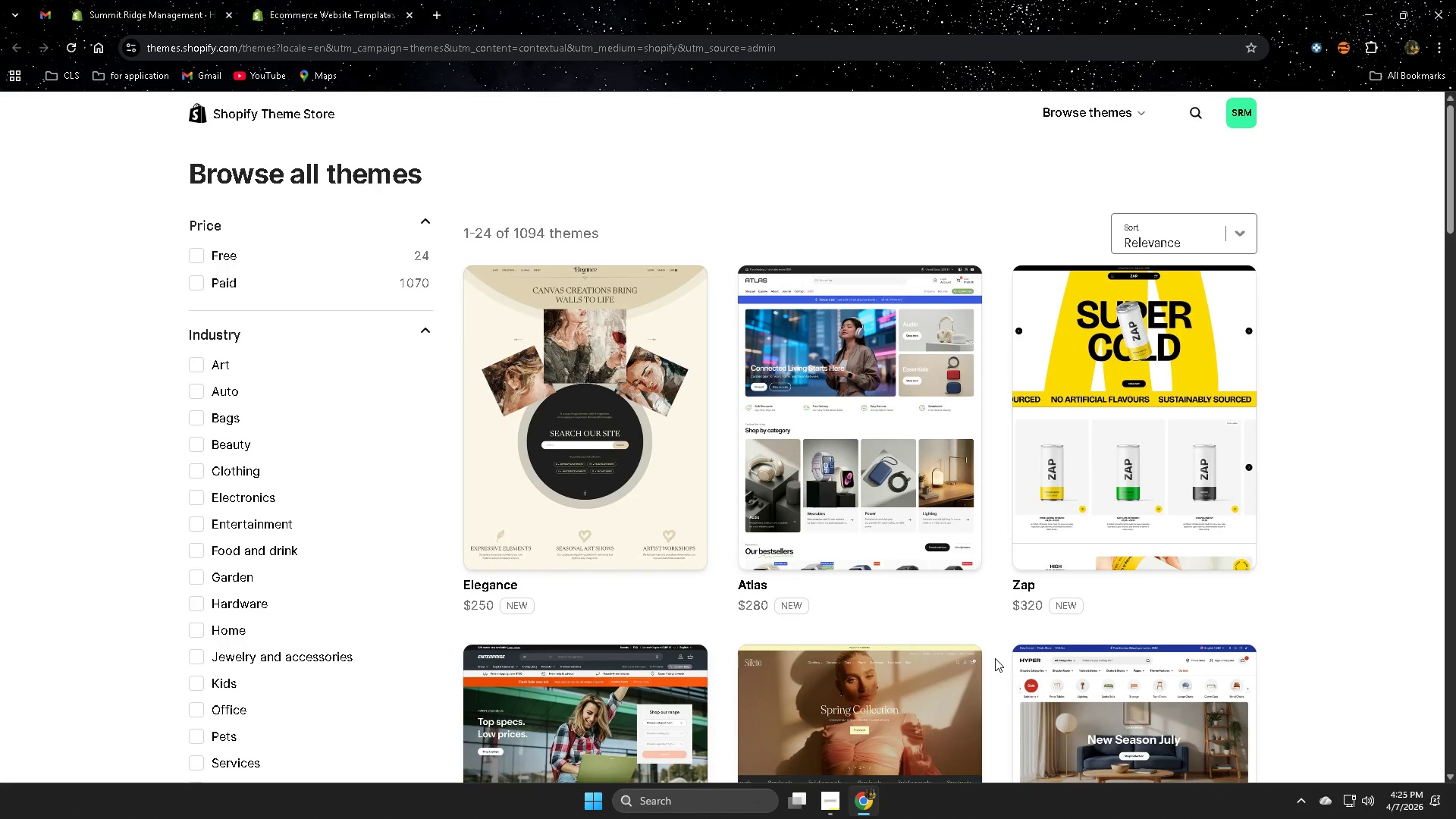 
left_click([192, 254])
 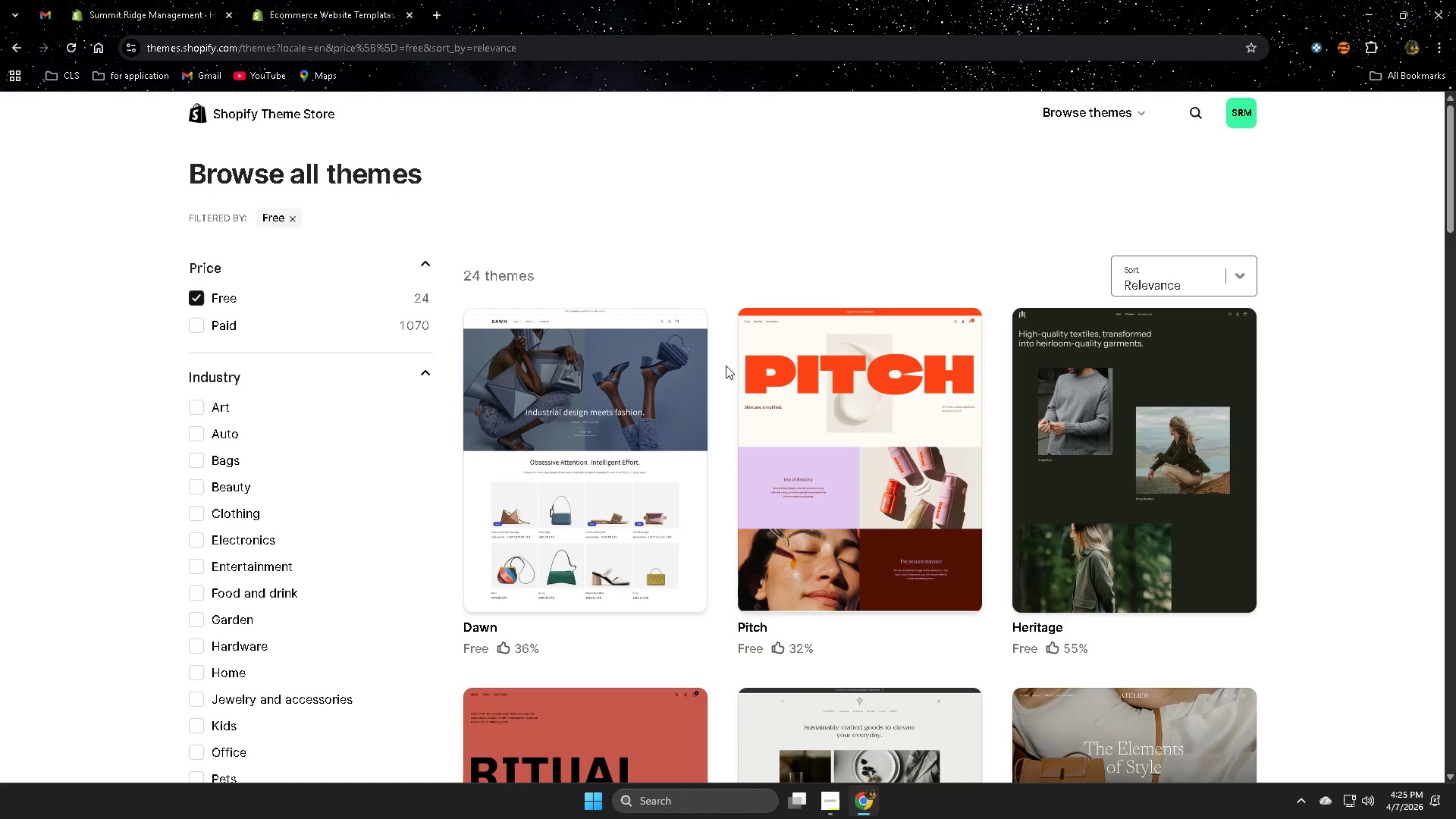 
wait(48.86)
 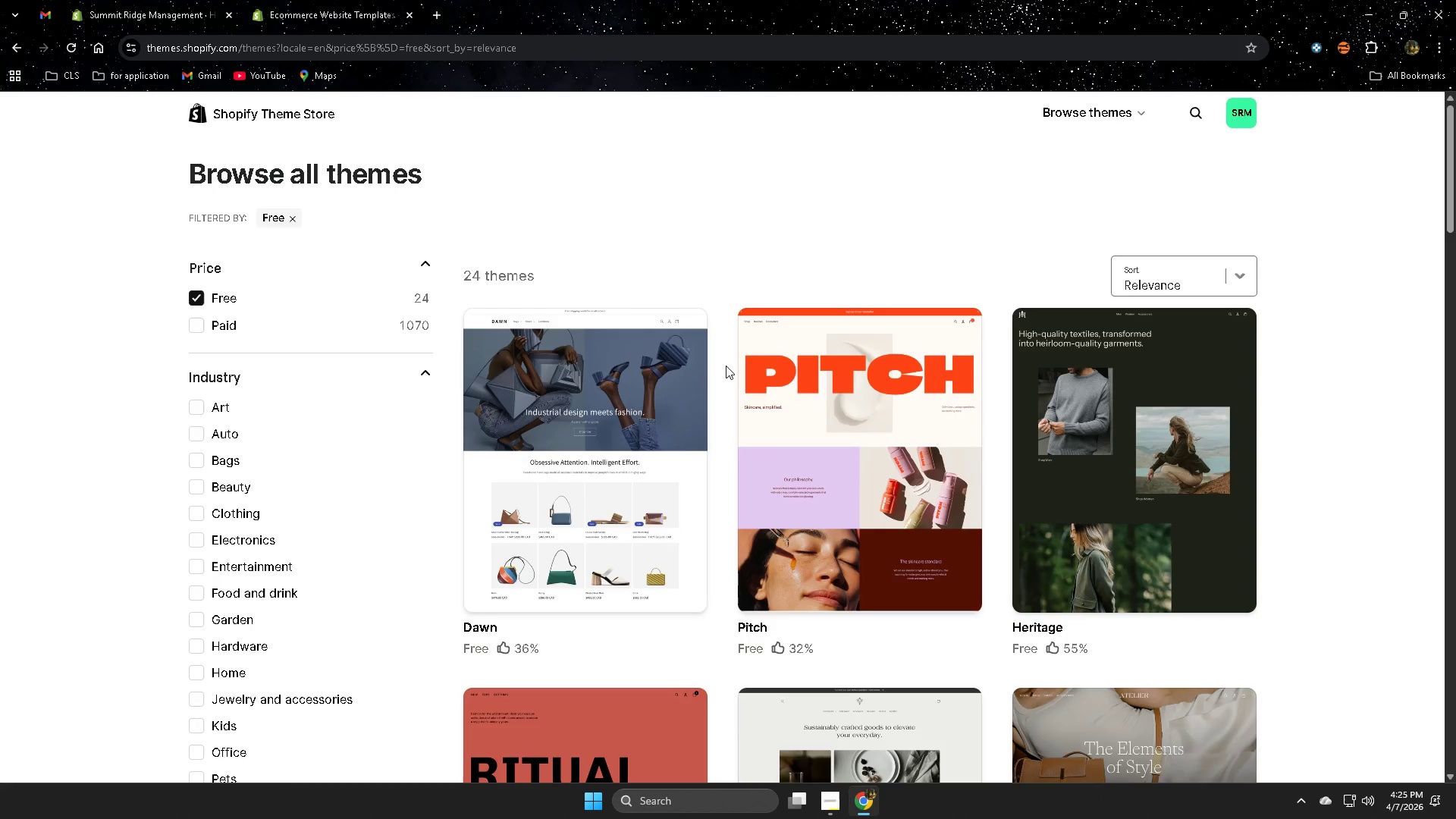 
scroll: coordinate [1249, 497], scroll_direction: down, amount: 2.0
 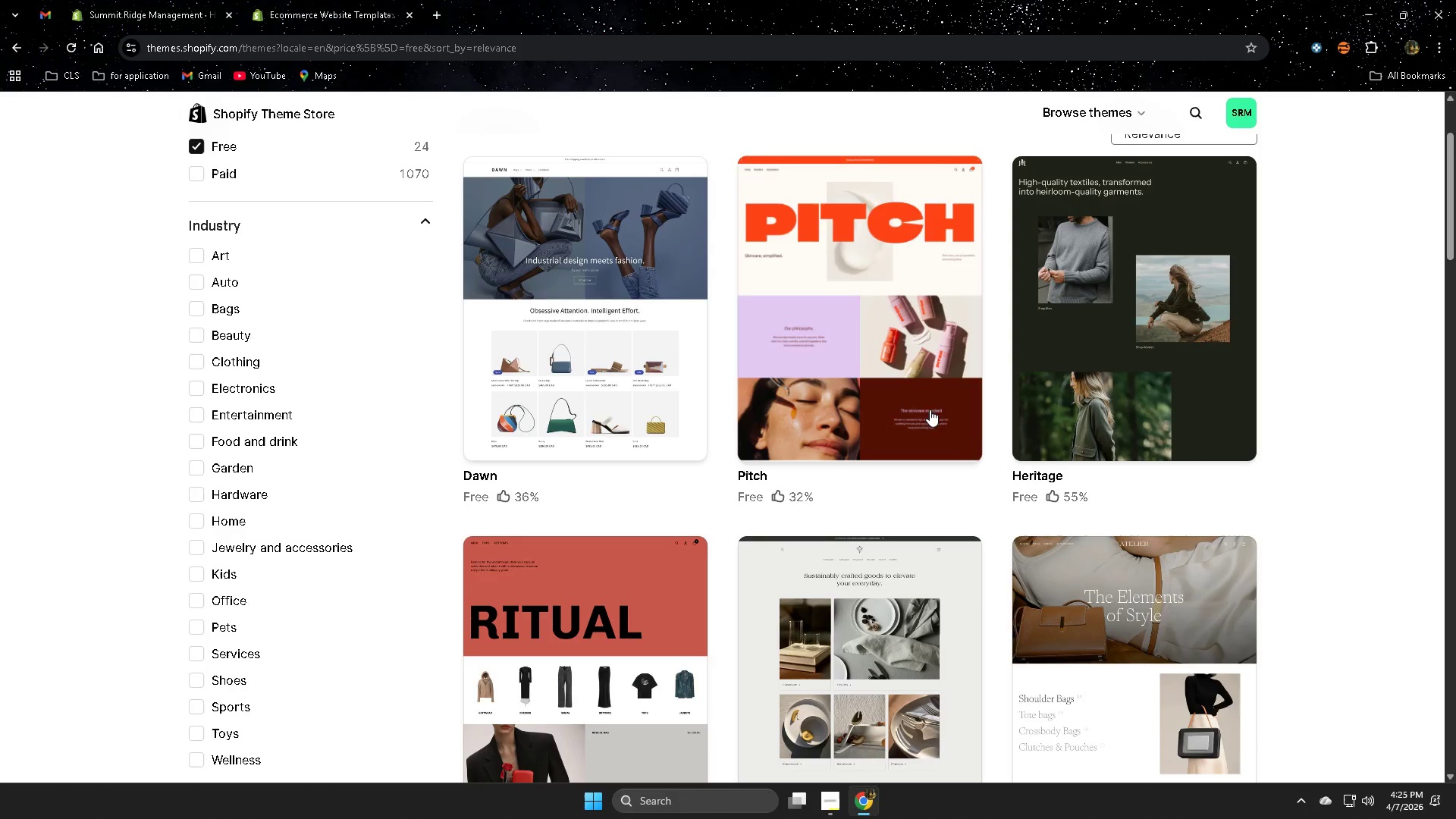 
scroll: coordinate [1400, 513], scroll_direction: none, amount: 0.0
 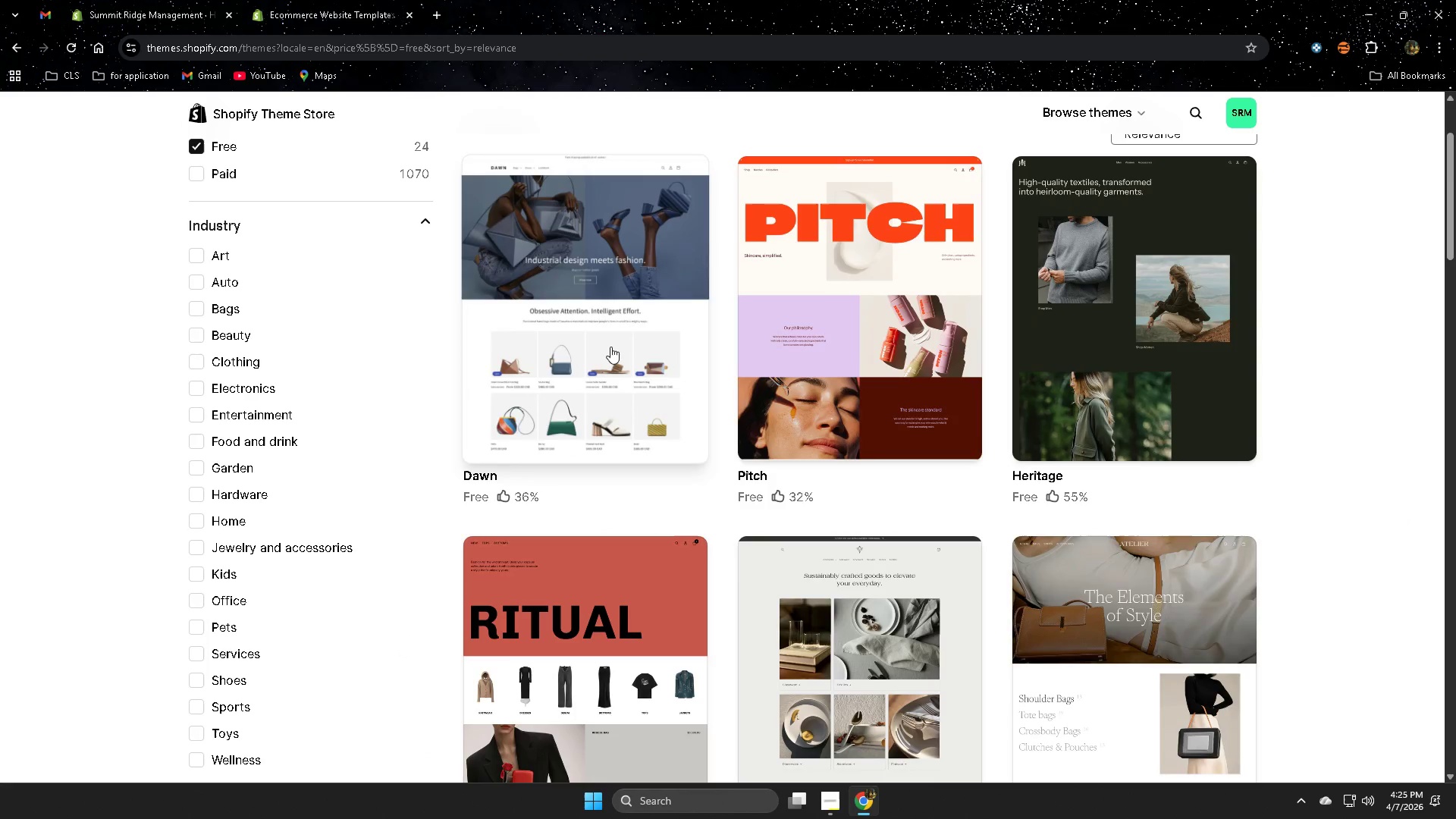 
scroll: coordinate [755, 592], scroll_direction: down, amount: 12.0
 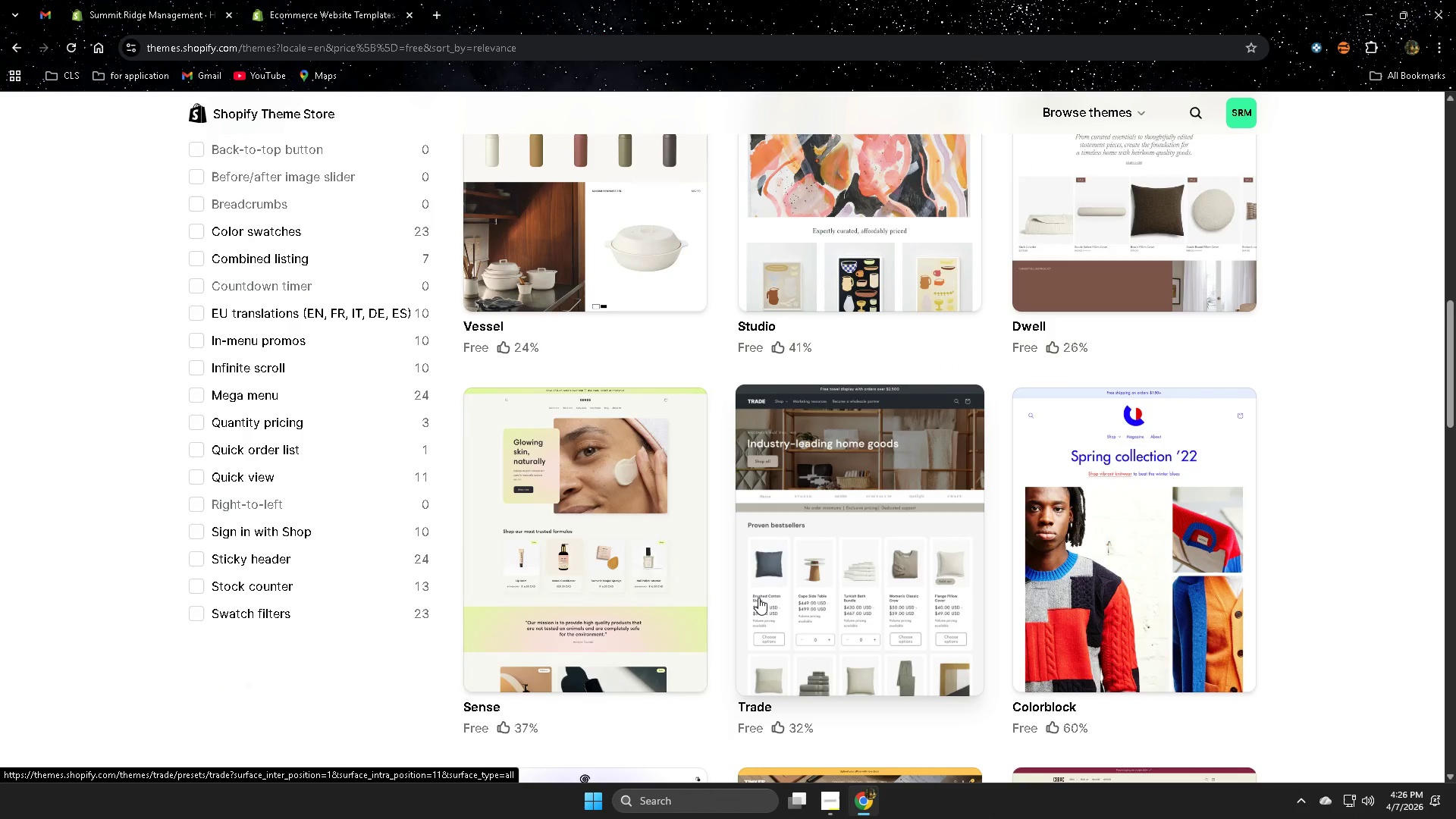 
wait(20.7)
 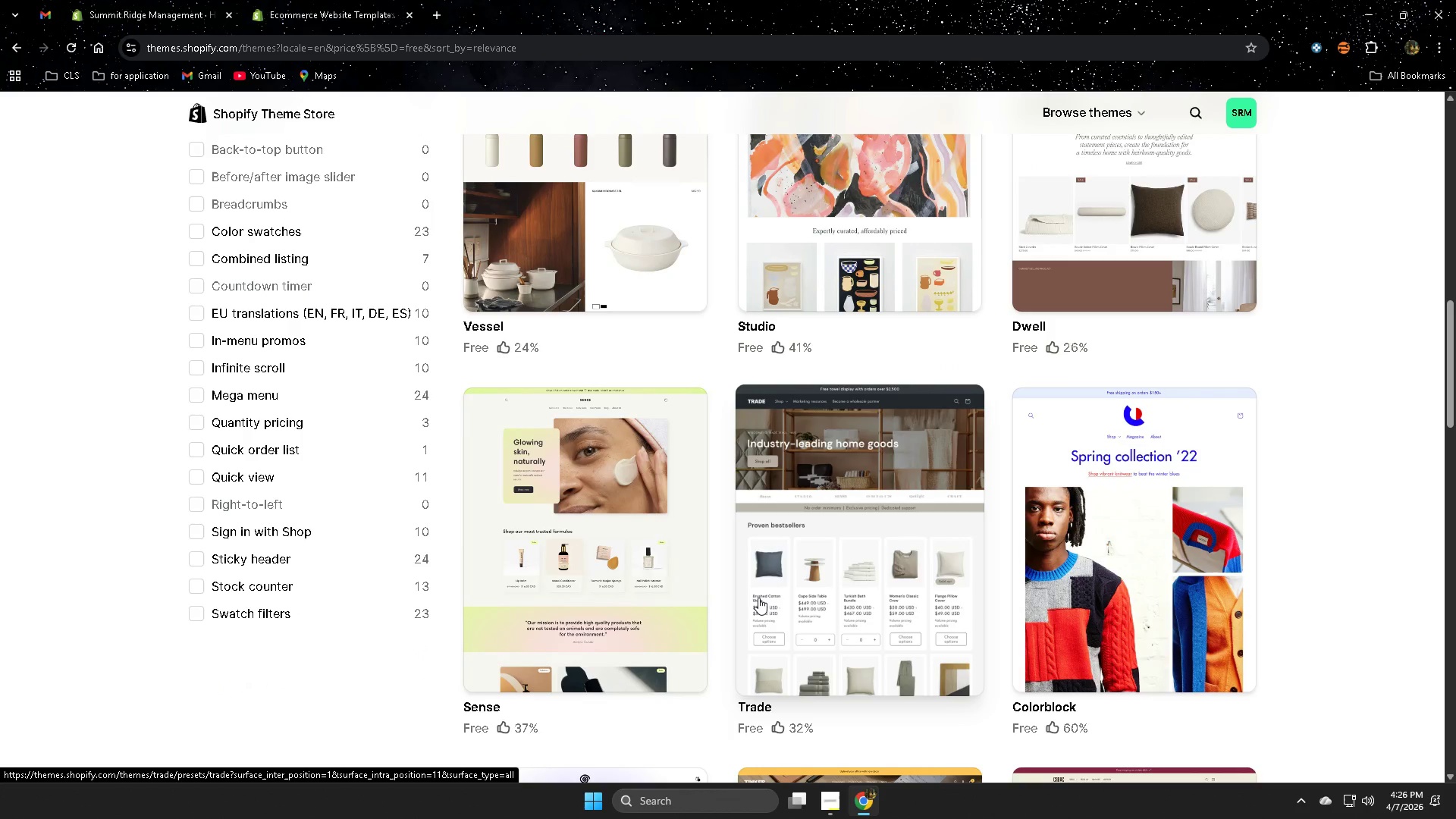 
scroll: coordinate [1160, 344], scroll_direction: up, amount: 3.0
 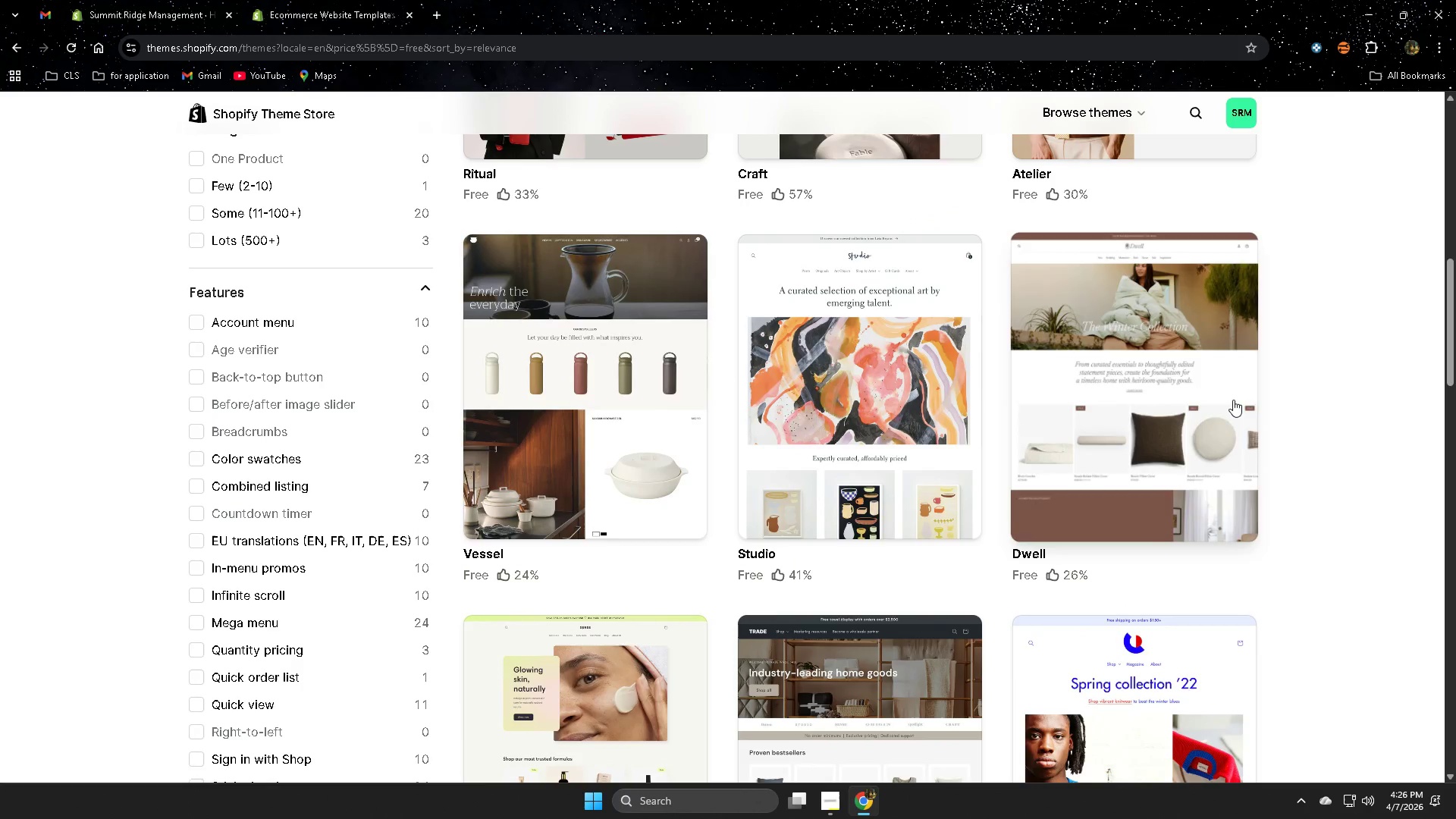 
scroll: coordinate [1230, 400], scroll_direction: down, amount: 10.0
 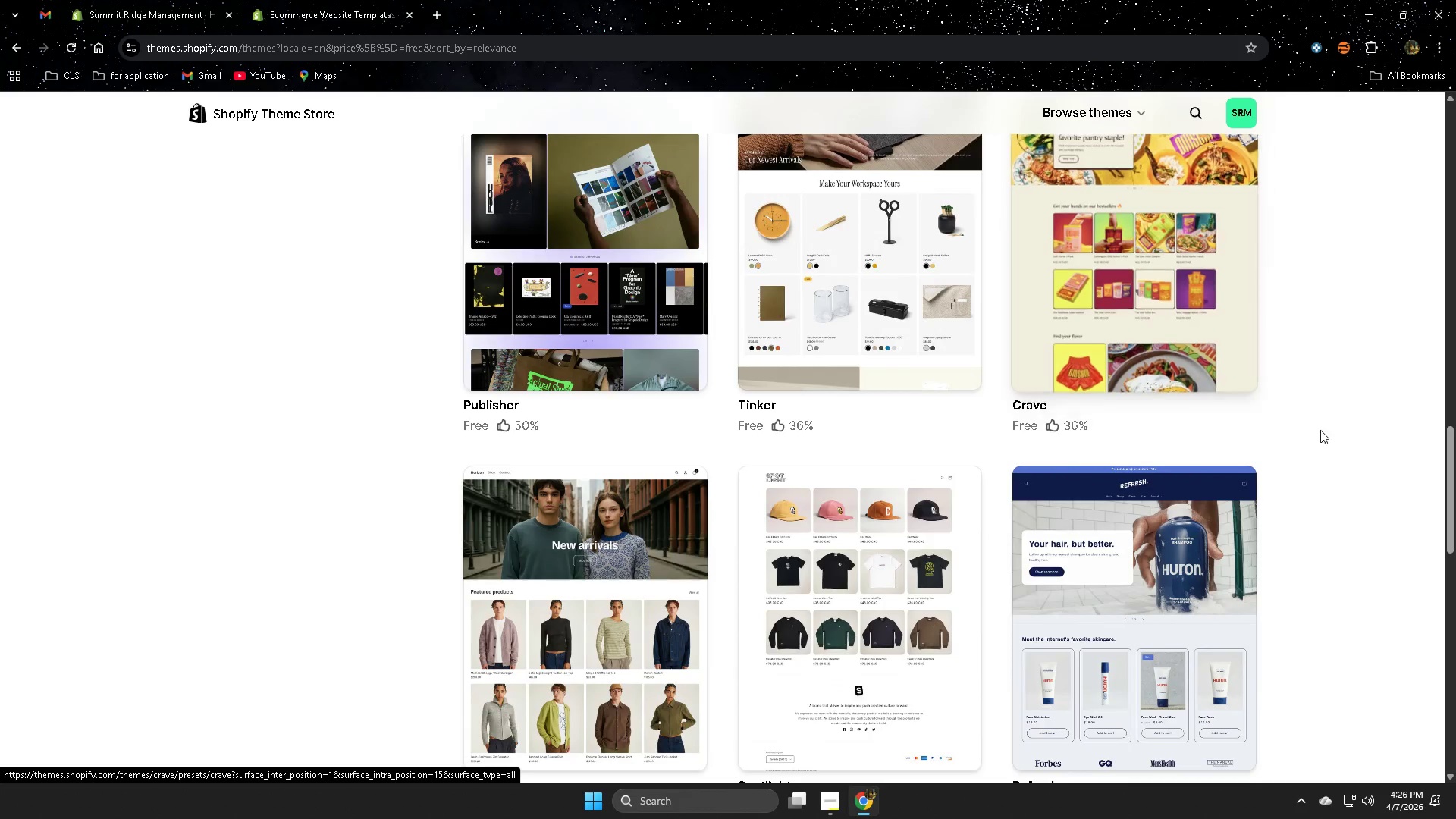 
scroll: coordinate [721, 328], scroll_direction: up, amount: 23.0
 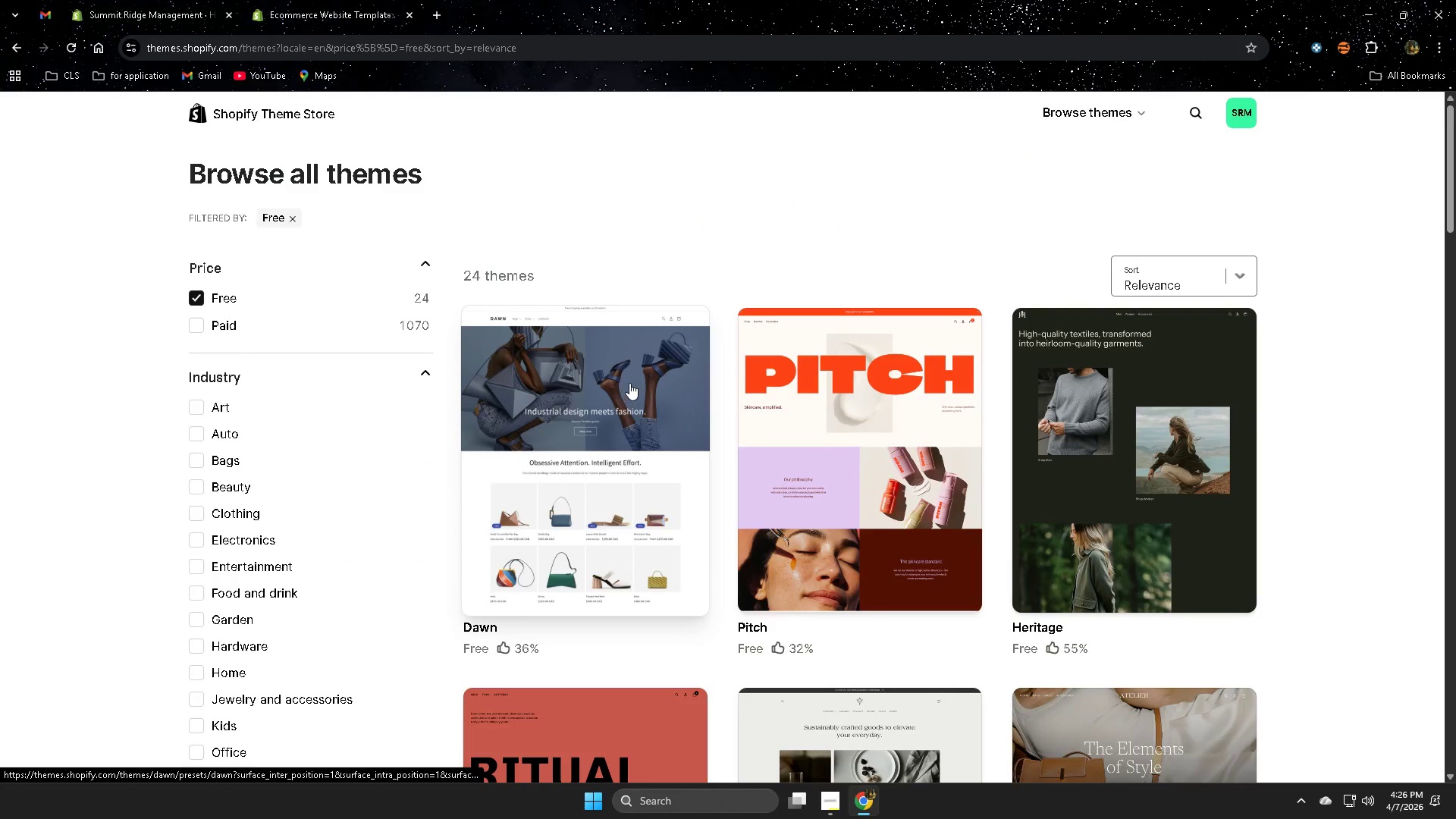 
left_click([635, 373])
 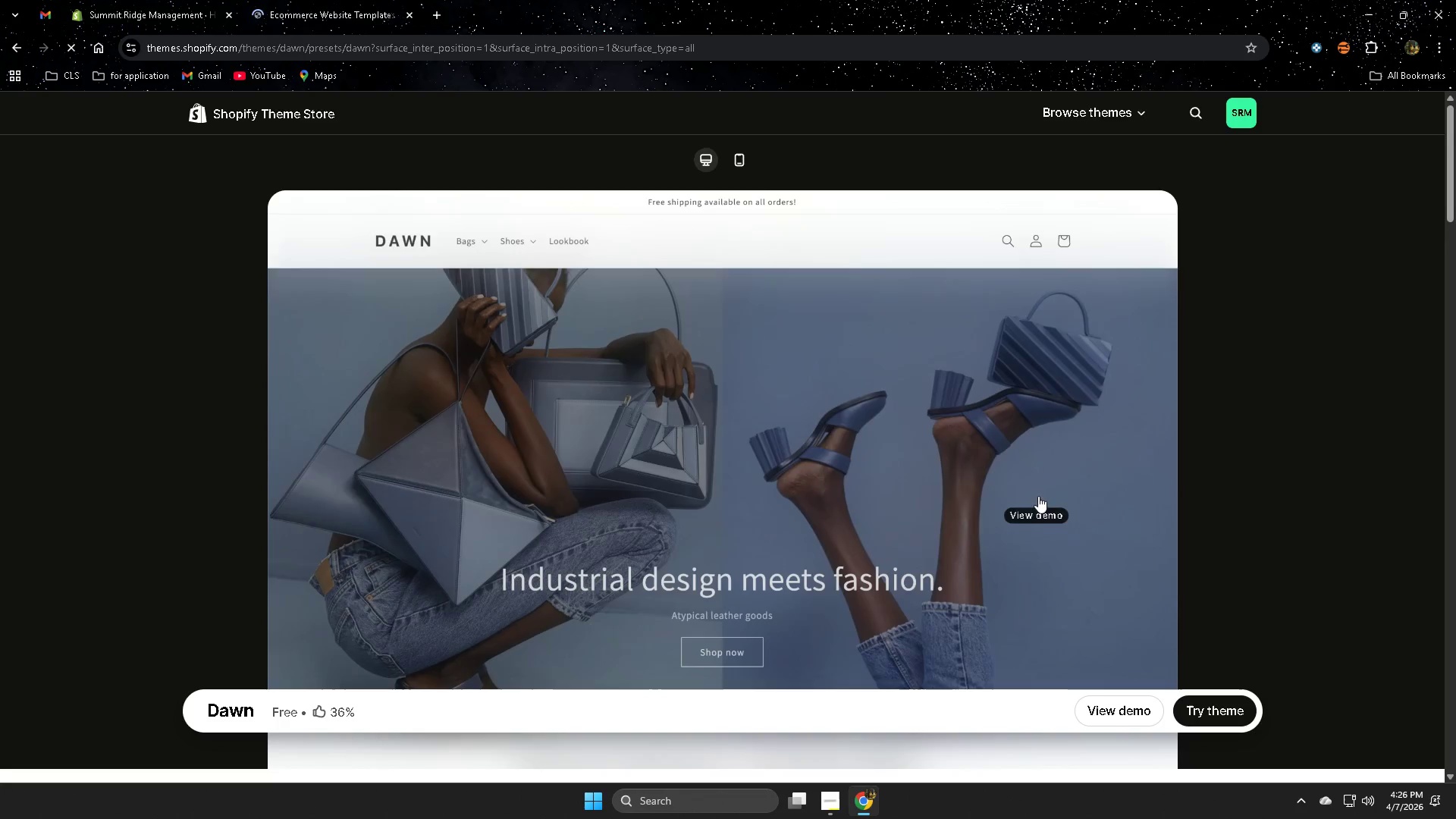 
left_click([1211, 716])
 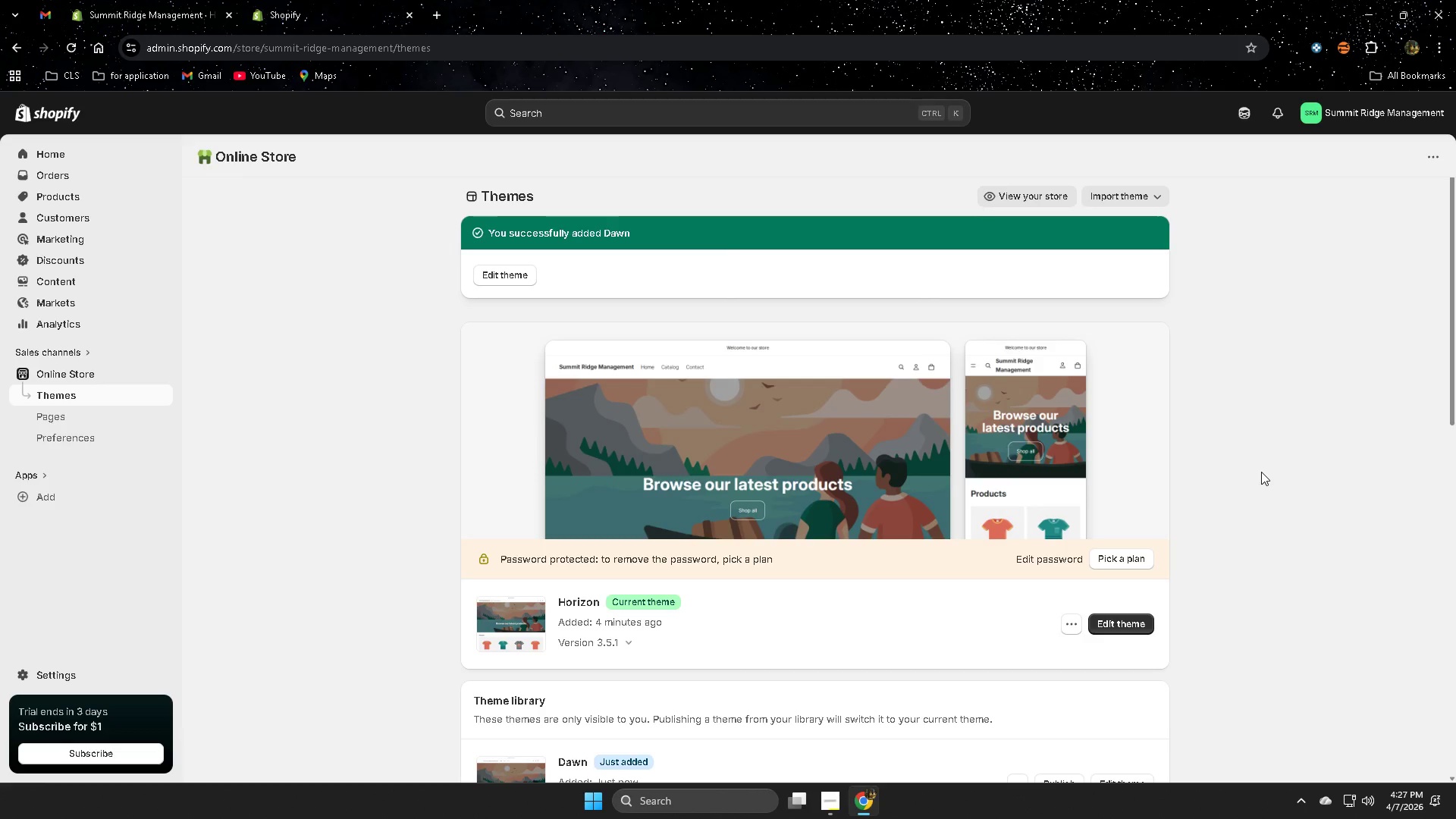 
wait(58.61)
 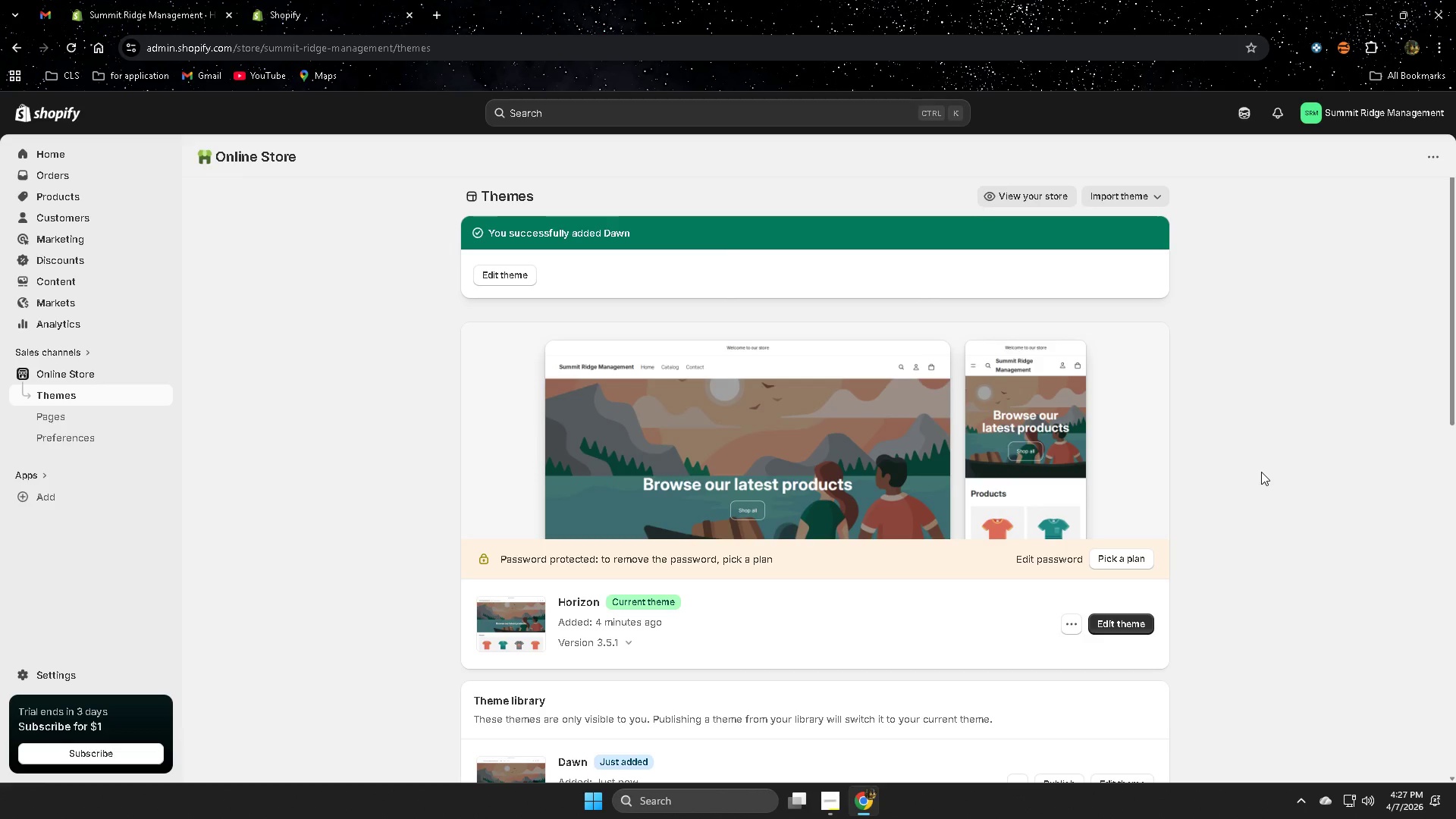 
scroll: coordinate [1033, 560], scroll_direction: down, amount: 2.0
 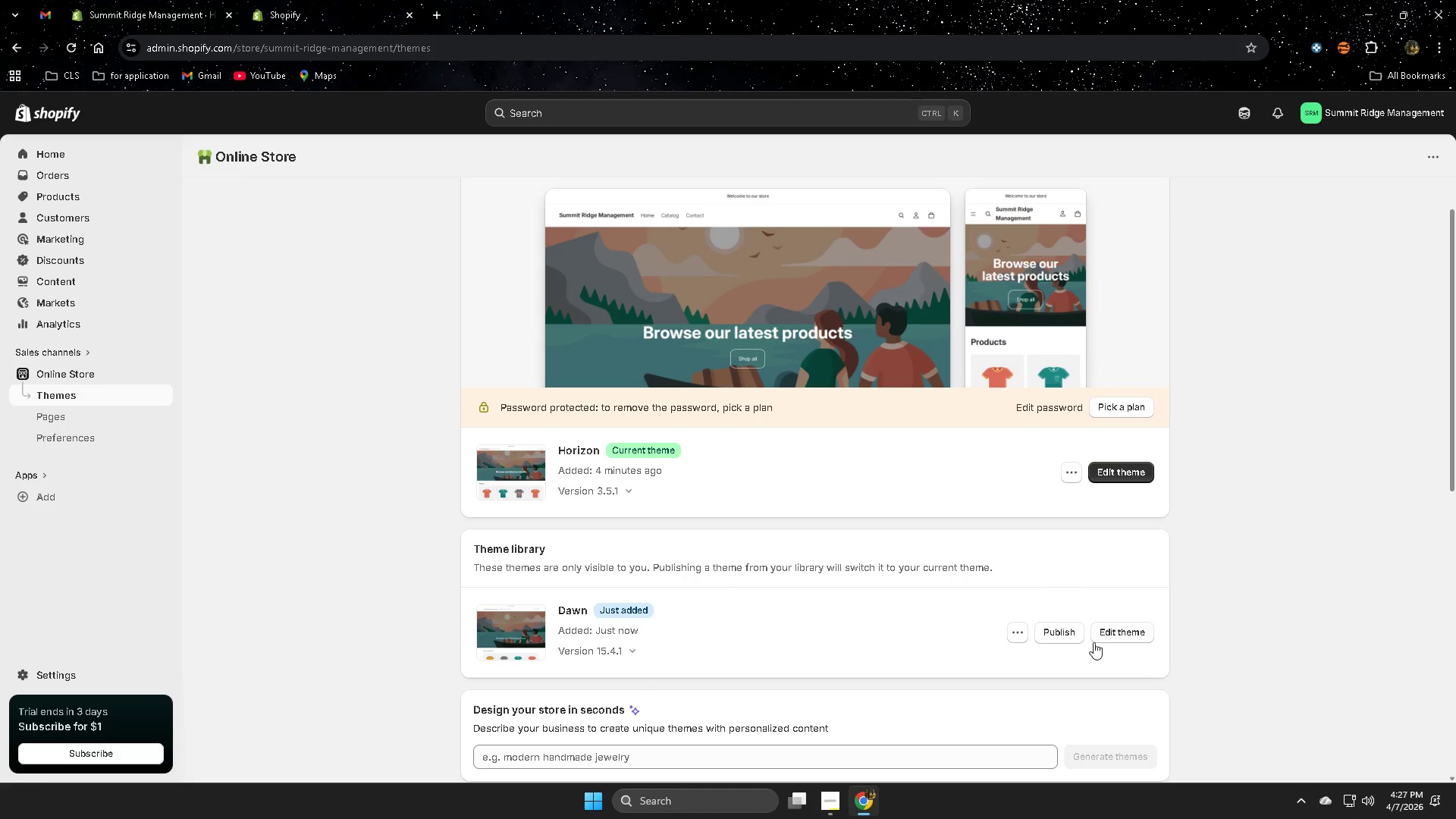 
left_click([1062, 635])
 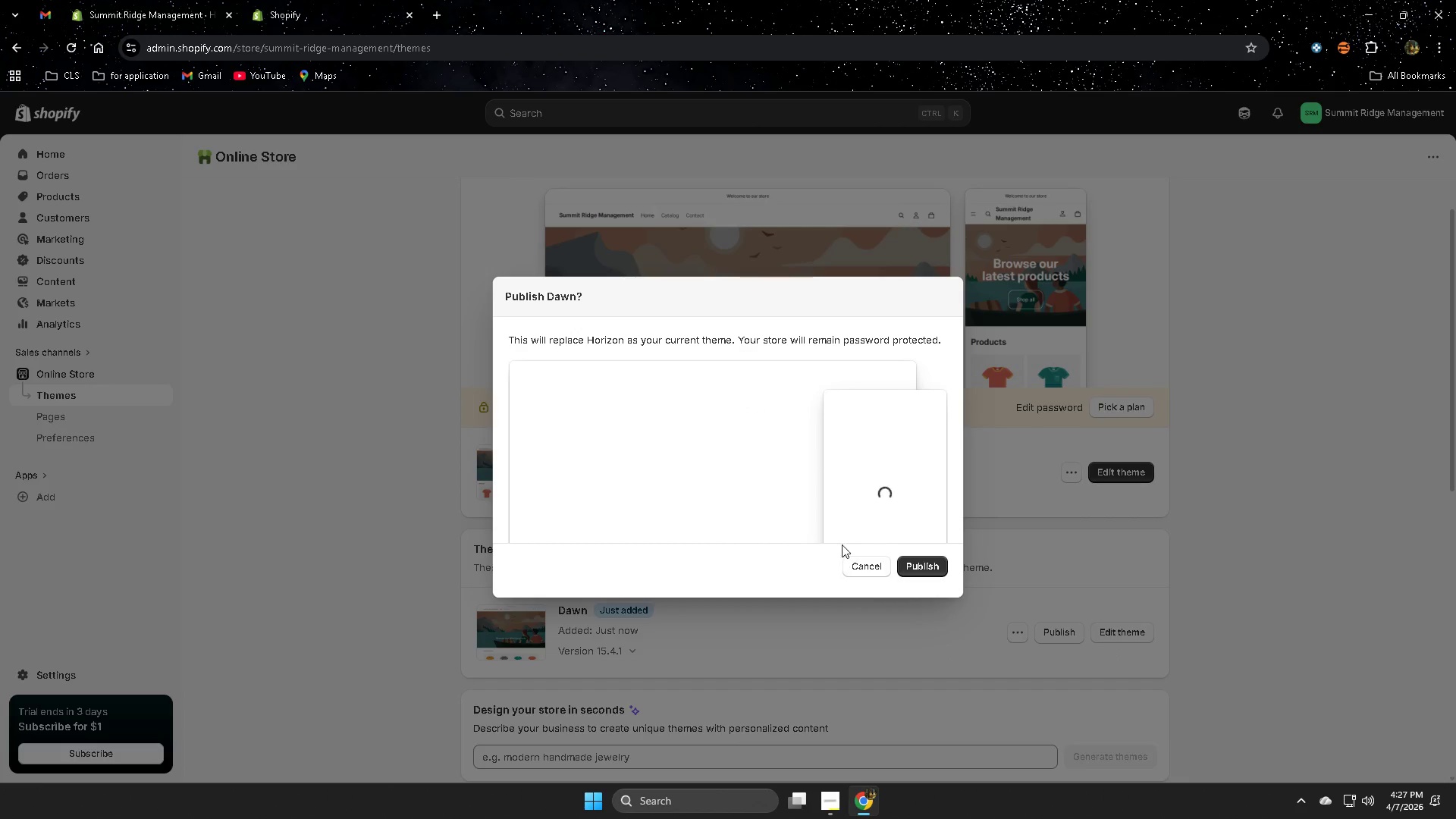 
left_click([935, 570])
 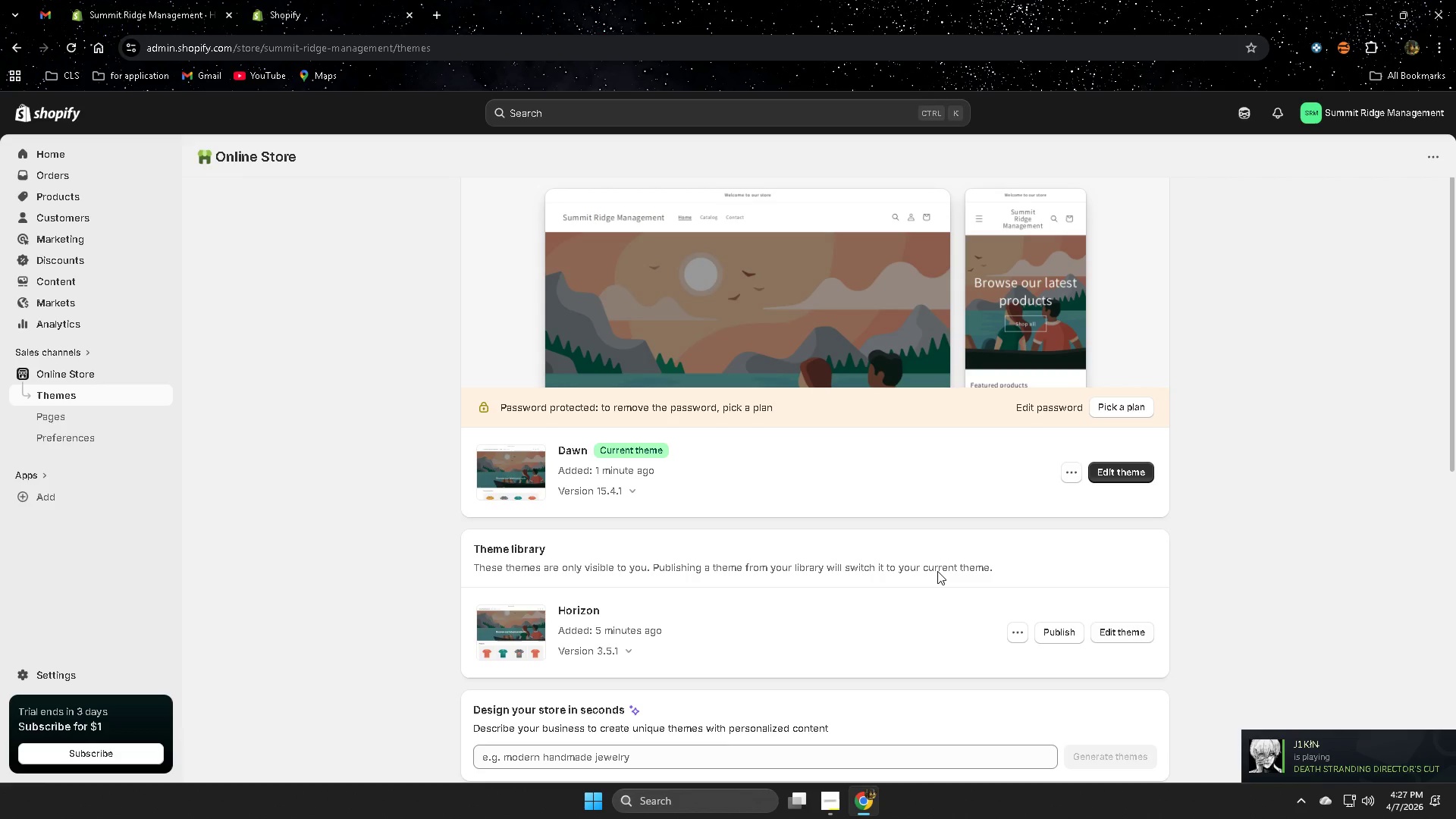 
wait(19.41)
 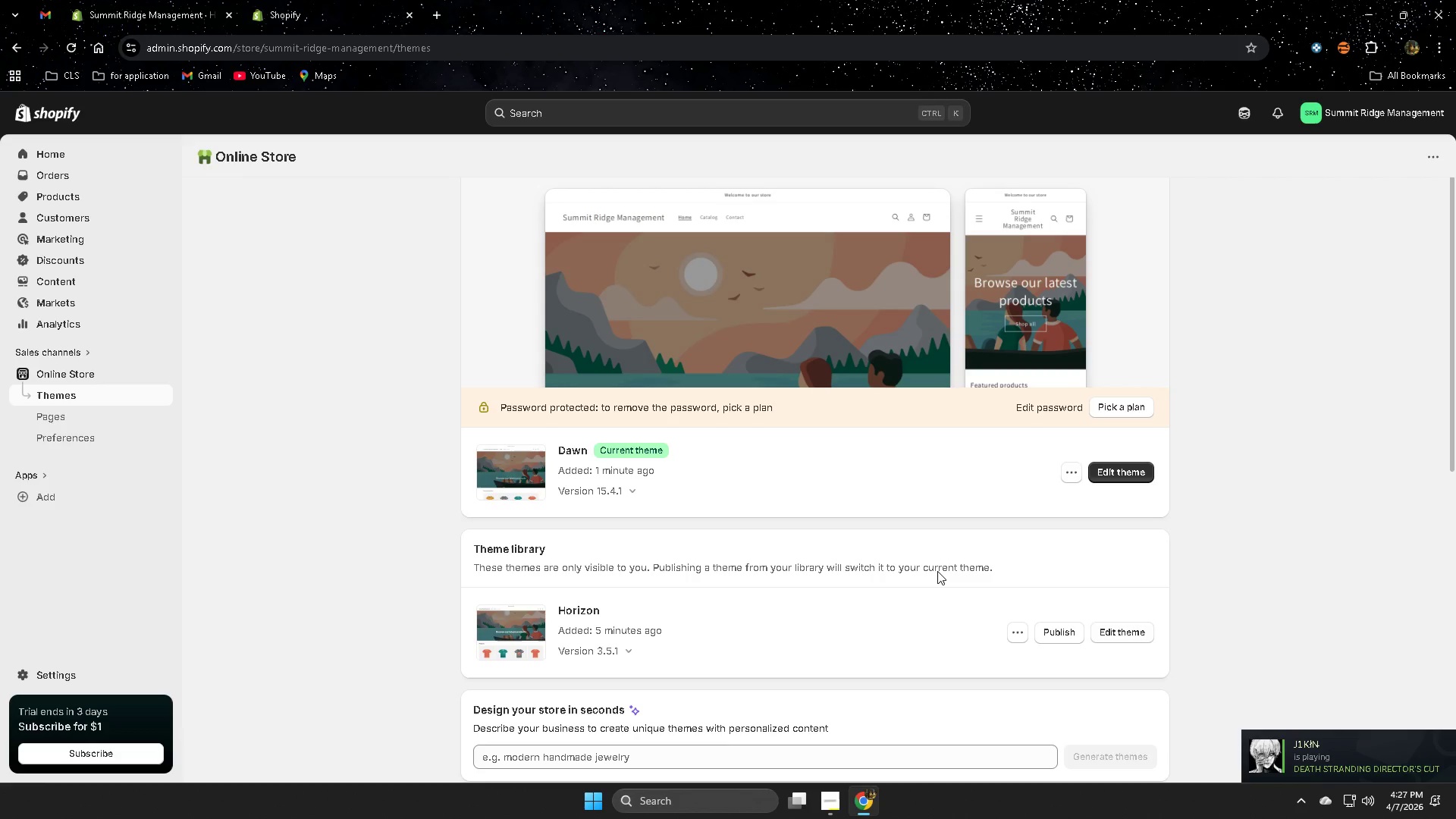 
left_click([1302, 797])
 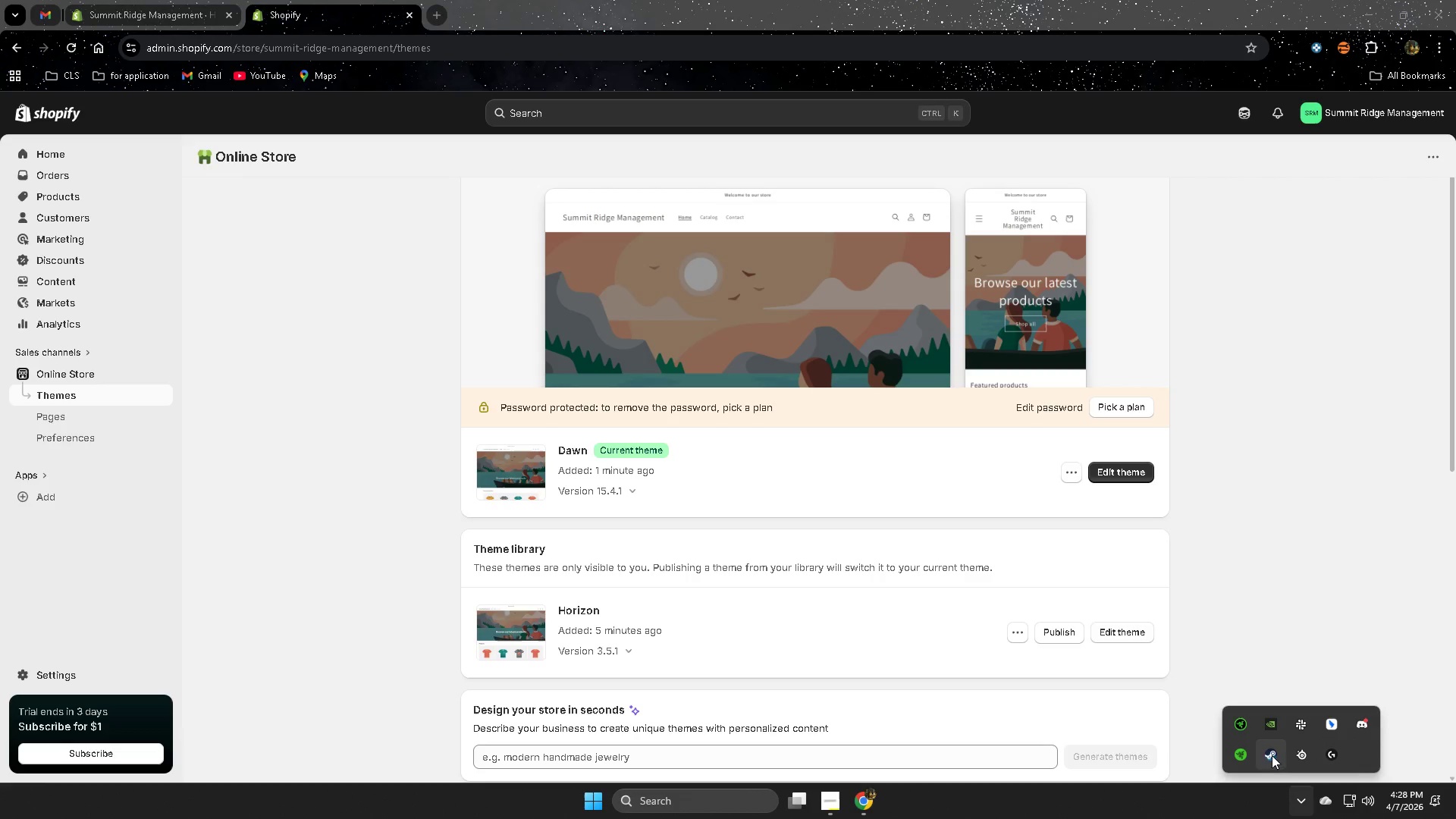 
right_click([1268, 752])
 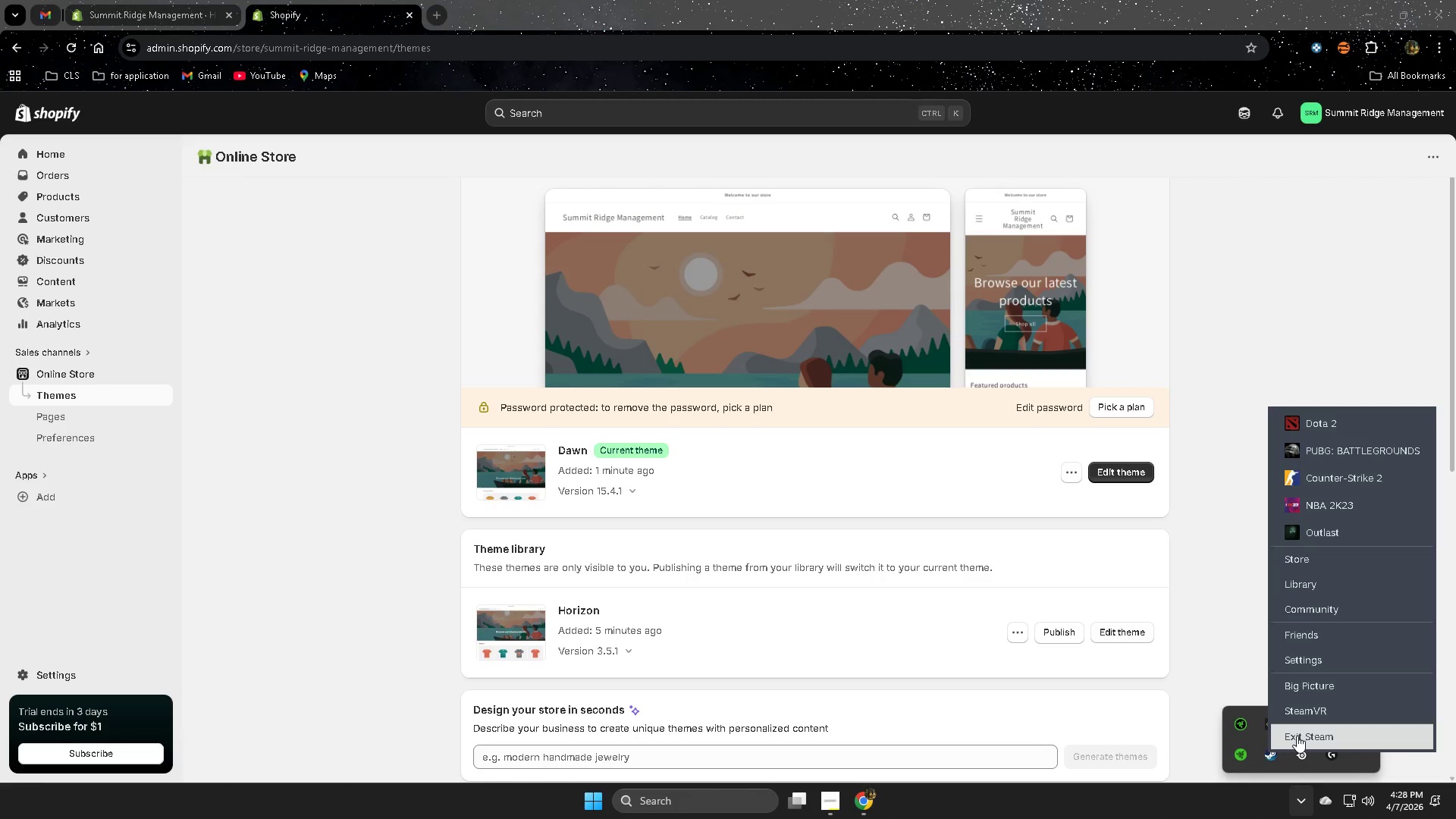 
left_click([1297, 736])
 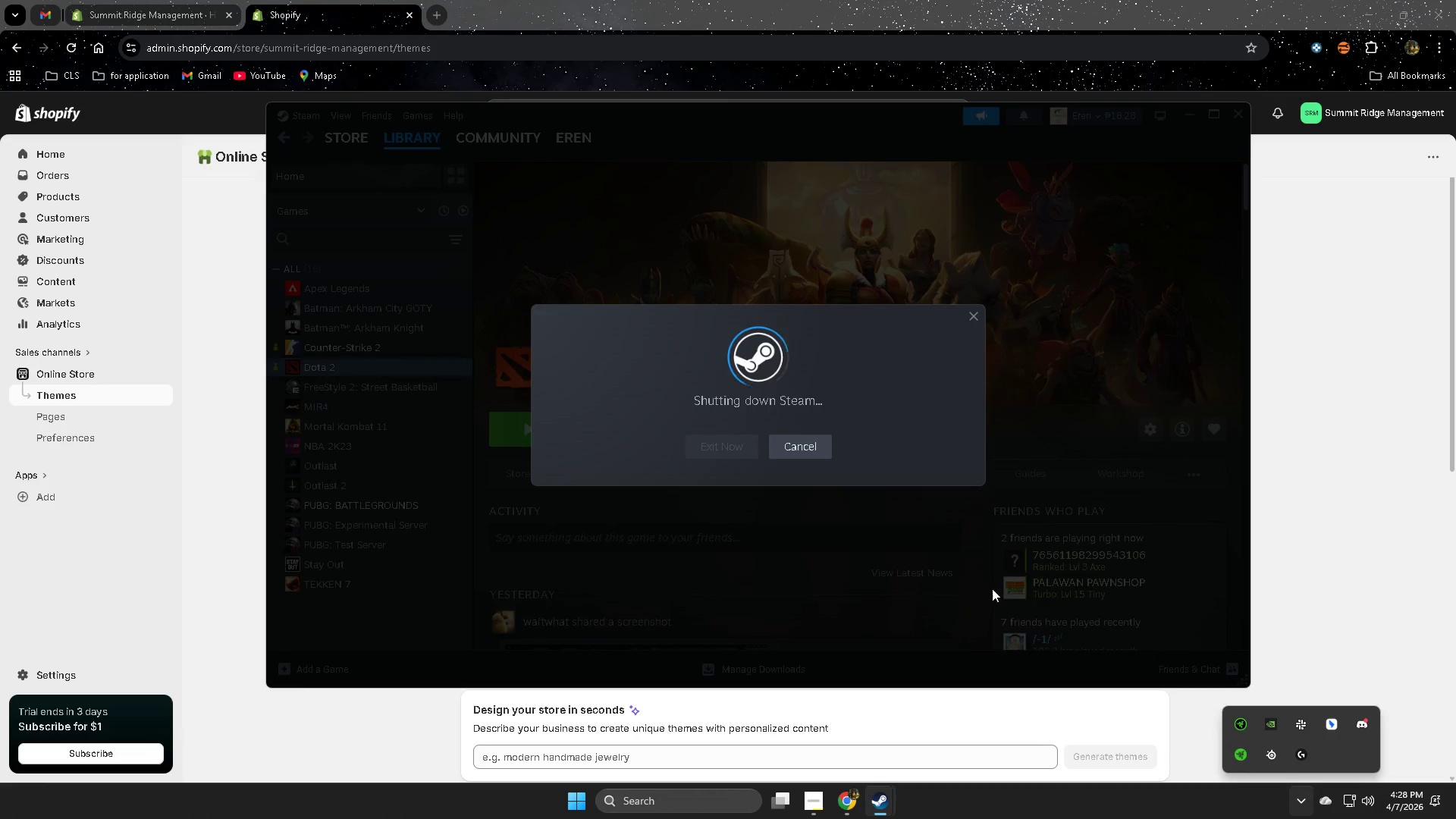 
left_click([961, 0])
 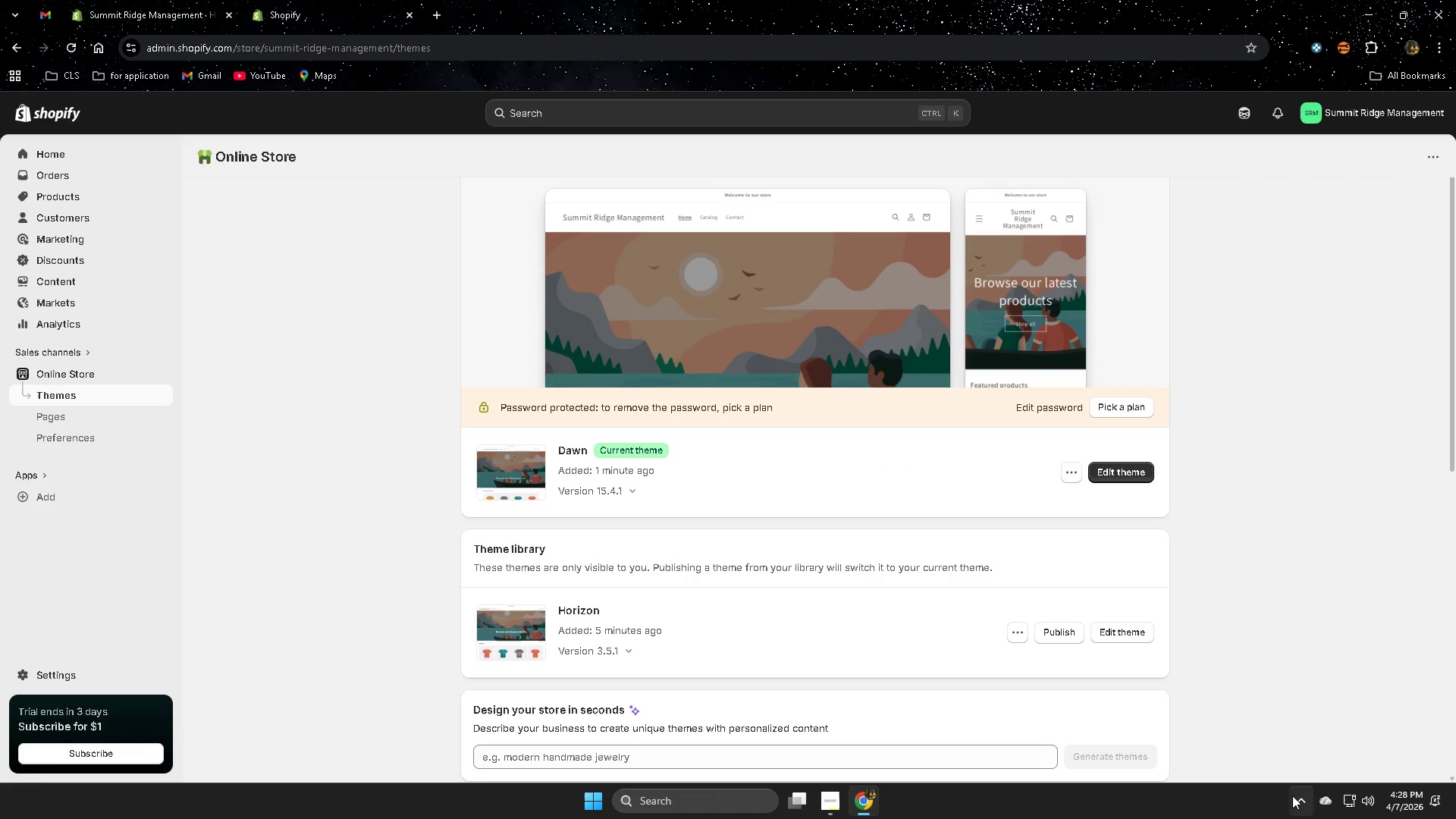 
left_click([1303, 800])
 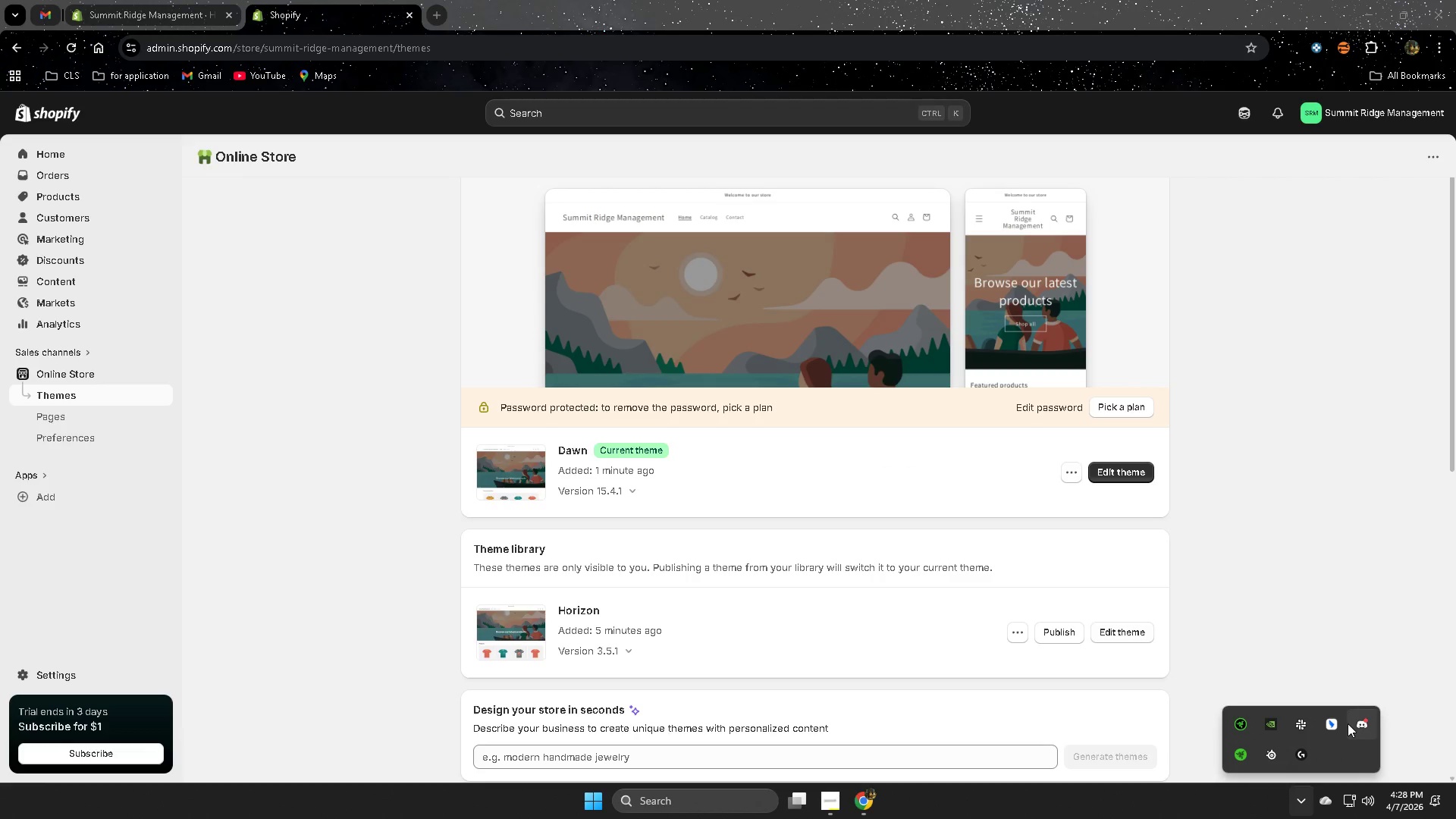 
right_click([1356, 724])
 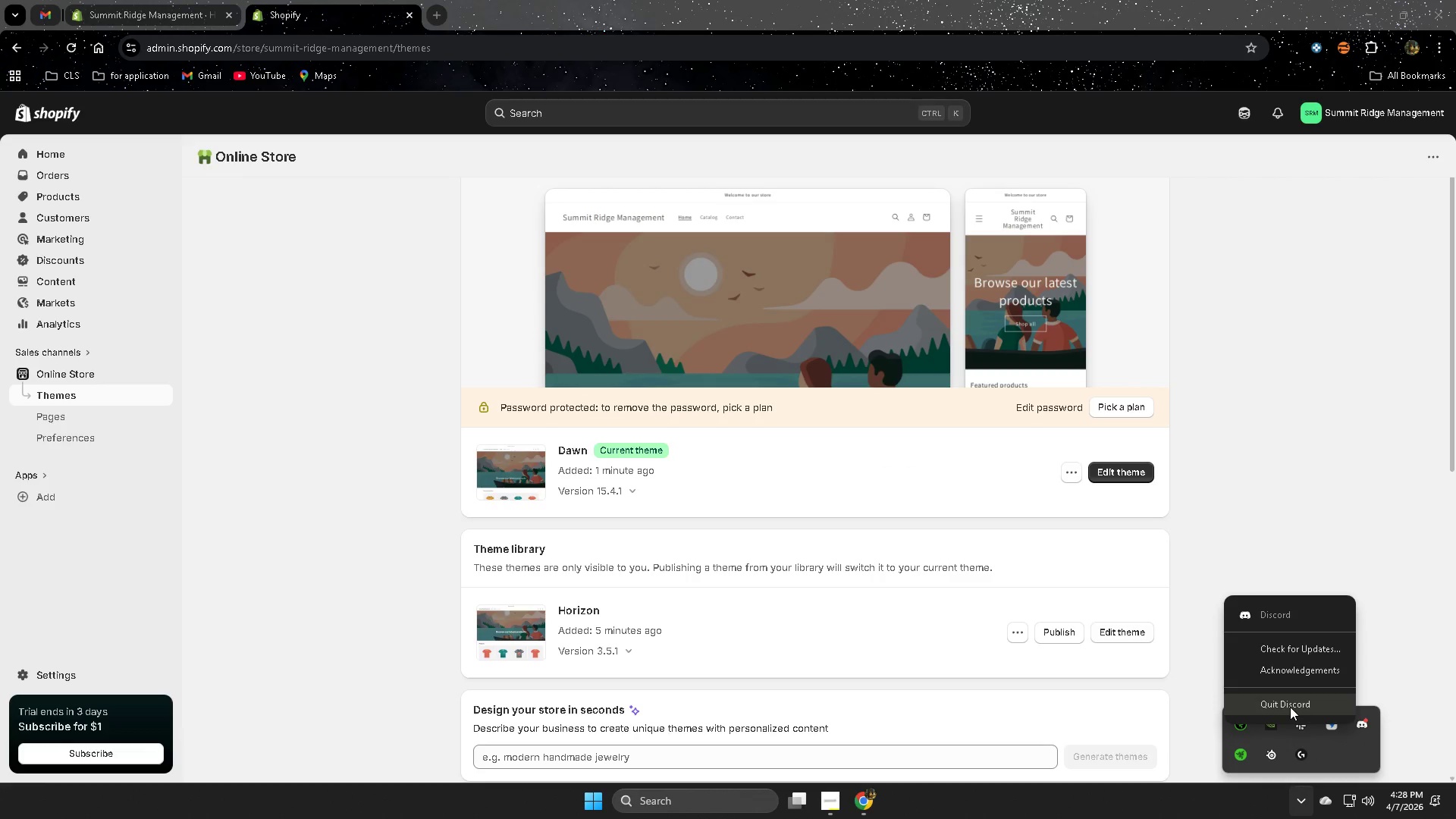 
left_click([1290, 706])
 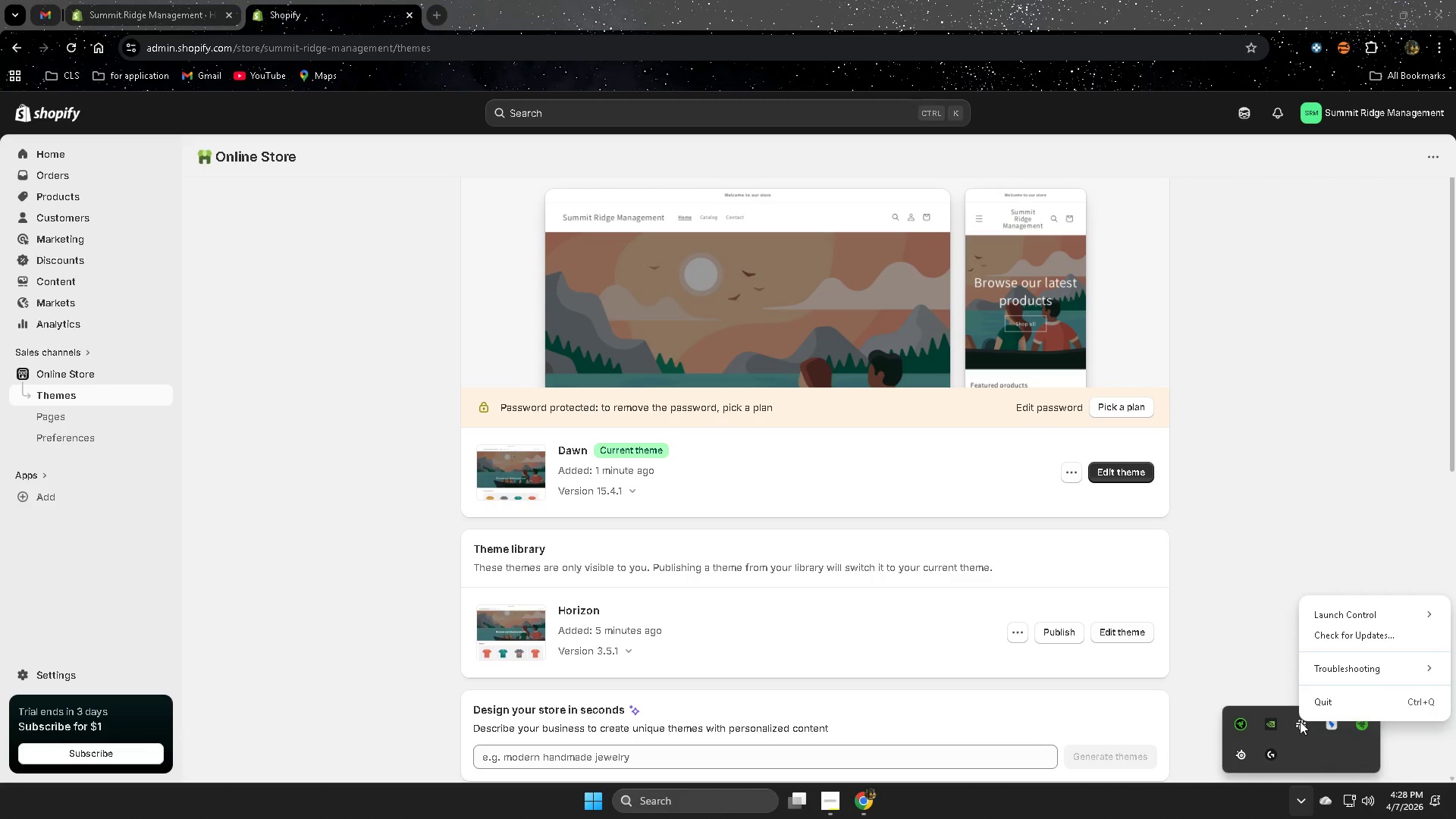 
left_click([1328, 703])
 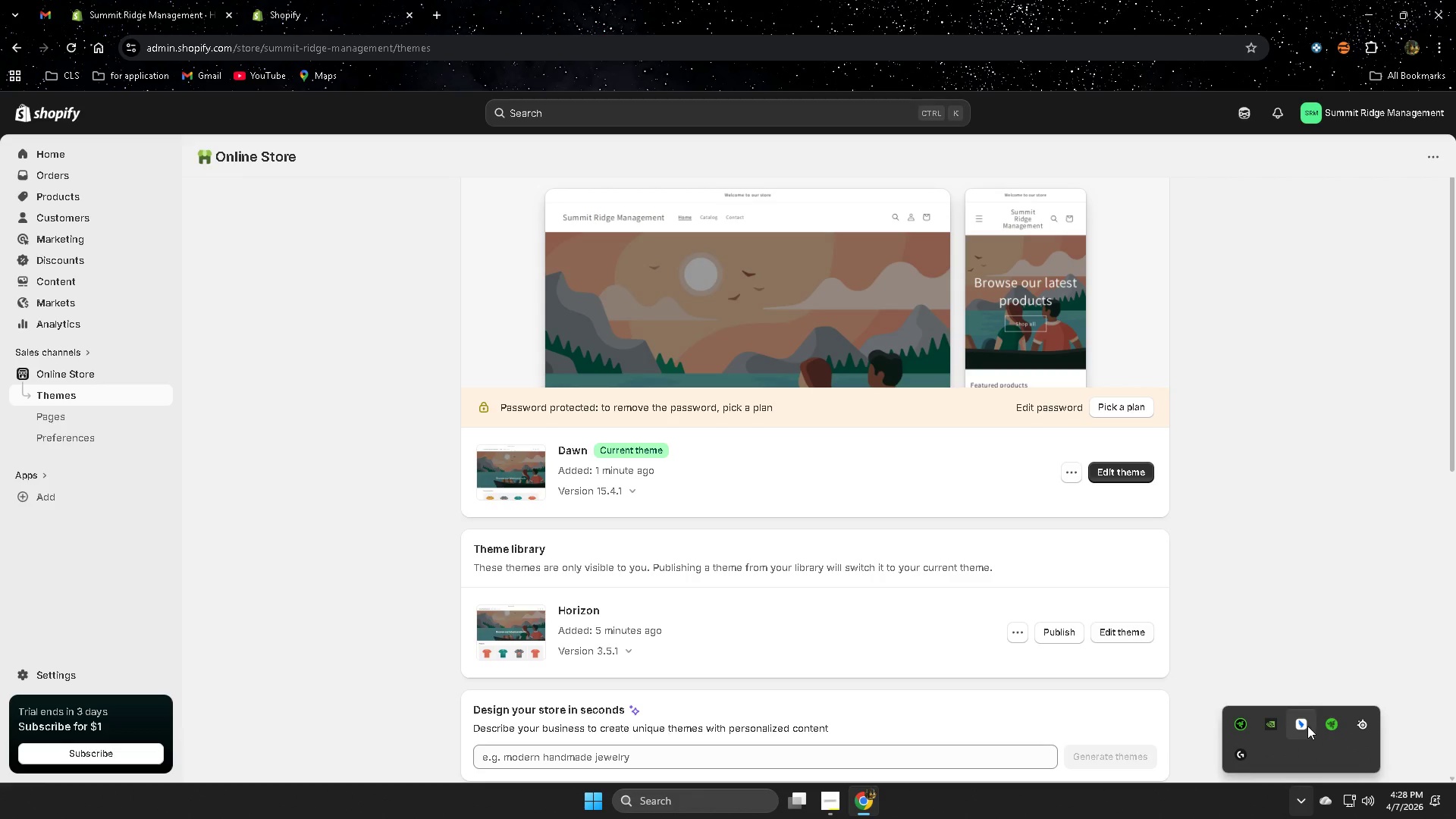 
left_click([1329, 713])
 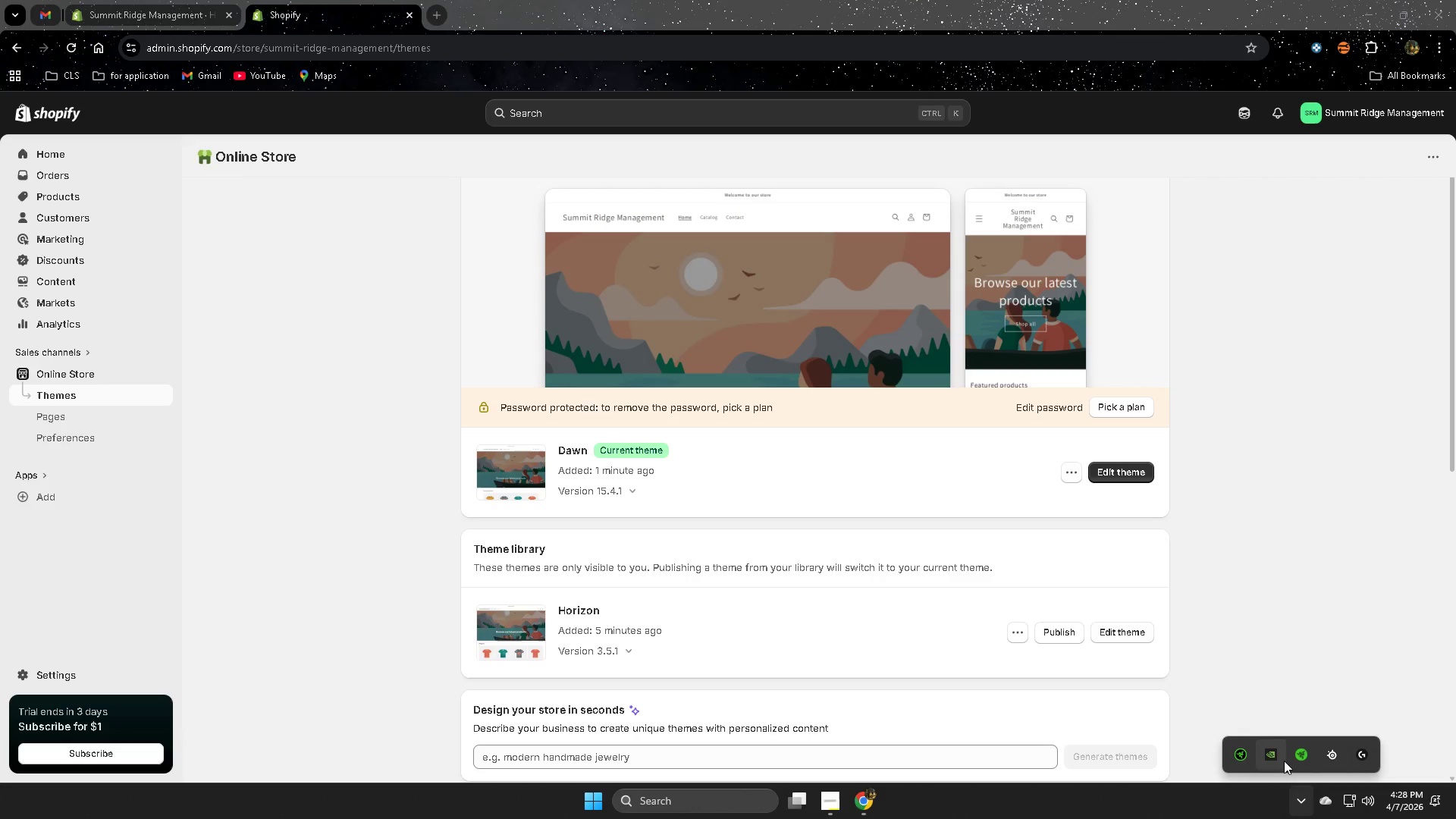 
left_click([1284, 648])
 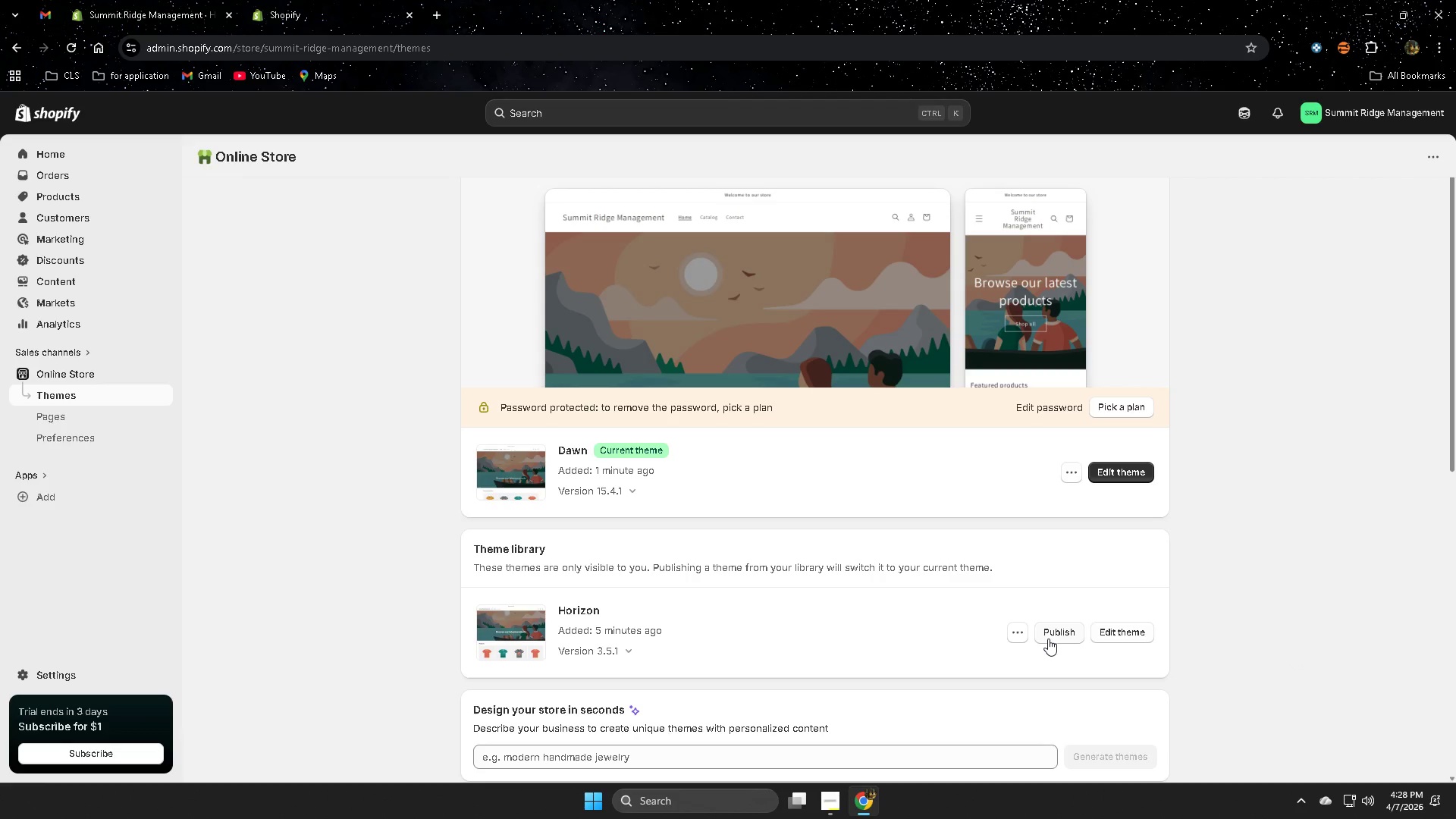 
wait(6.33)
 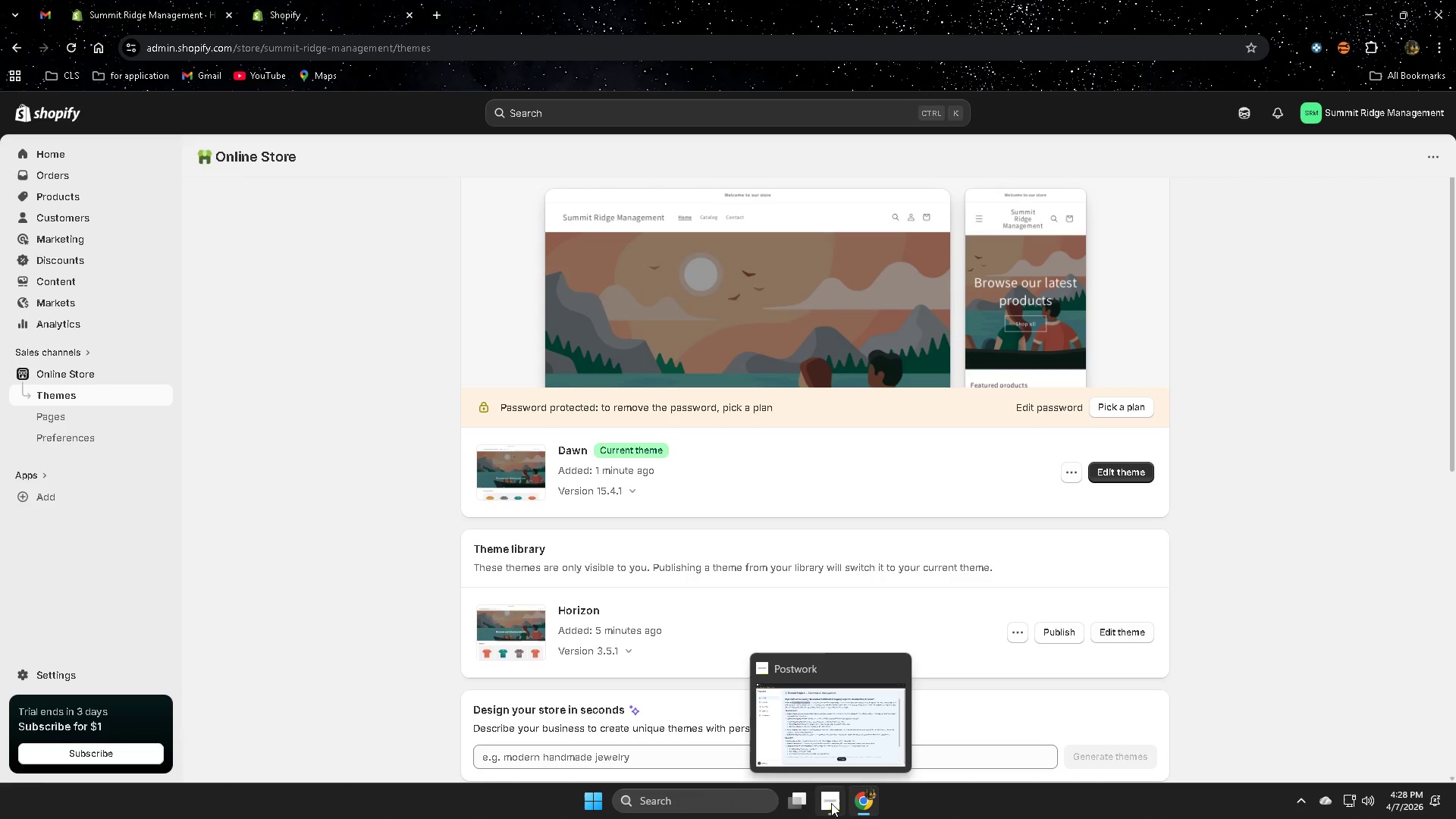 
scroll: coordinate [1128, 658], scroll_direction: none, amount: 0.0
 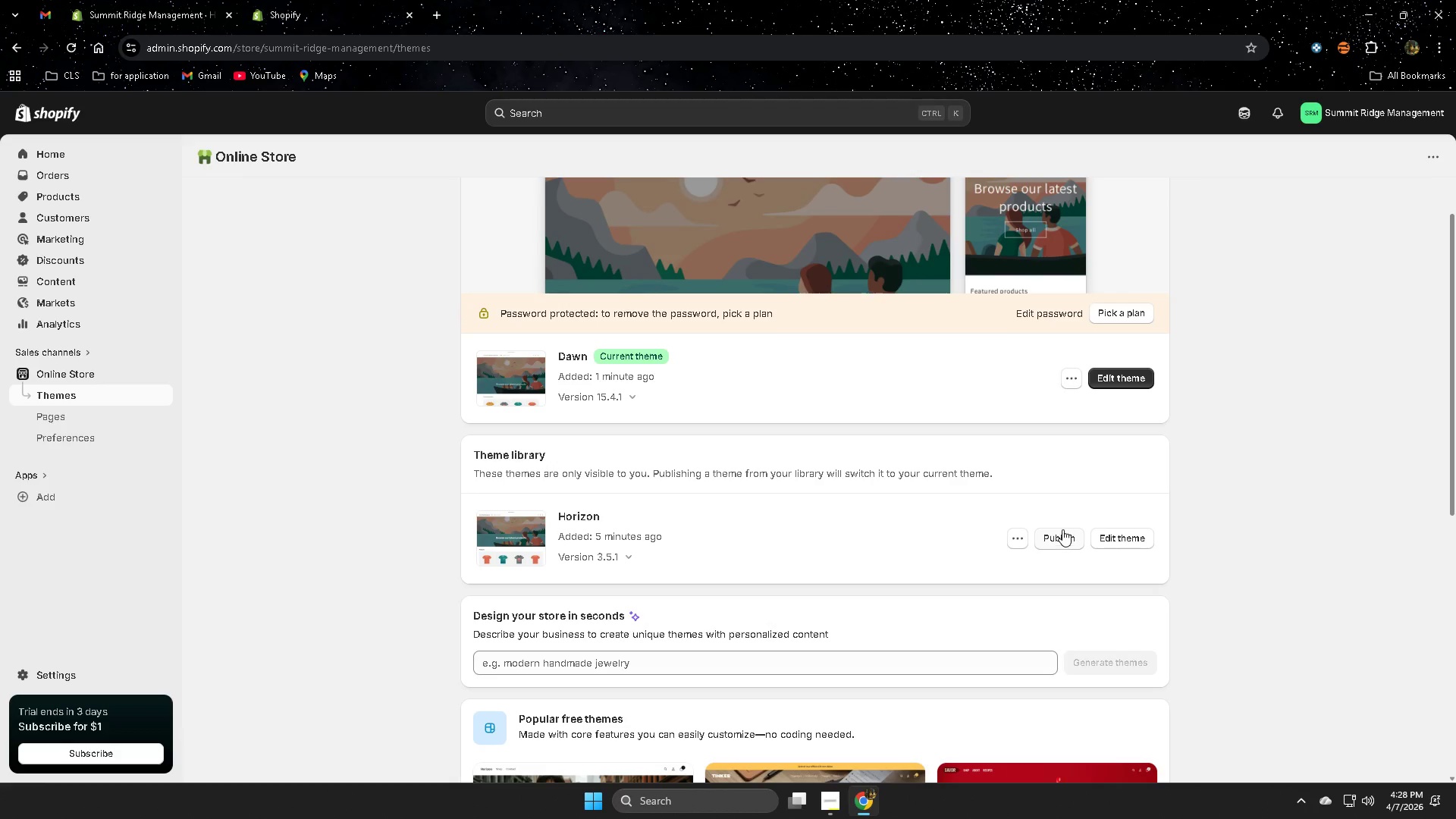 
left_click([1059, 535])
 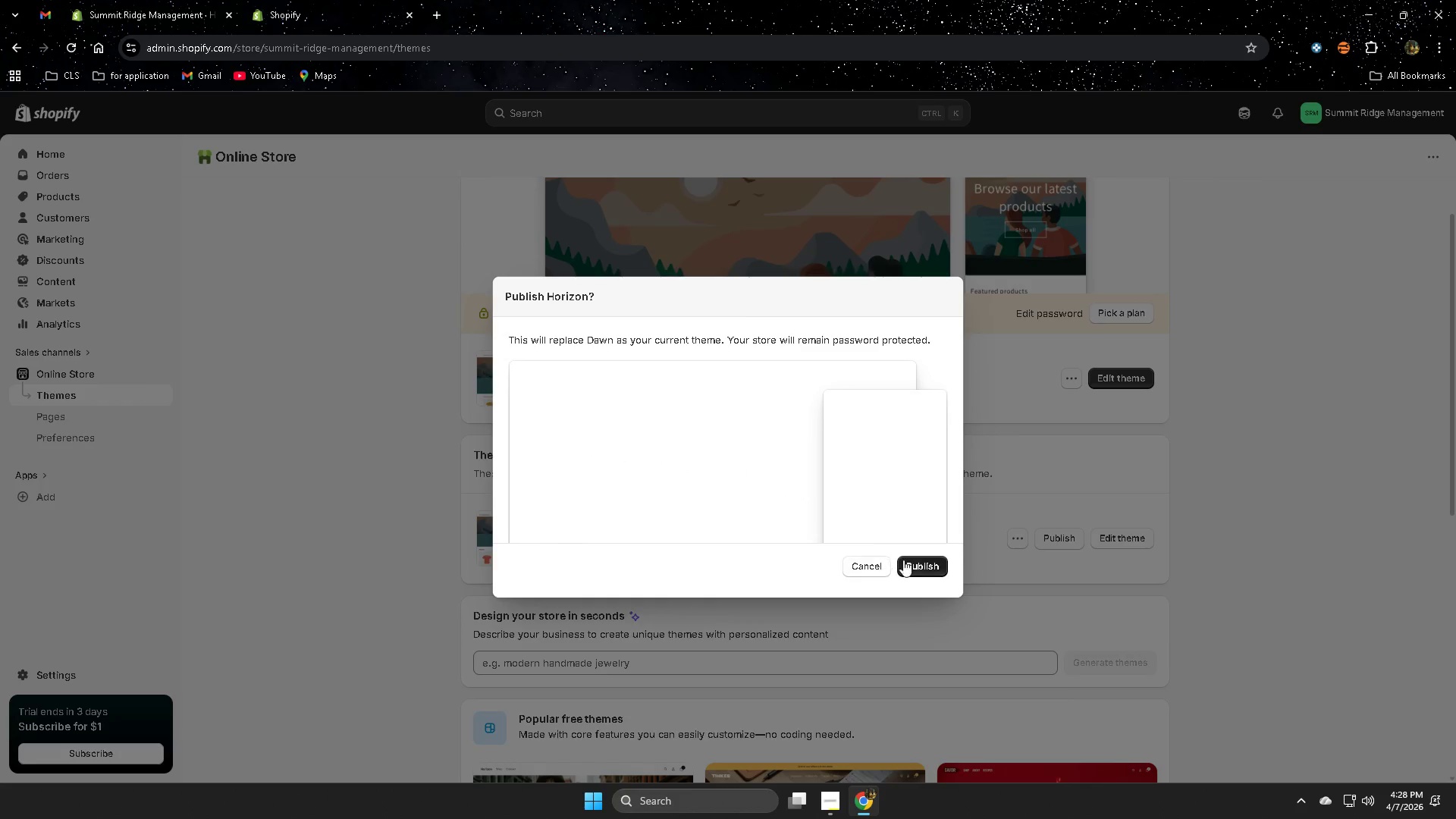 
left_click([922, 568])
 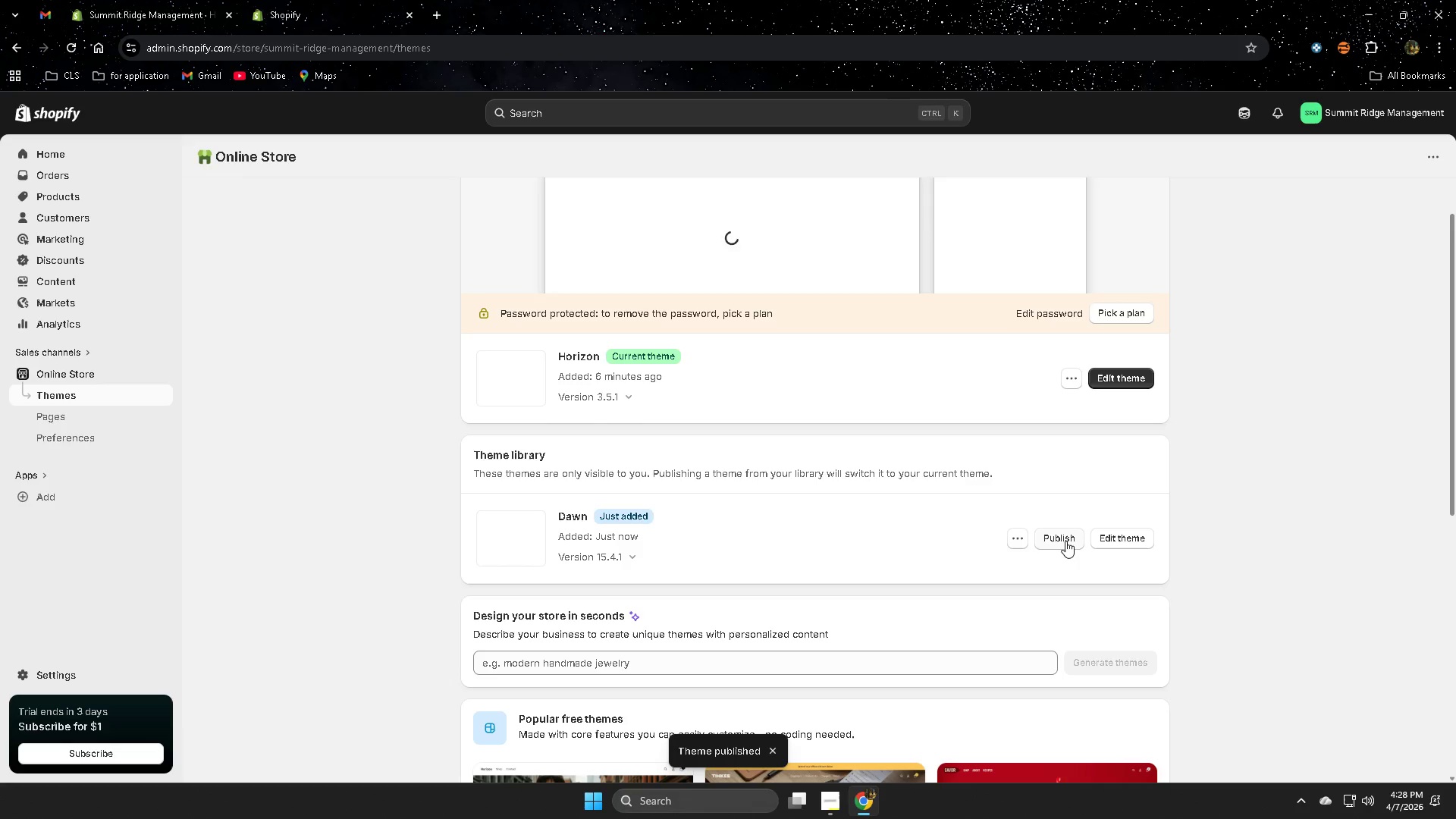 
left_click([1065, 541])
 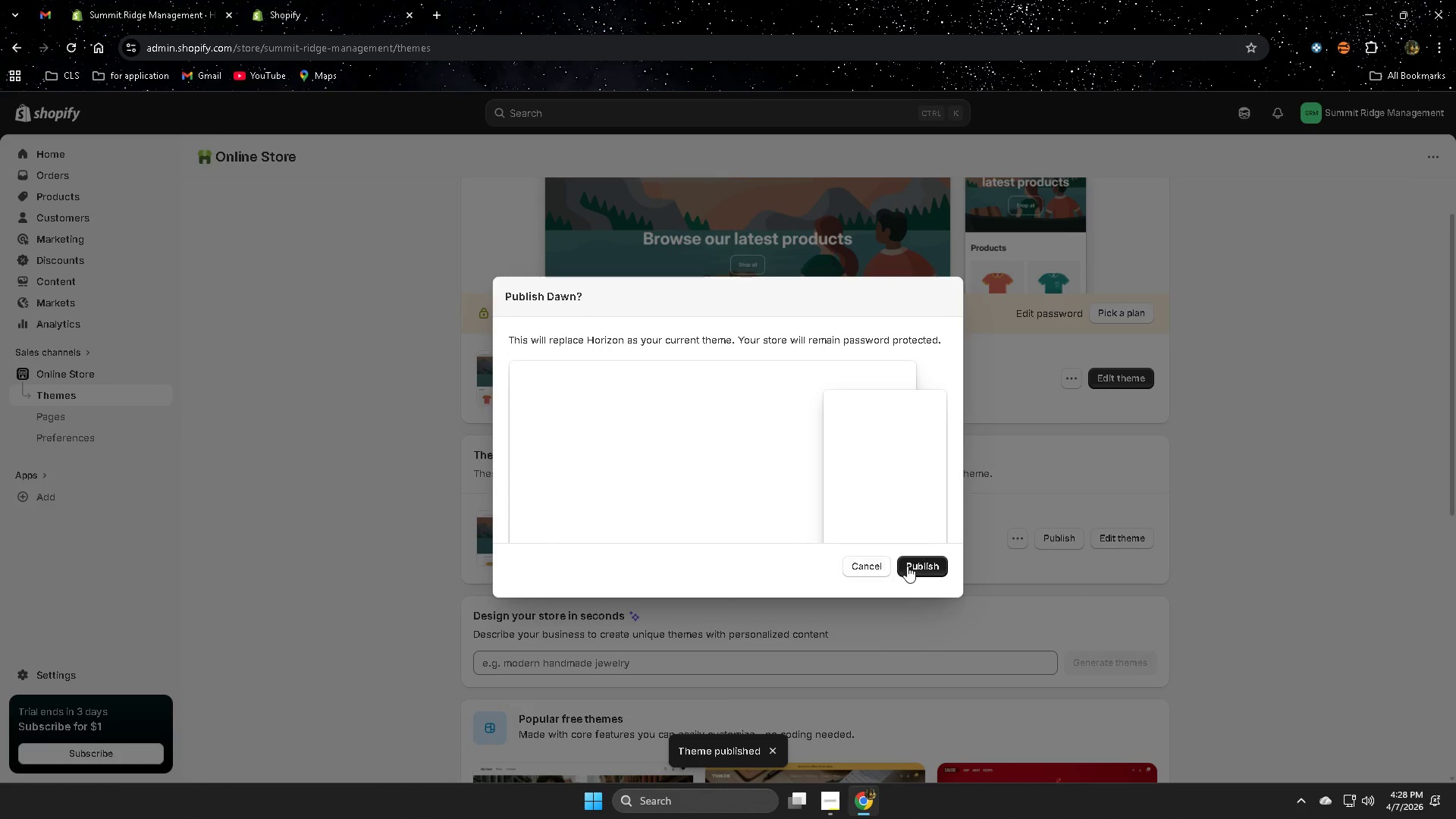 
left_click([914, 566])
 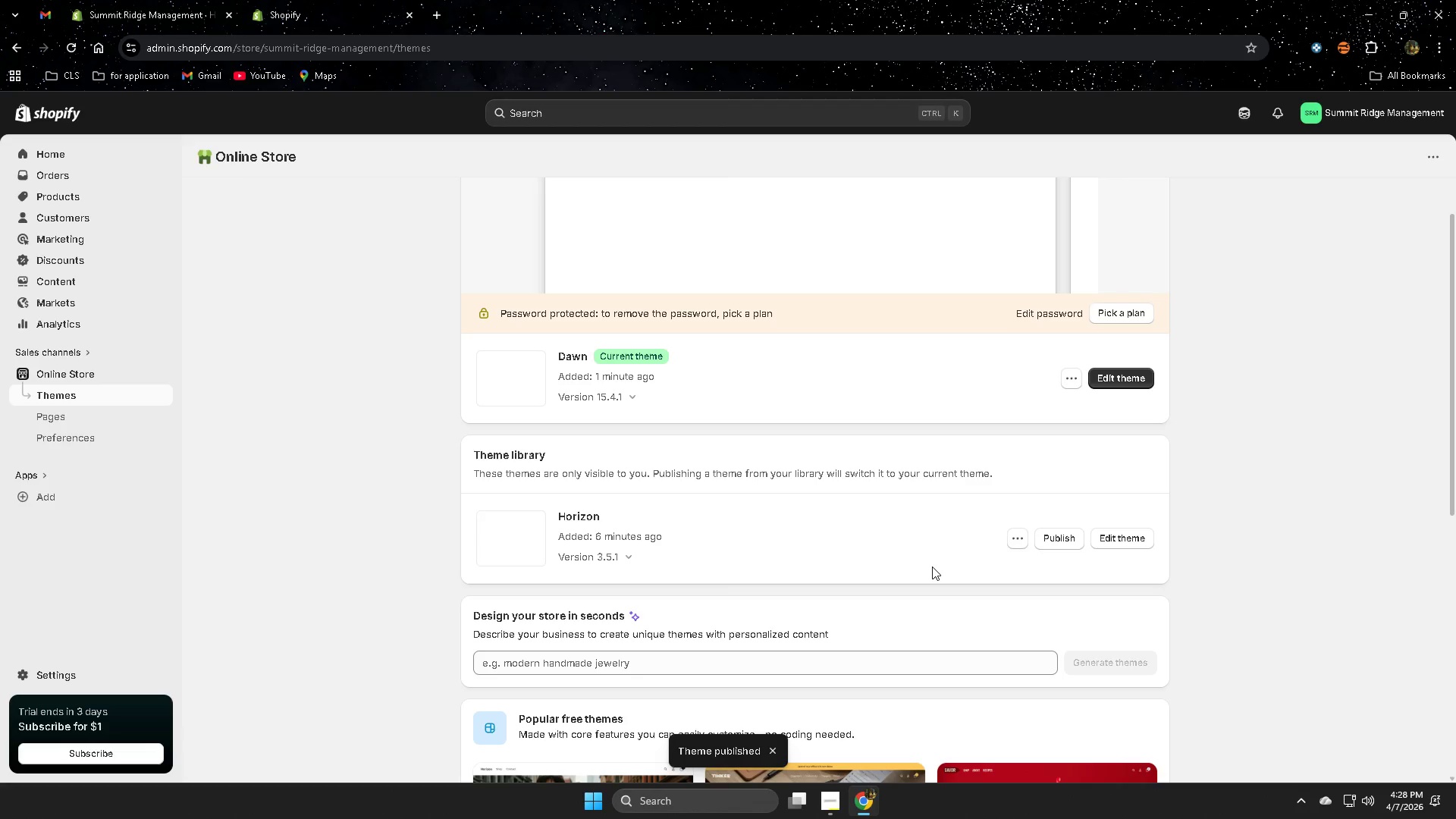 
scroll: coordinate [1025, 514], scroll_direction: up, amount: 3.0
 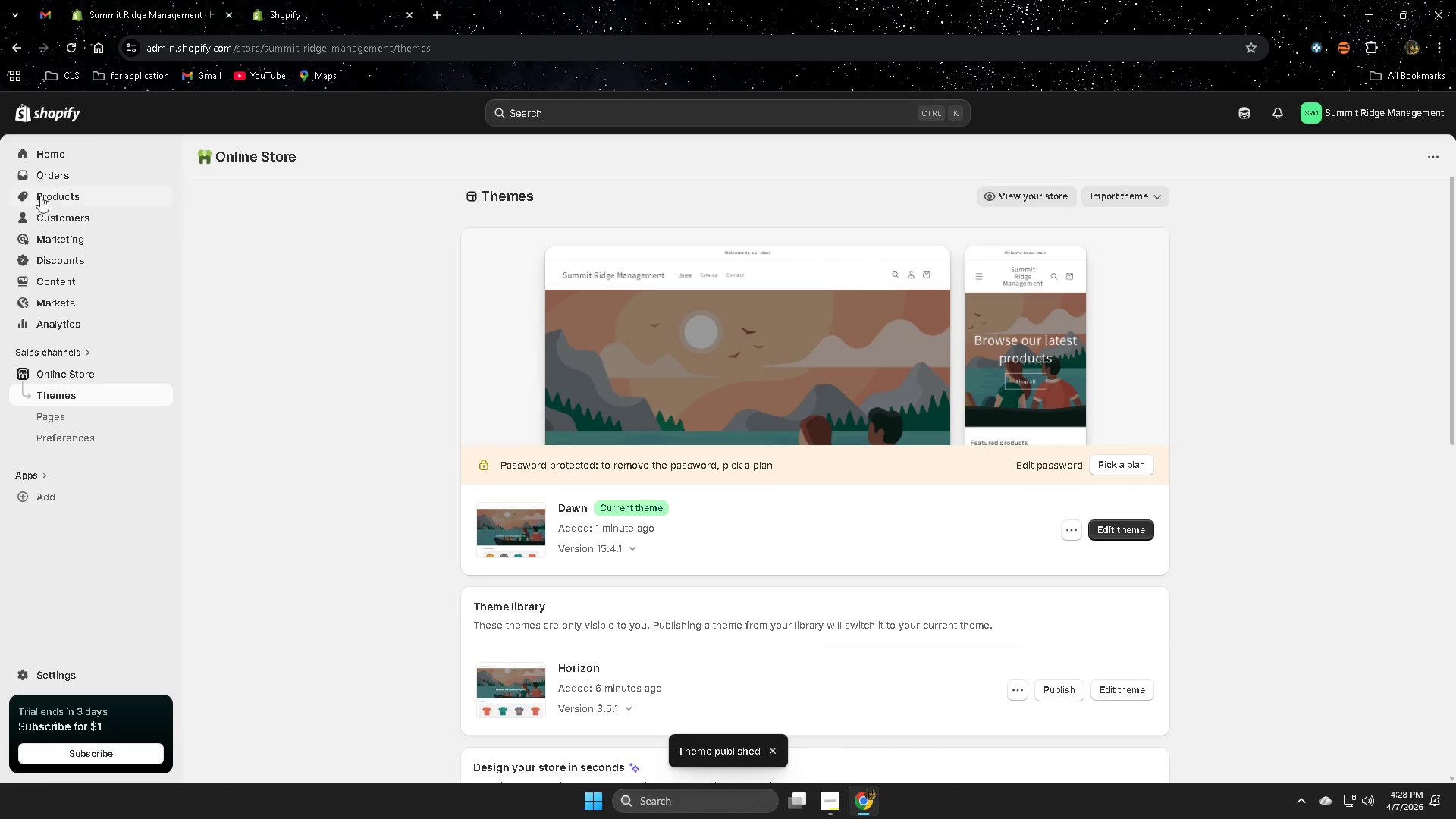 
left_click([59, 199])
 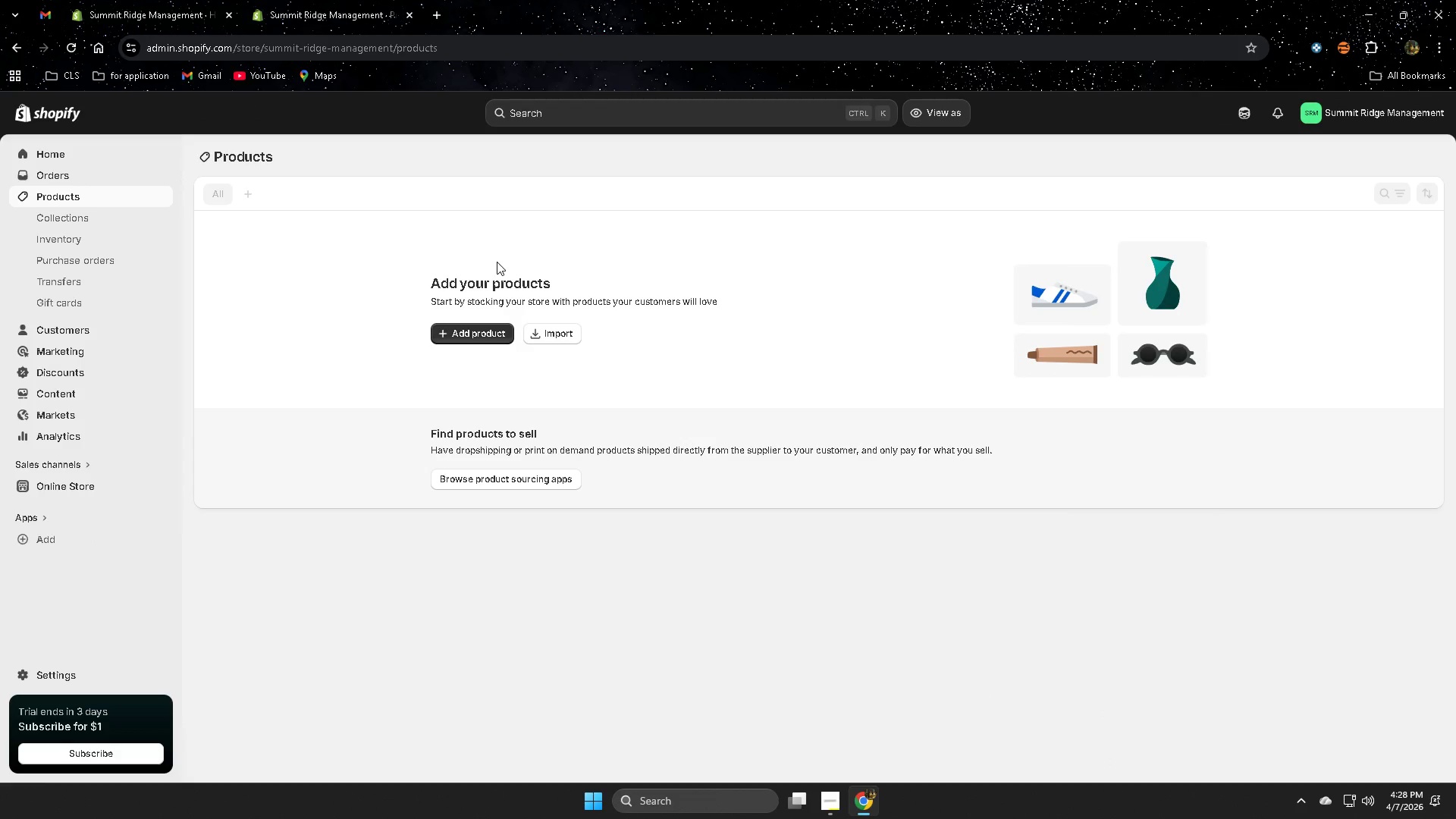 
wait(7.83)
 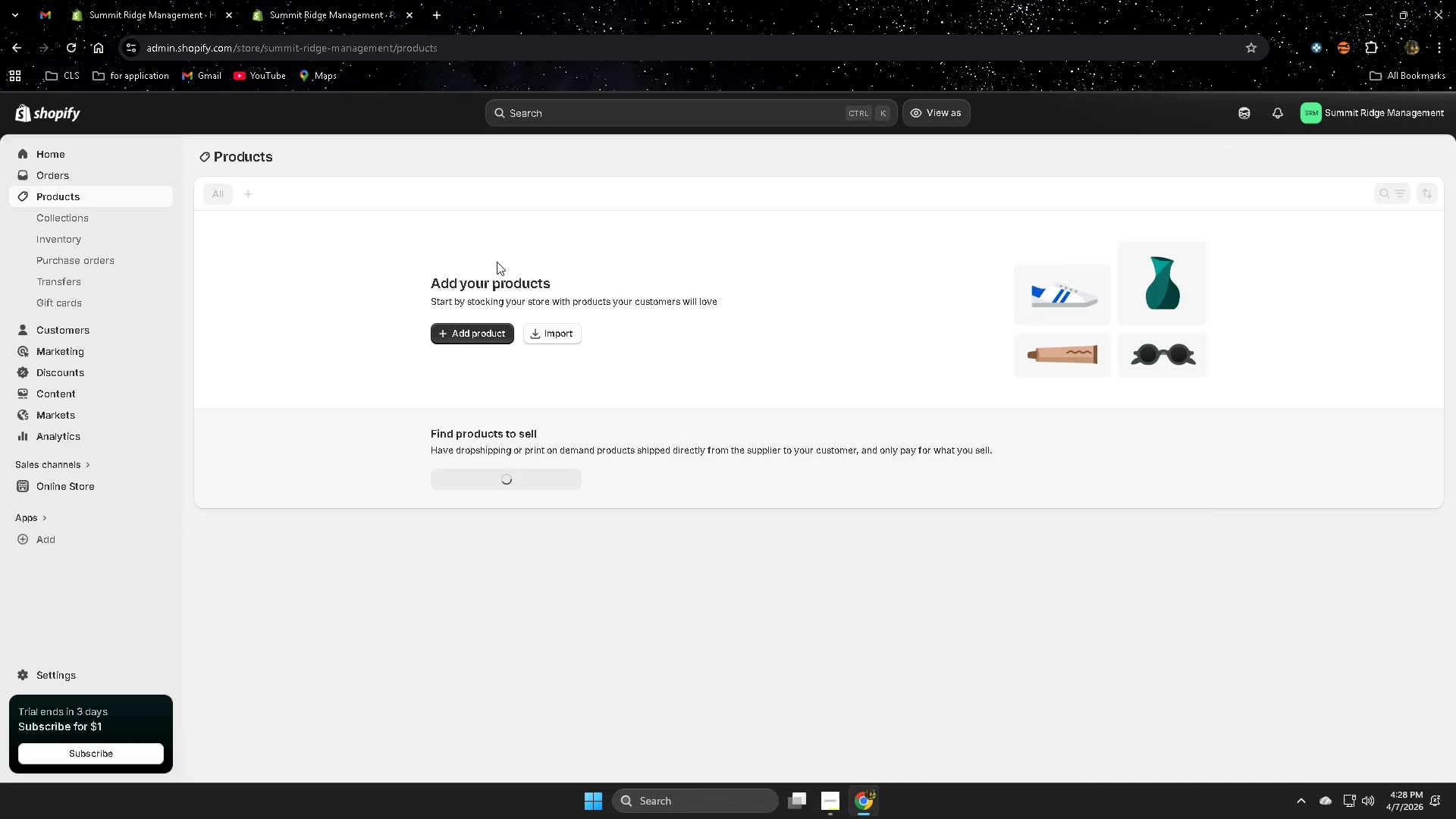 
left_click([482, 334])
 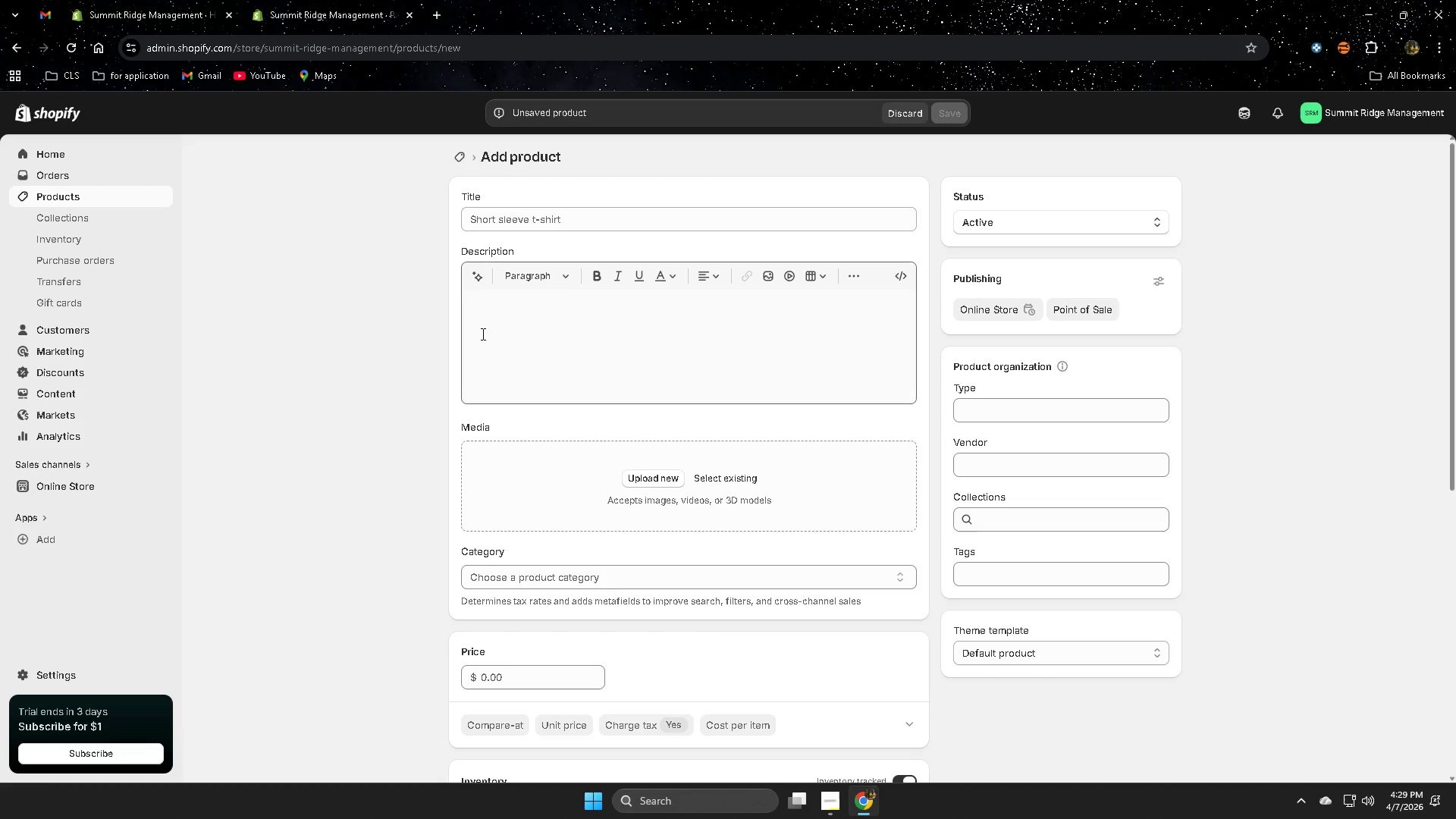 
wait(33.78)
 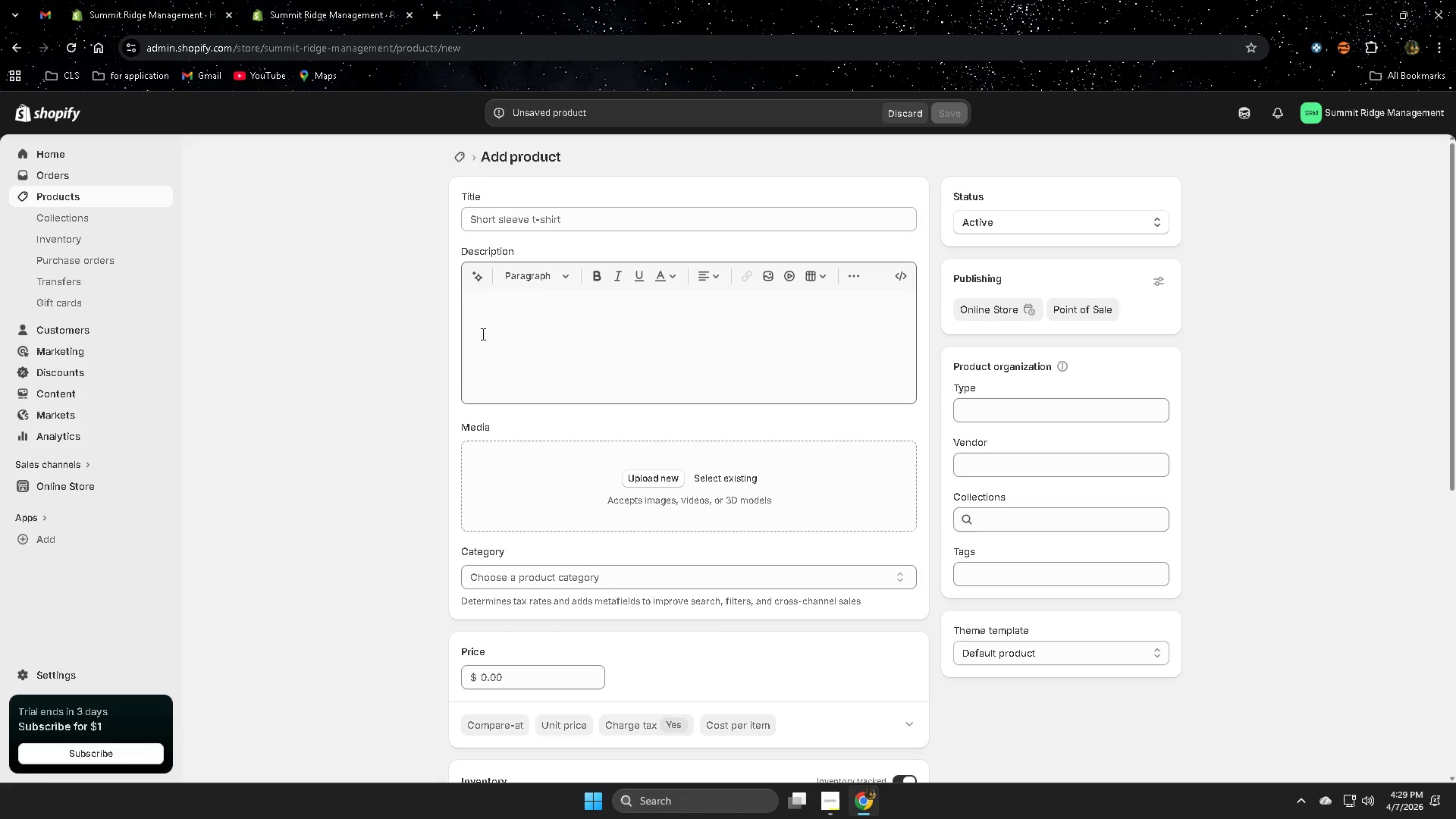 
left_click([576, 224])
 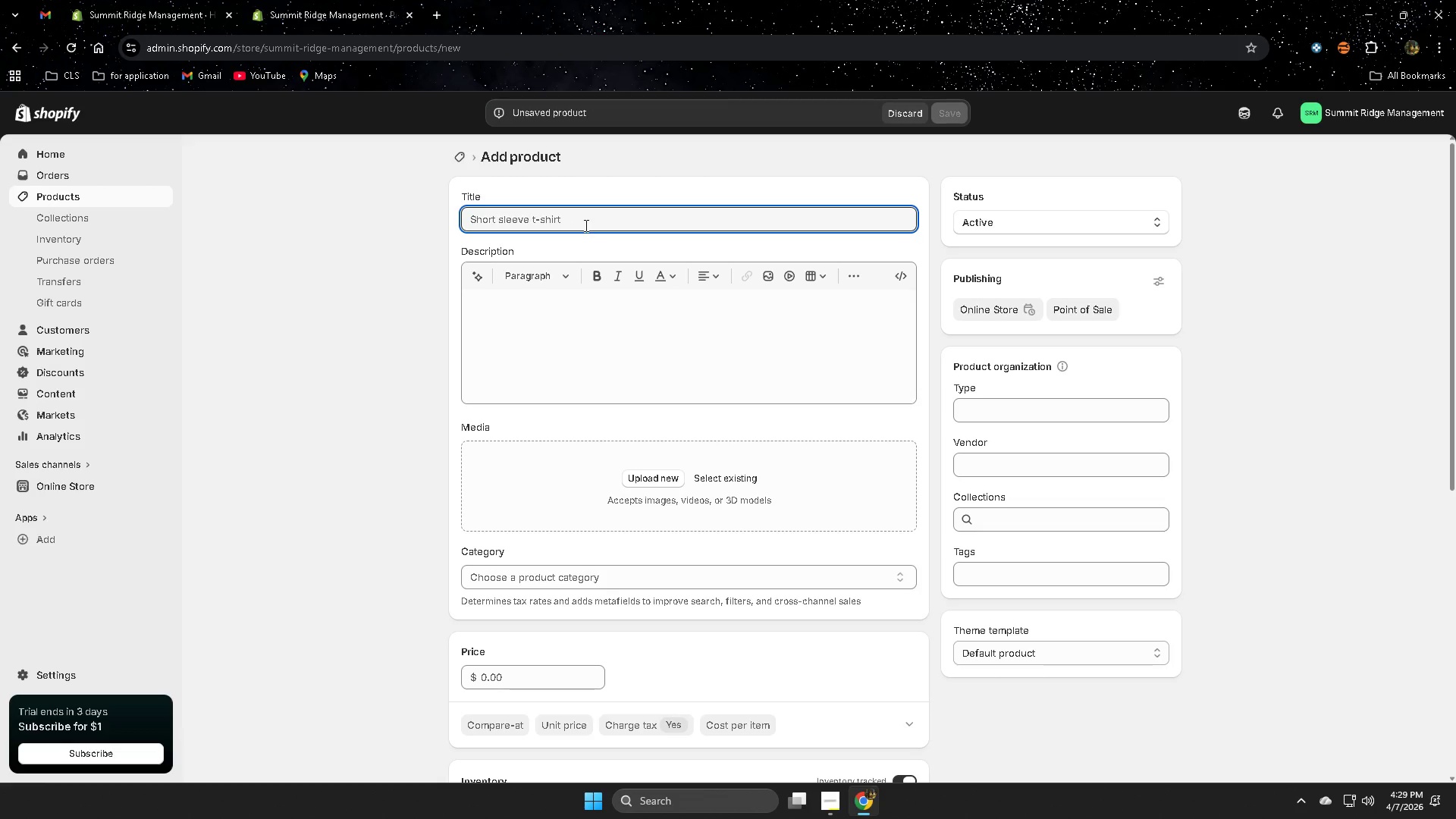 
type(Bulk Aokl)
key(Backspace)
key(Backspace)
key(Backspace)
type(kl)
key(Backspace)
key(Backspace)
type(lpine s)
key(Backspace)
type(Spa Set)
 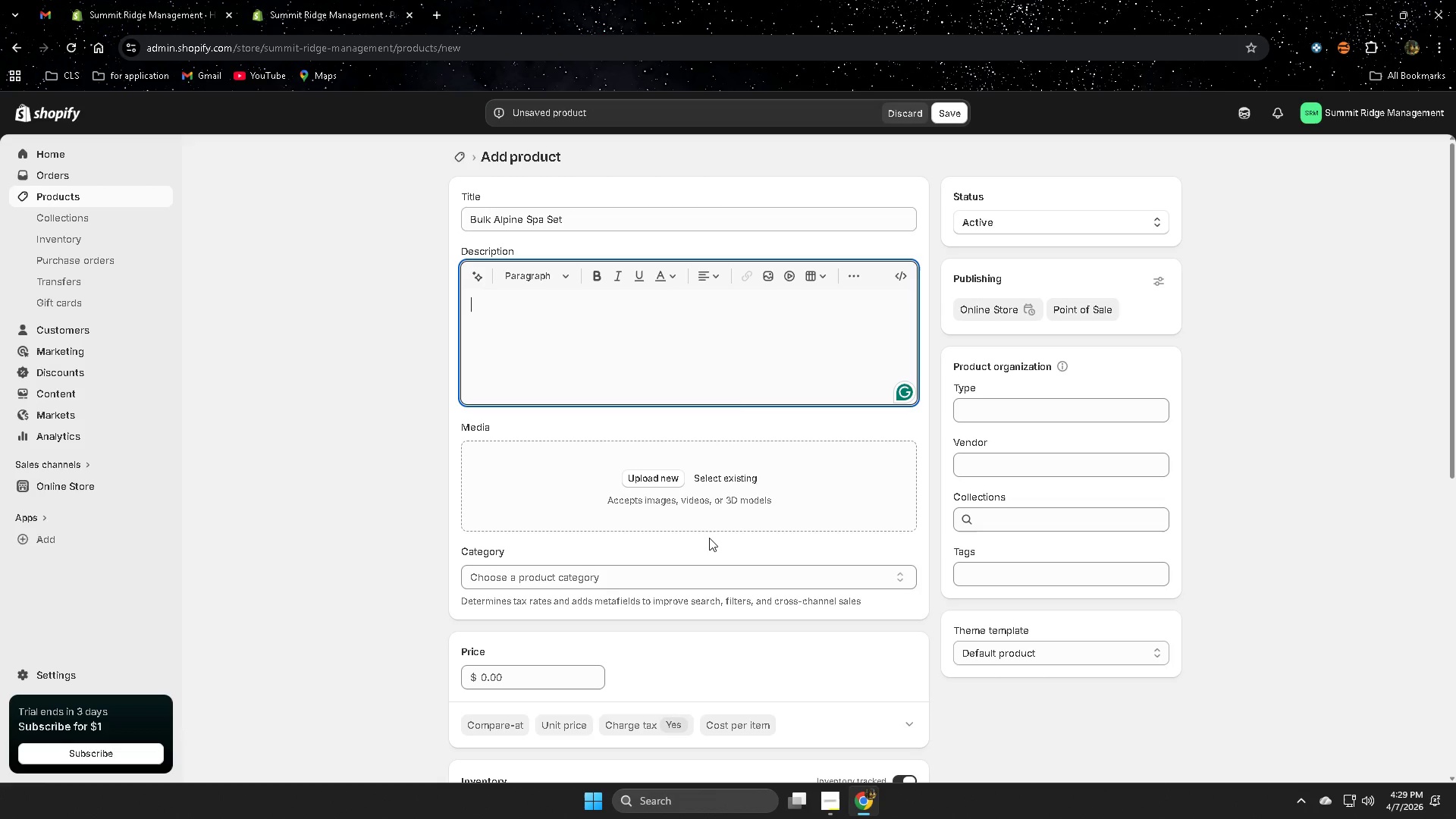 
wait(7.77)
 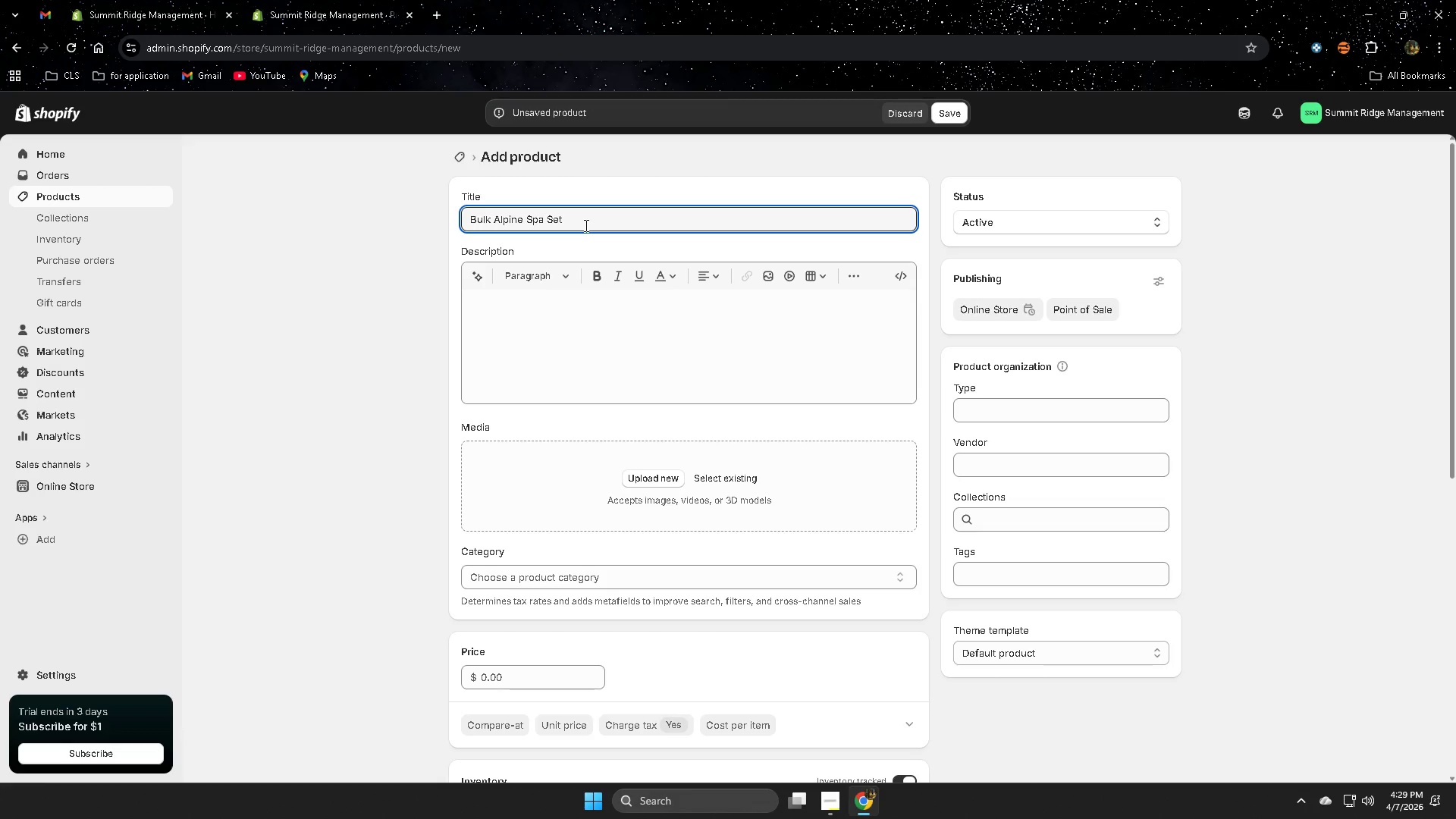 
scroll: coordinate [1118, 622], scroll_direction: down, amount: 5.0
 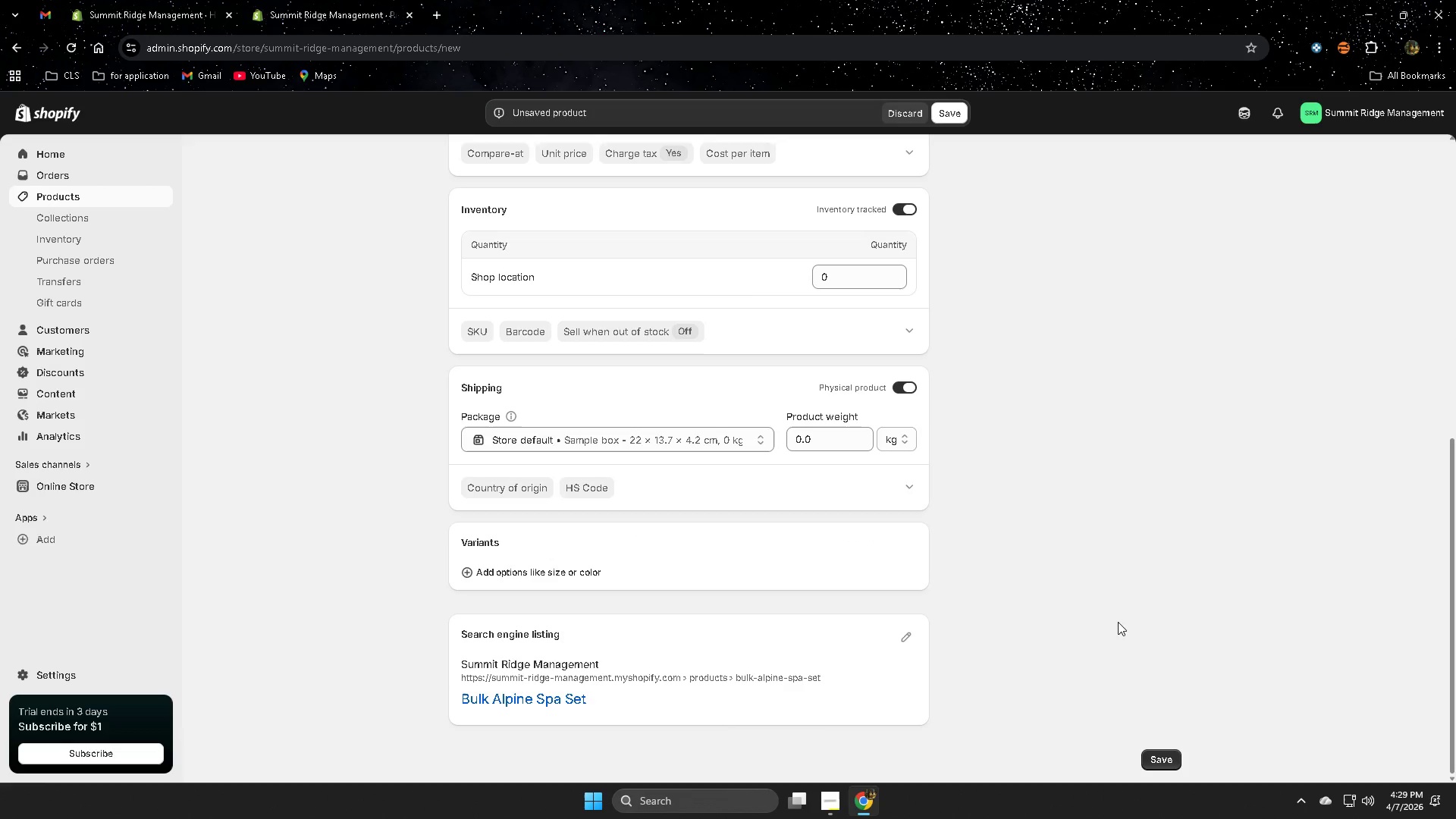 
scroll: coordinate [1118, 622], scroll_direction: up, amount: 4.0
 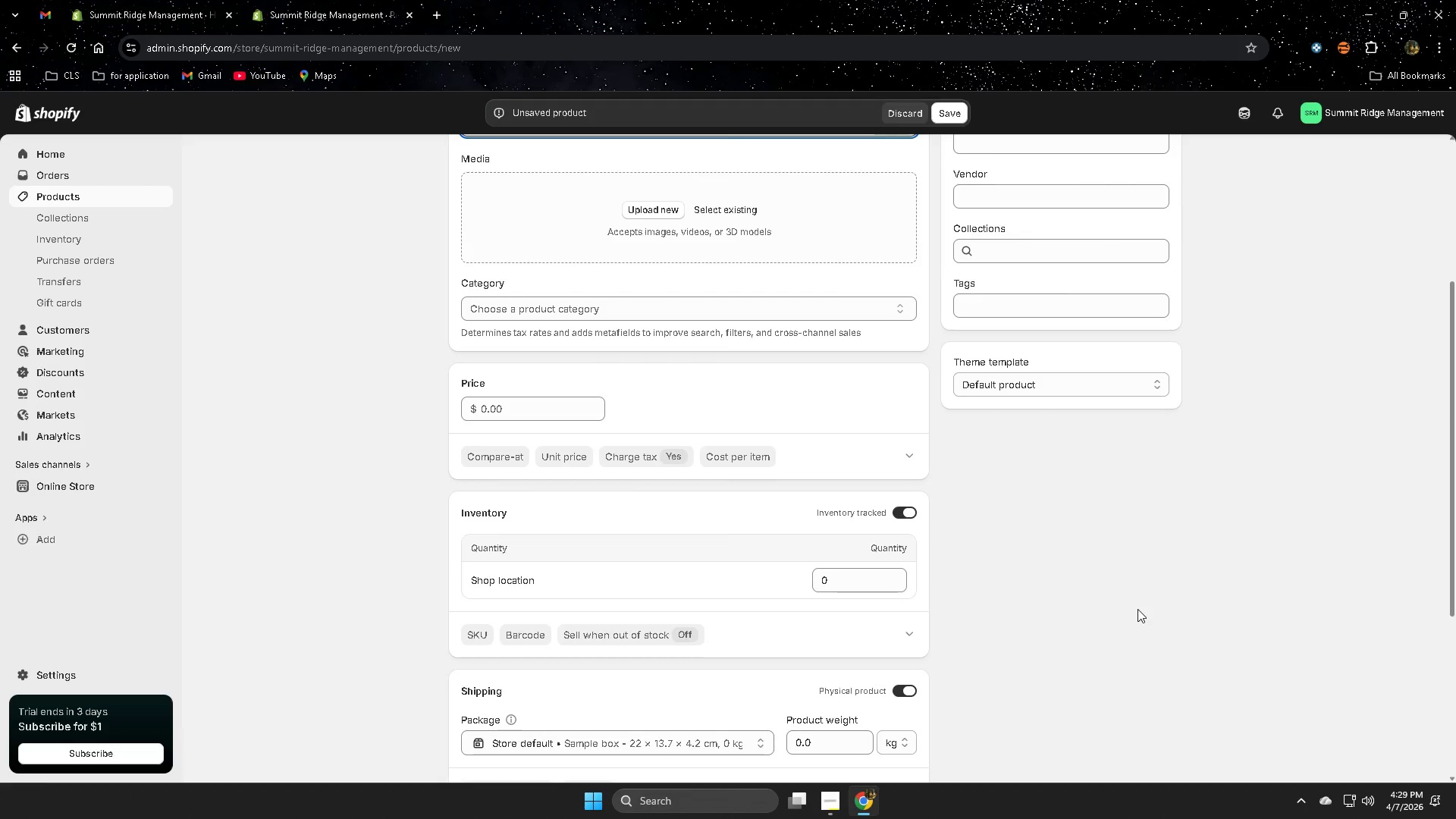 
wait(8.26)
 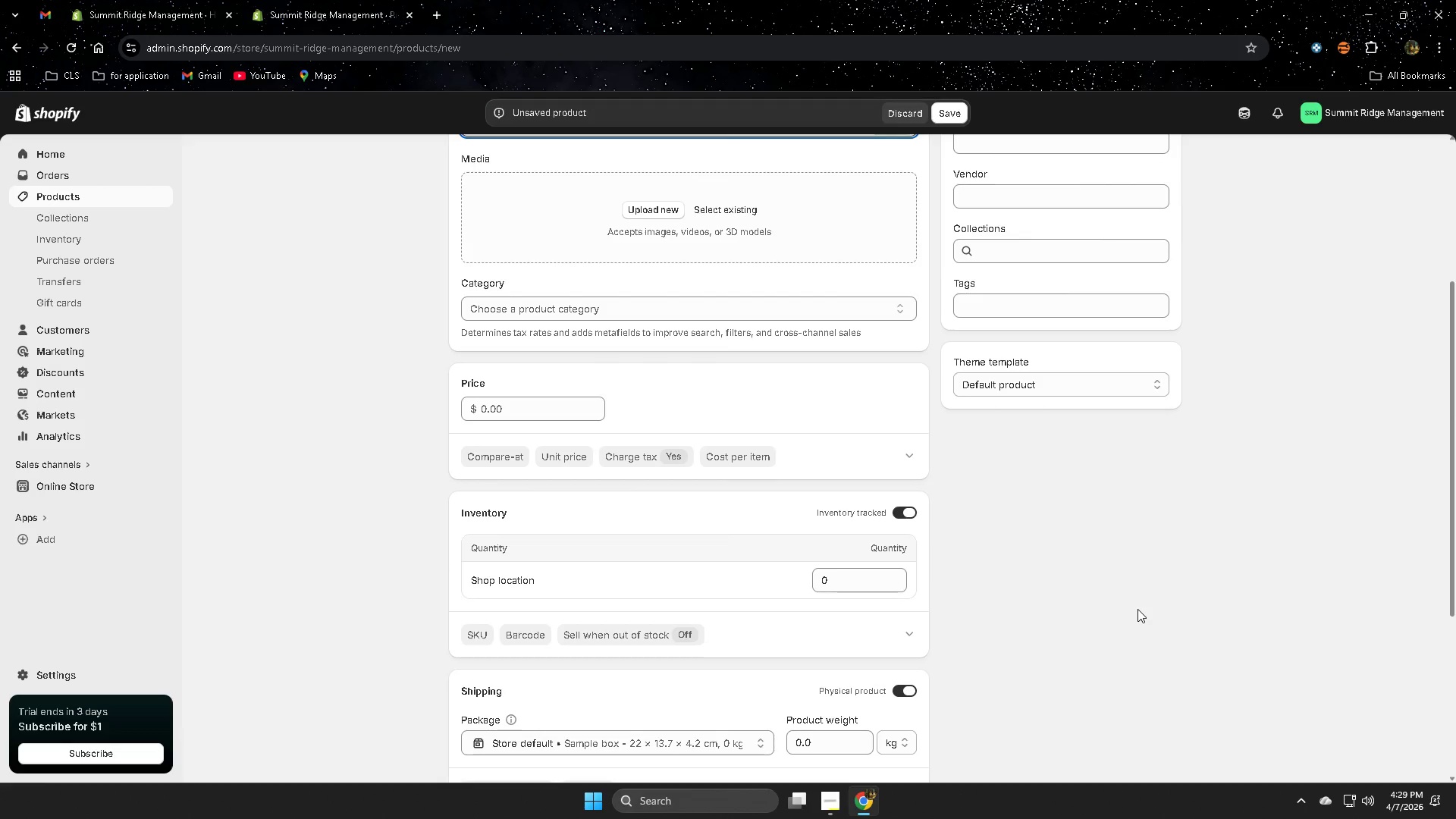 
scroll: coordinate [671, 391], scroll_direction: up, amount: 3.0
 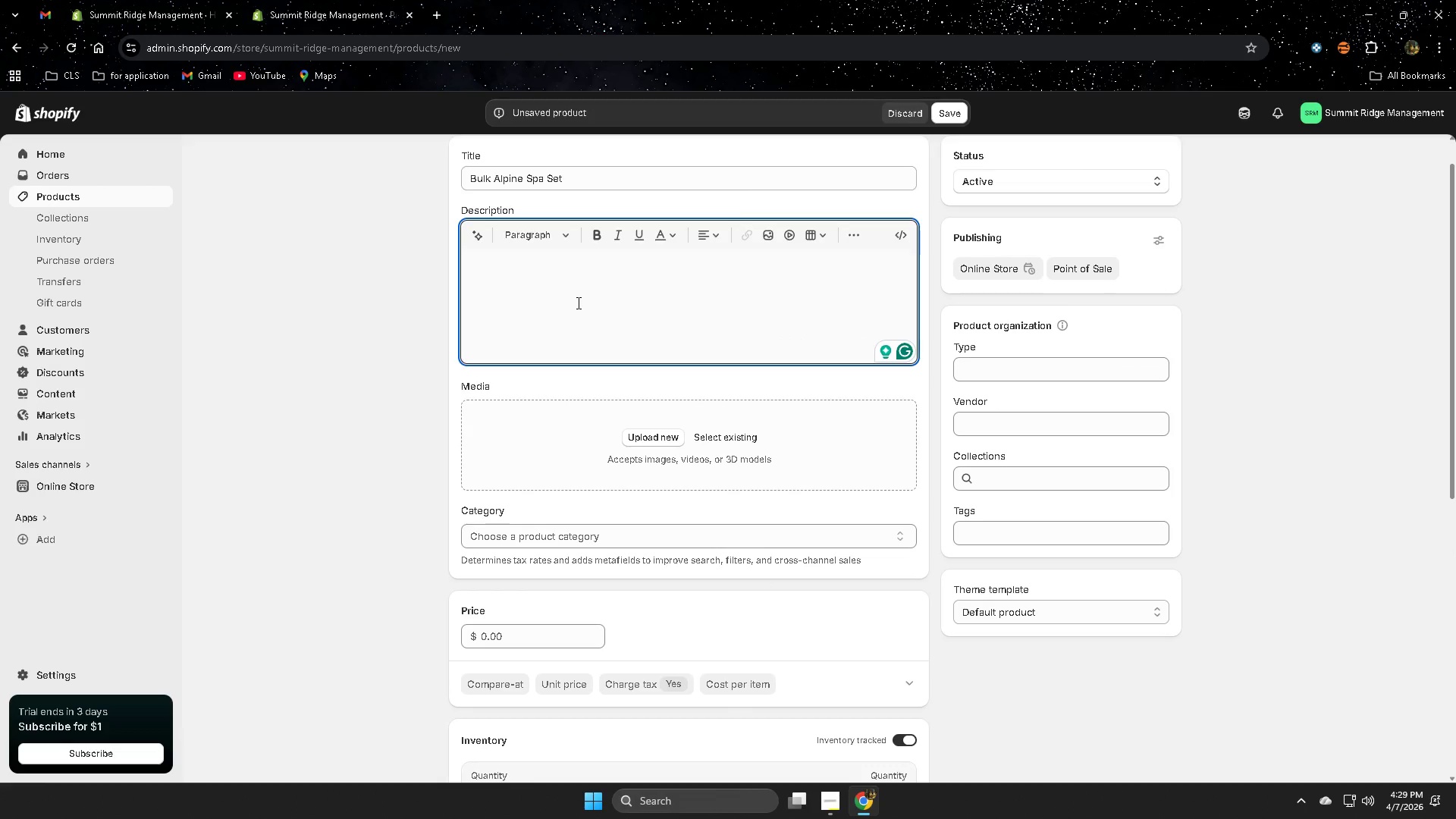 
type(The b)
key(Backspace)
type(Bulk Apl)
key(Backspace)
key(Backspace)
key(Backspace)
type(l)
key(Backspace)
type(Alpine Spa SET )
key(Backspace)
key(Backspace)
key(Backspace)
type(et )
 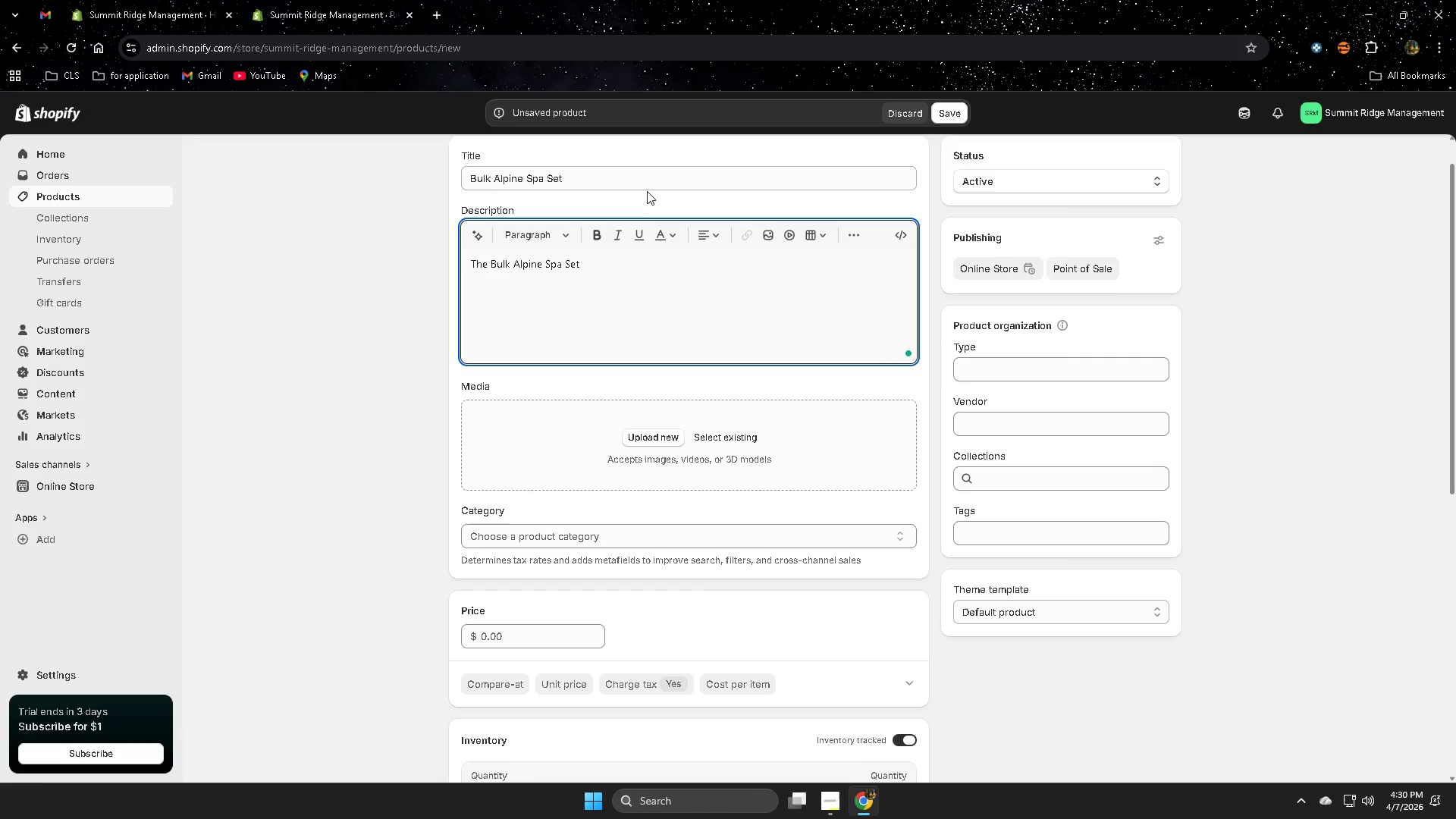 
left_click_drag(start_coordinate=[585, 263], to_coordinate=[494, 271])
 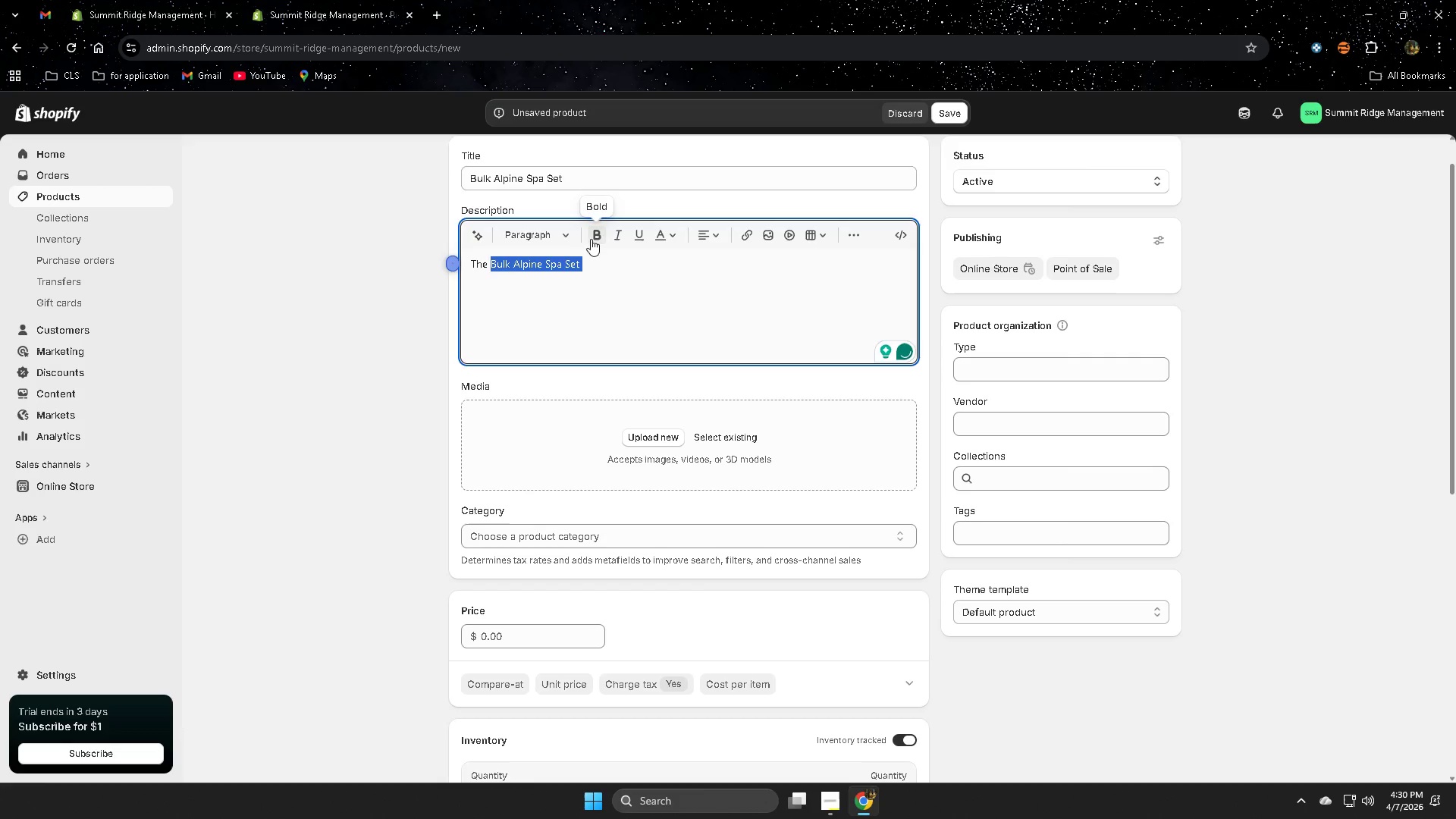 
left_click([593, 238])
 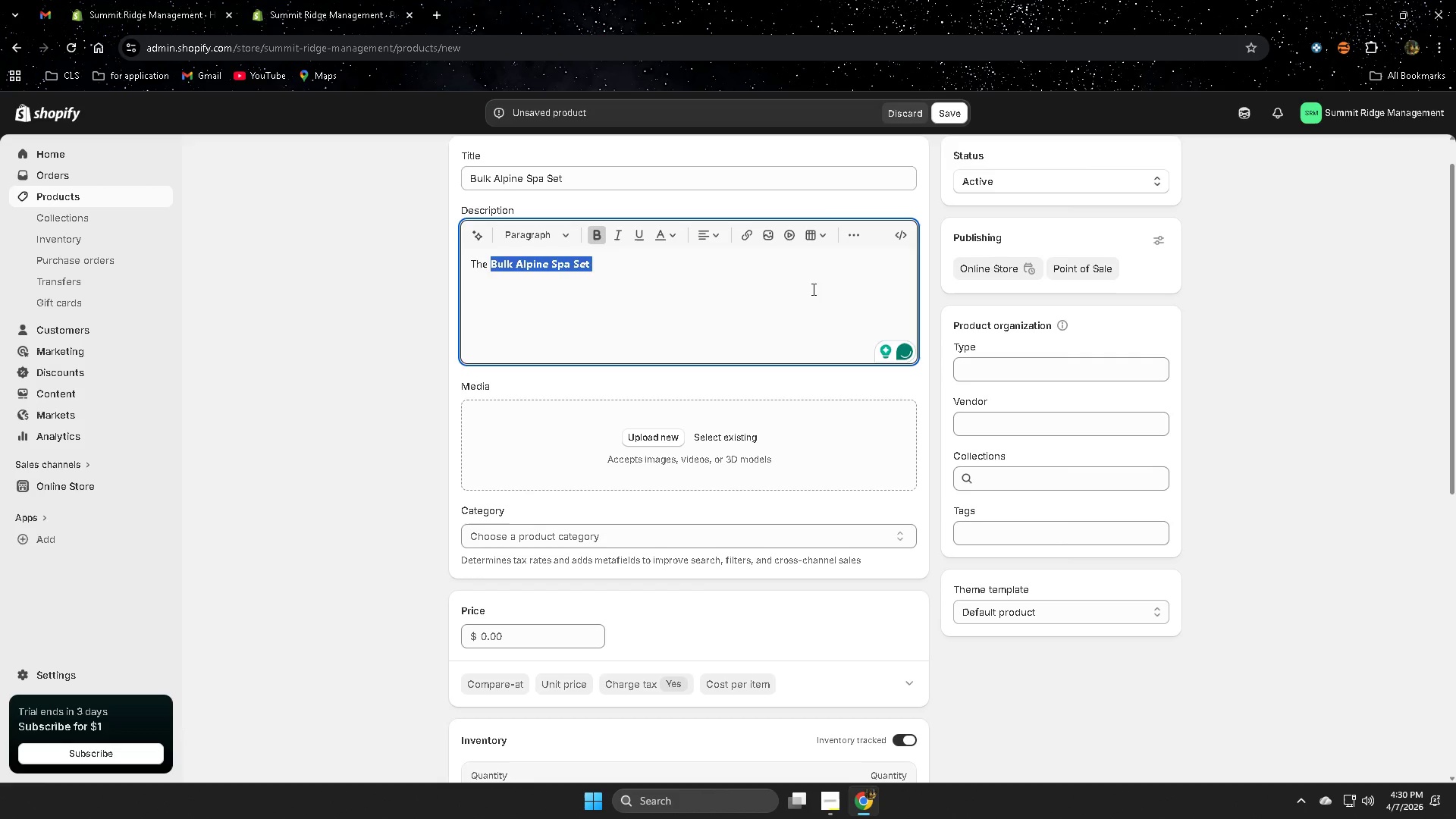 
key(Space)
 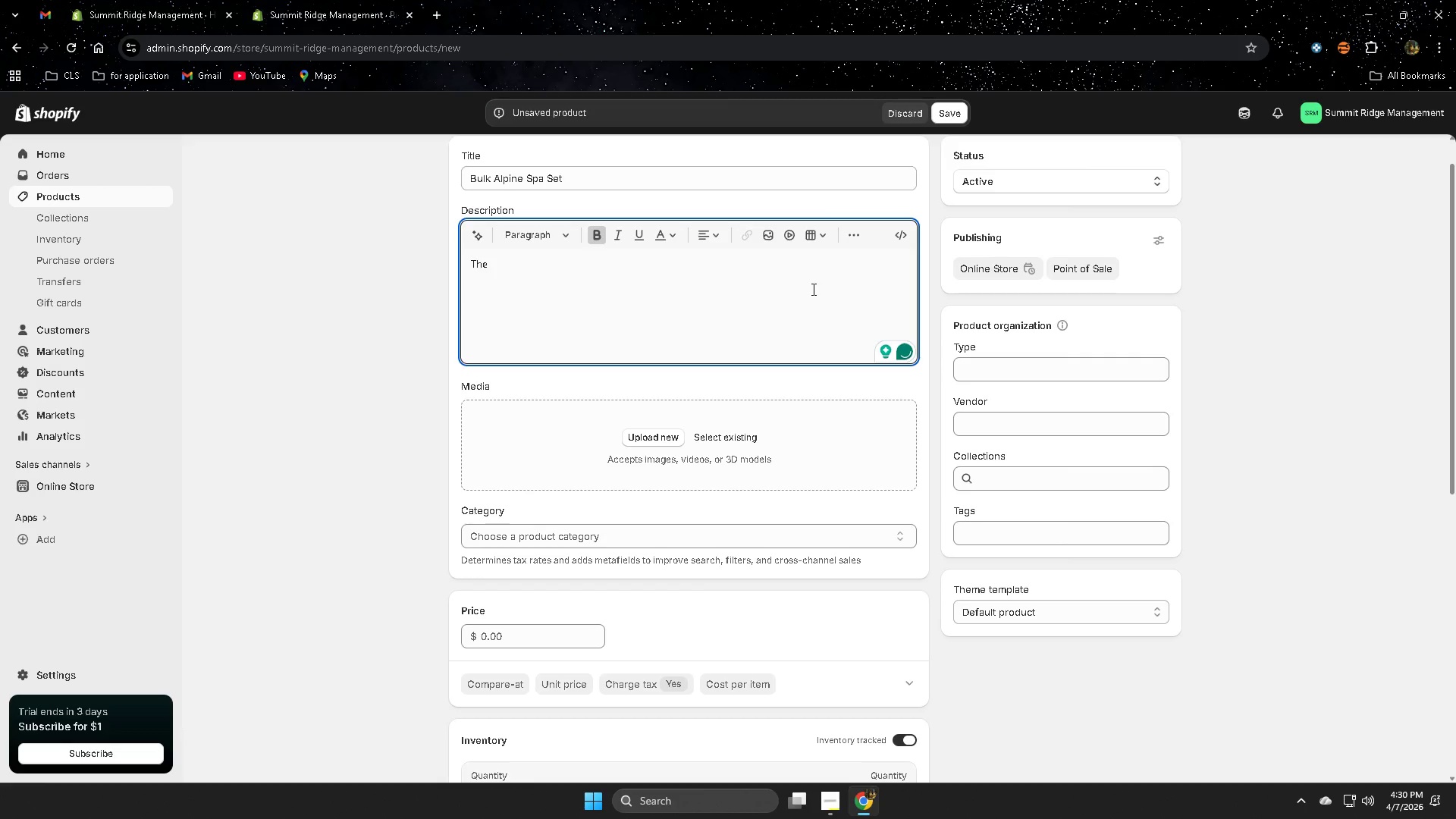 
key(Control+Z)
 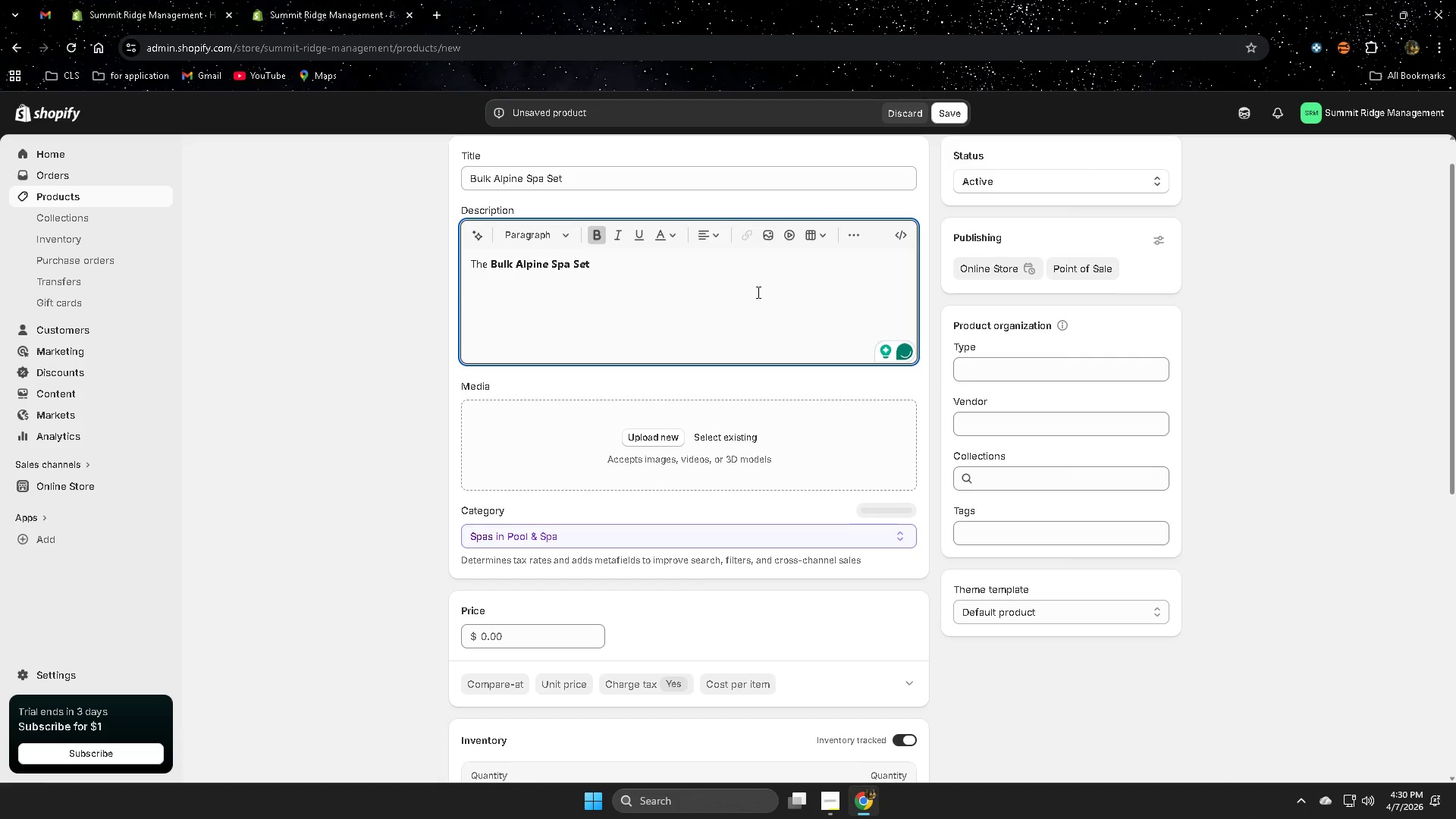 
left_click([694, 287])
 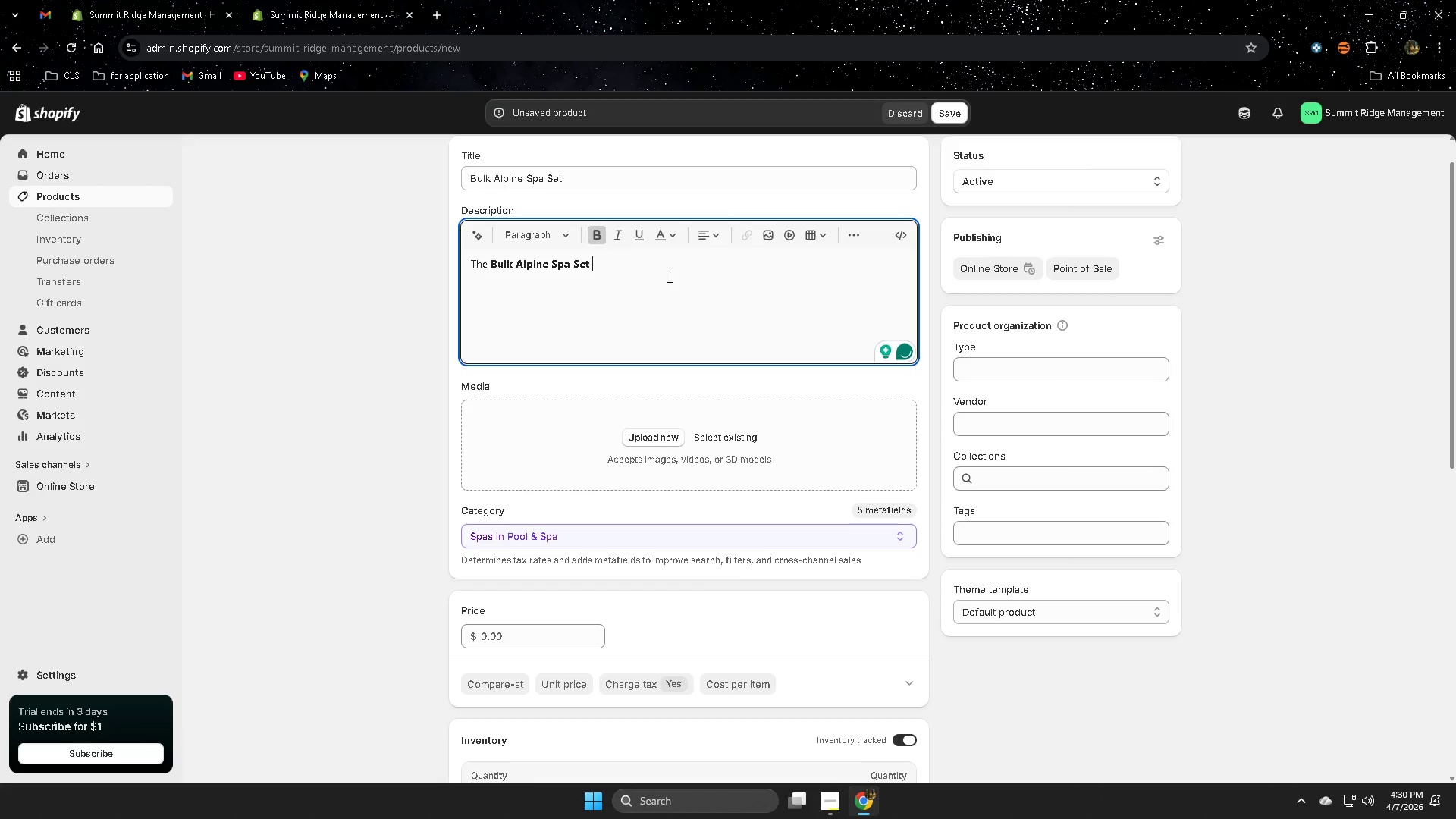 
type(ius )
key(Backspace)
key(Backspace)
key(Backspace)
key(Backspace)
 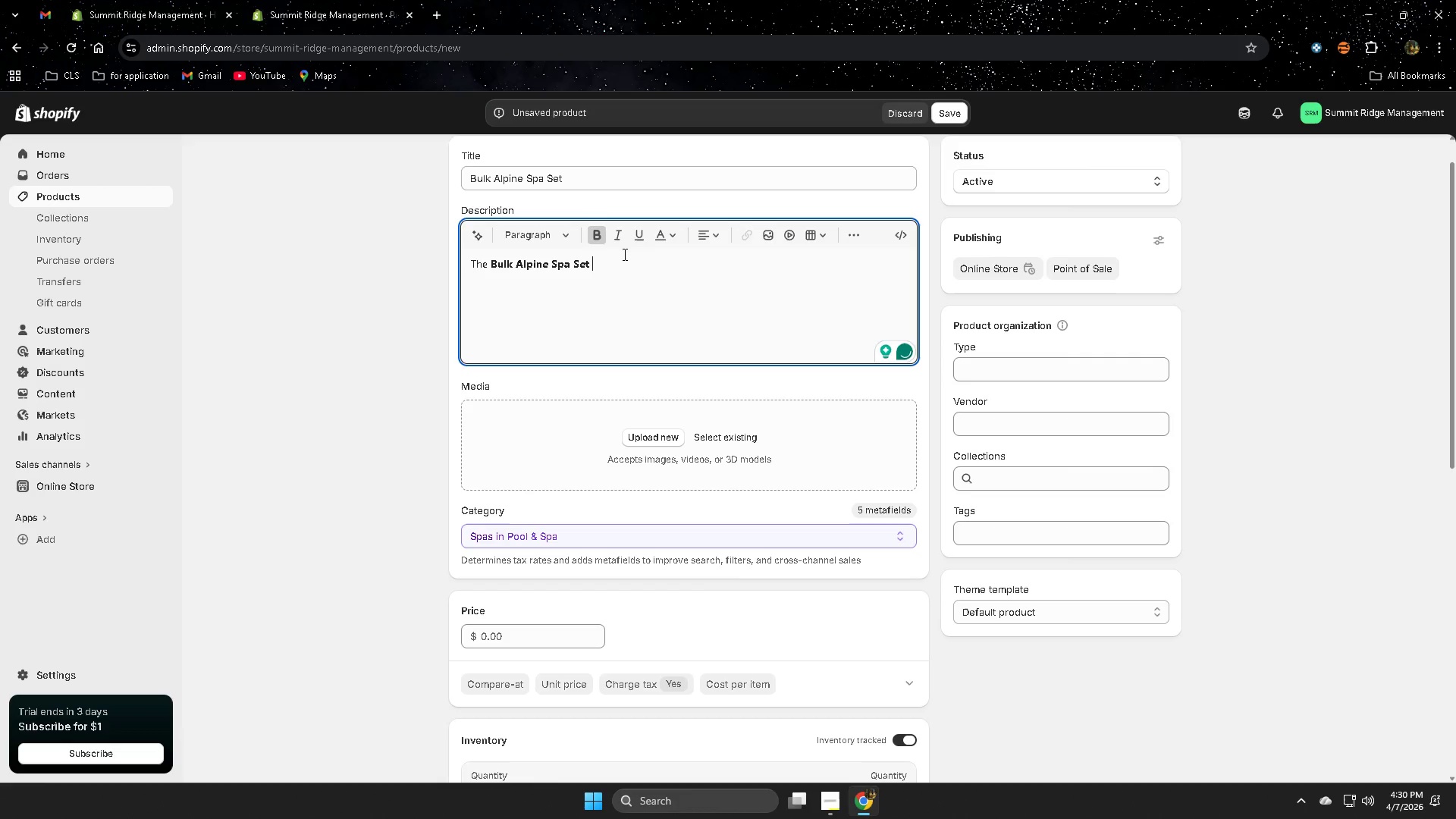 
left_click([596, 242])
 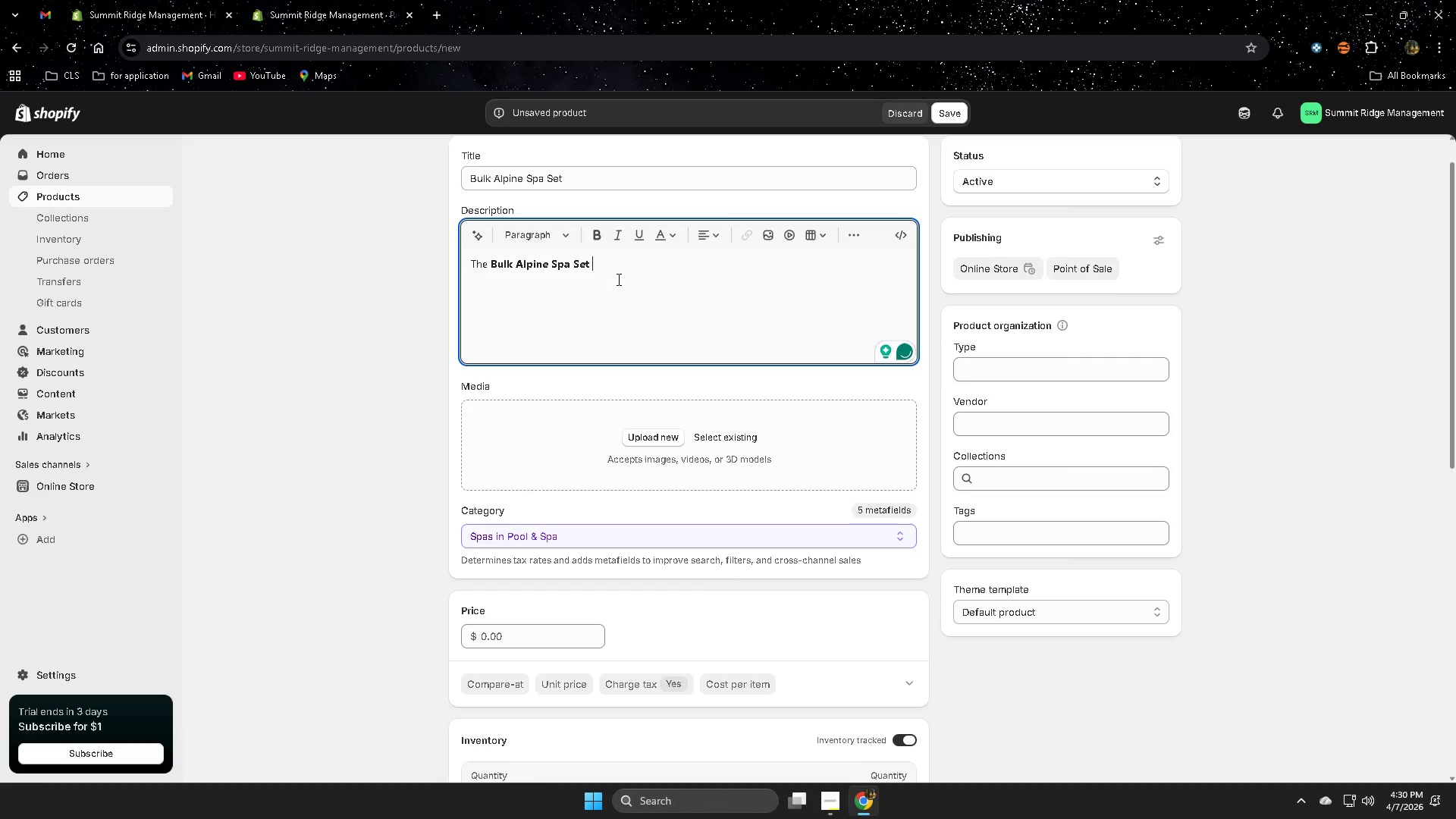 
left_click([617, 279])
 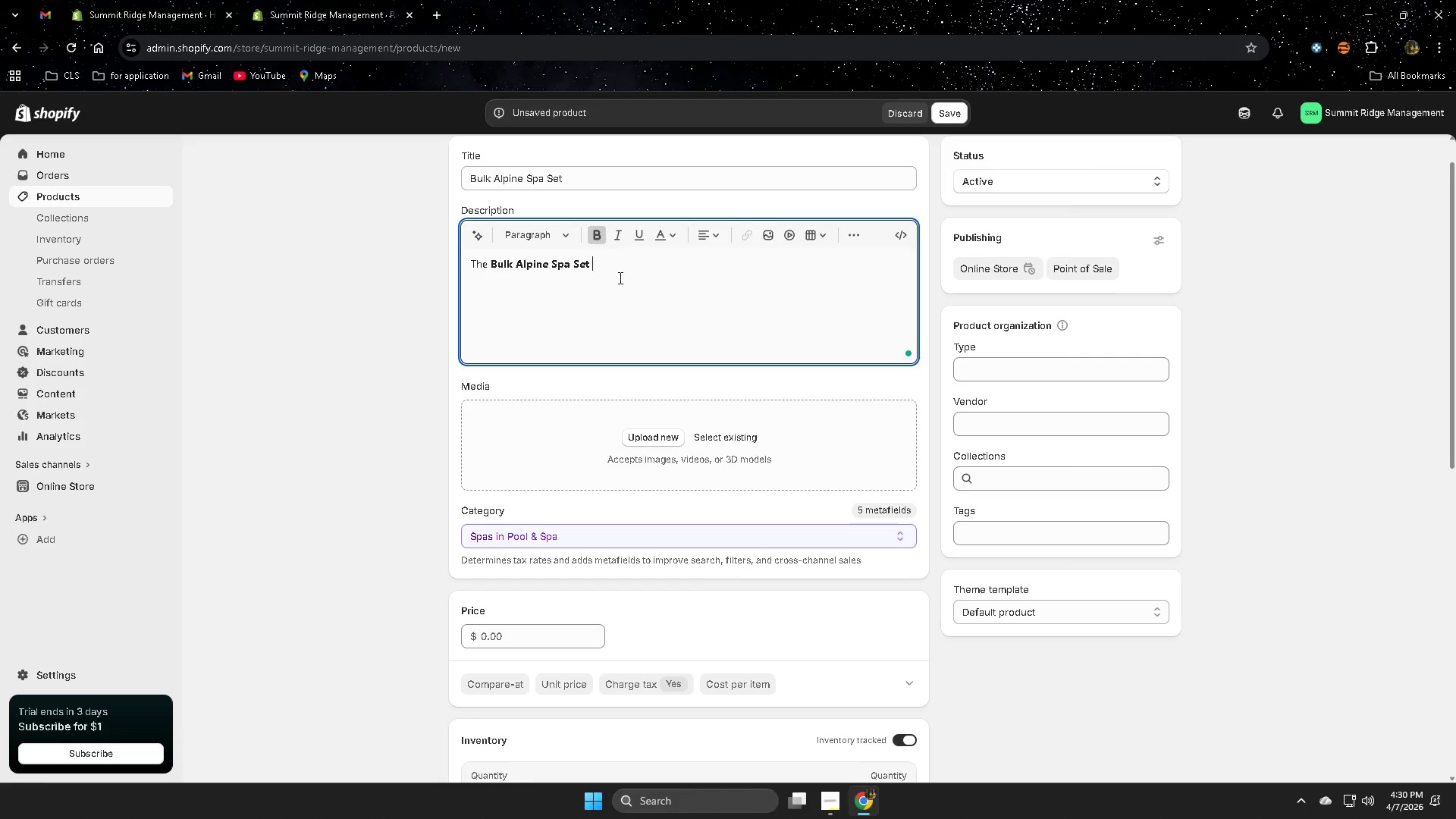 
left_click([619, 278])
 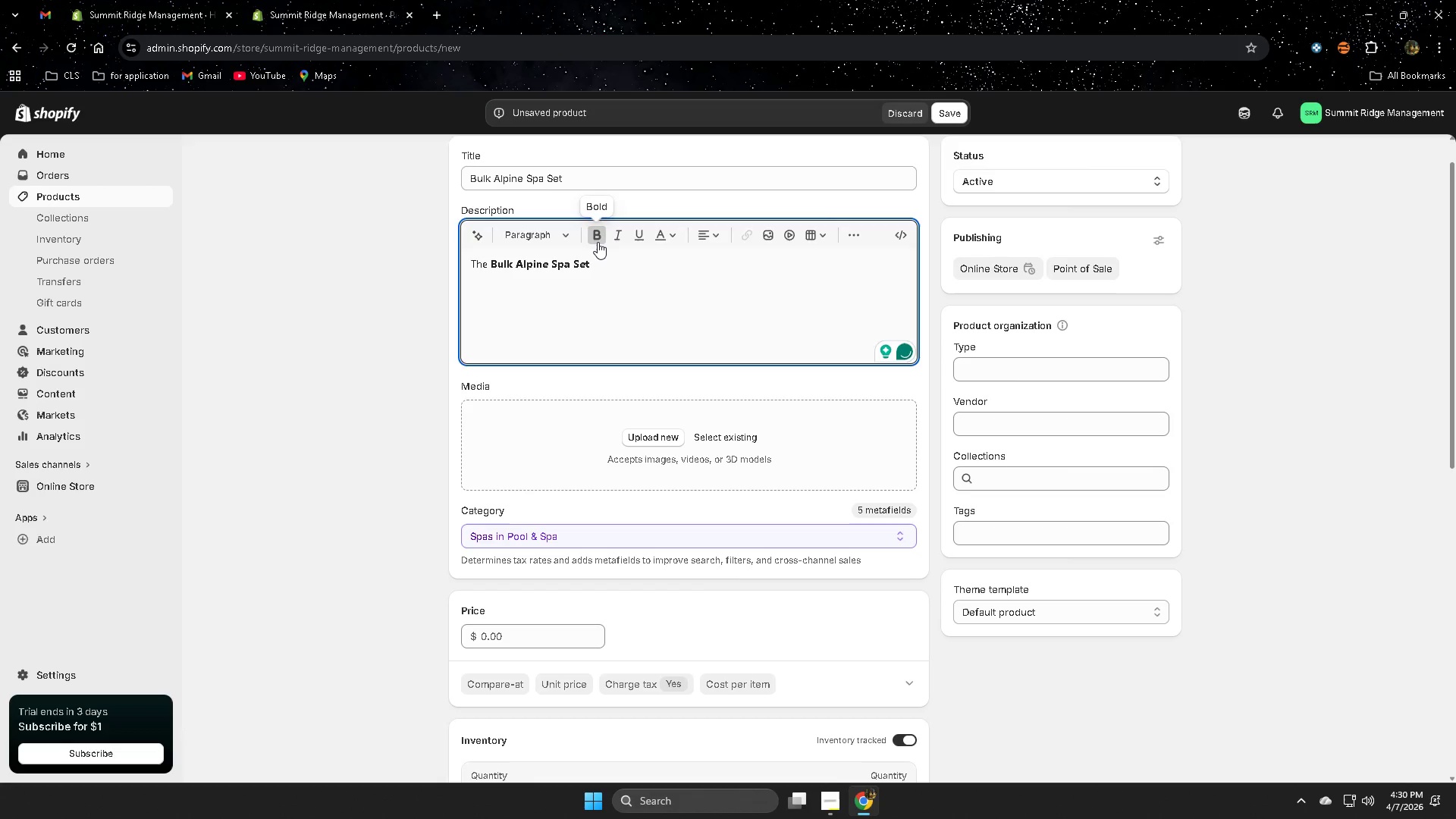 
left_click([598, 241])
 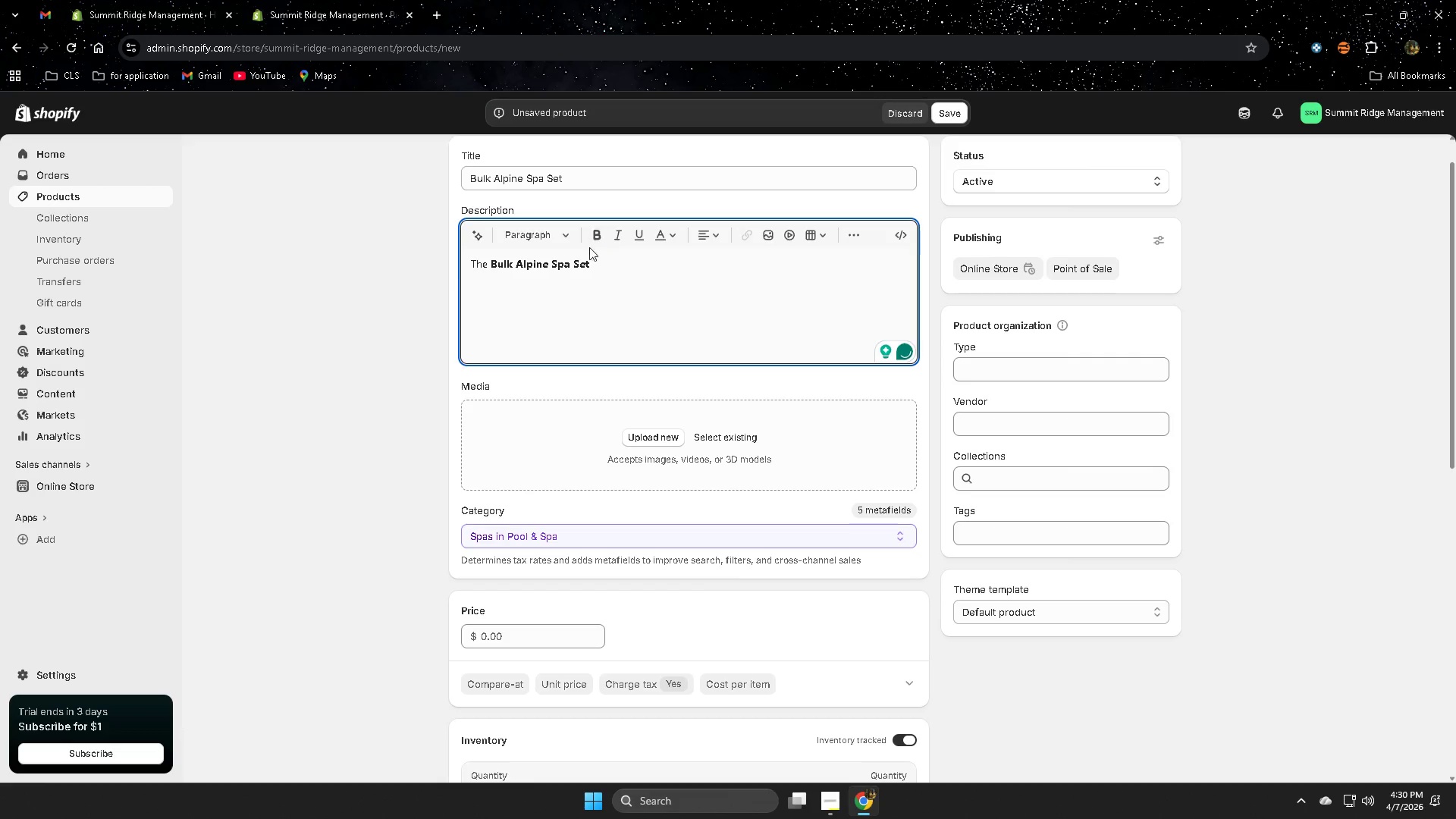 
left_click_drag(start_coordinate=[362, 286], to_coordinate=[366, 286])
 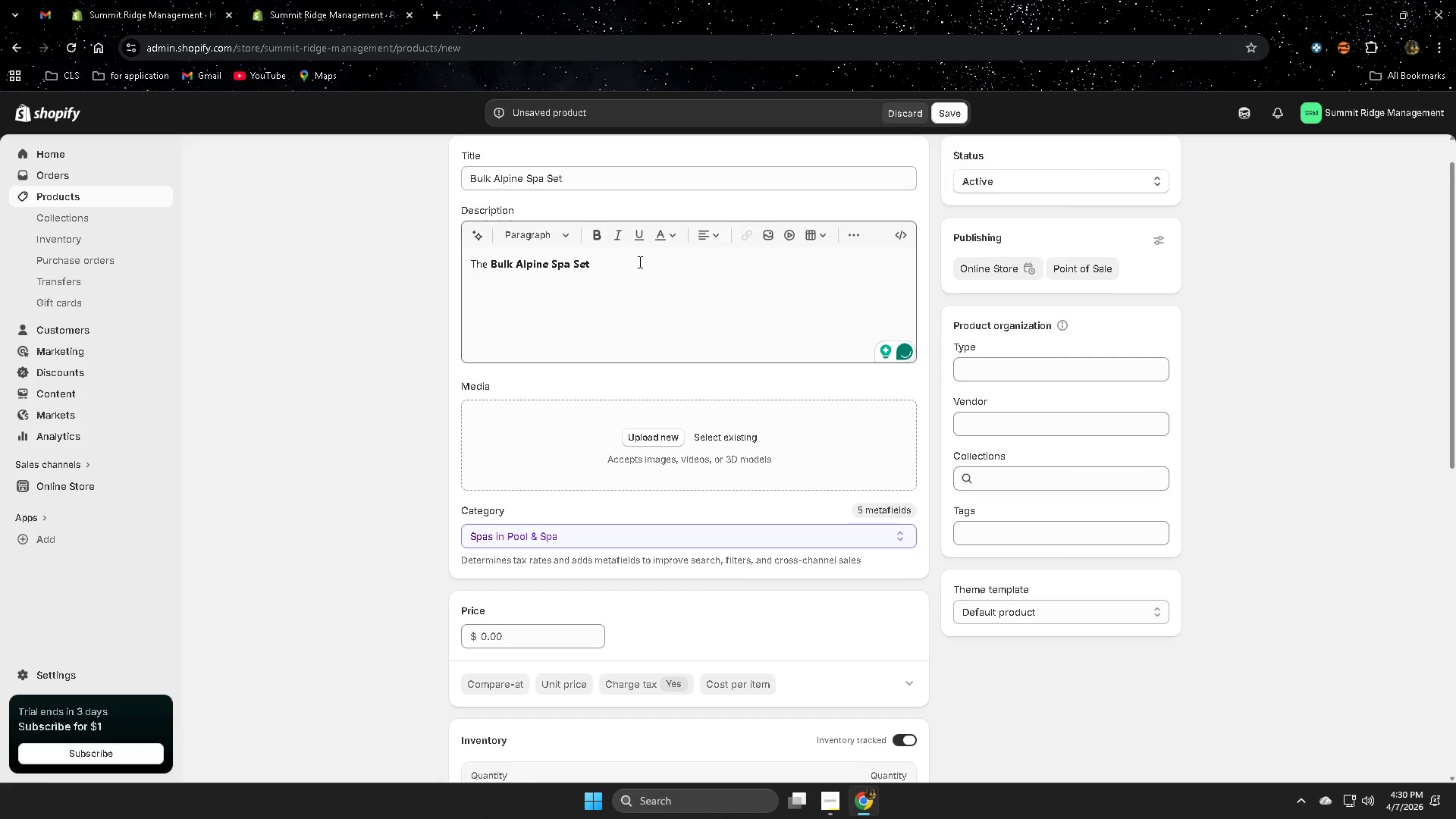 
left_click([639, 262])
 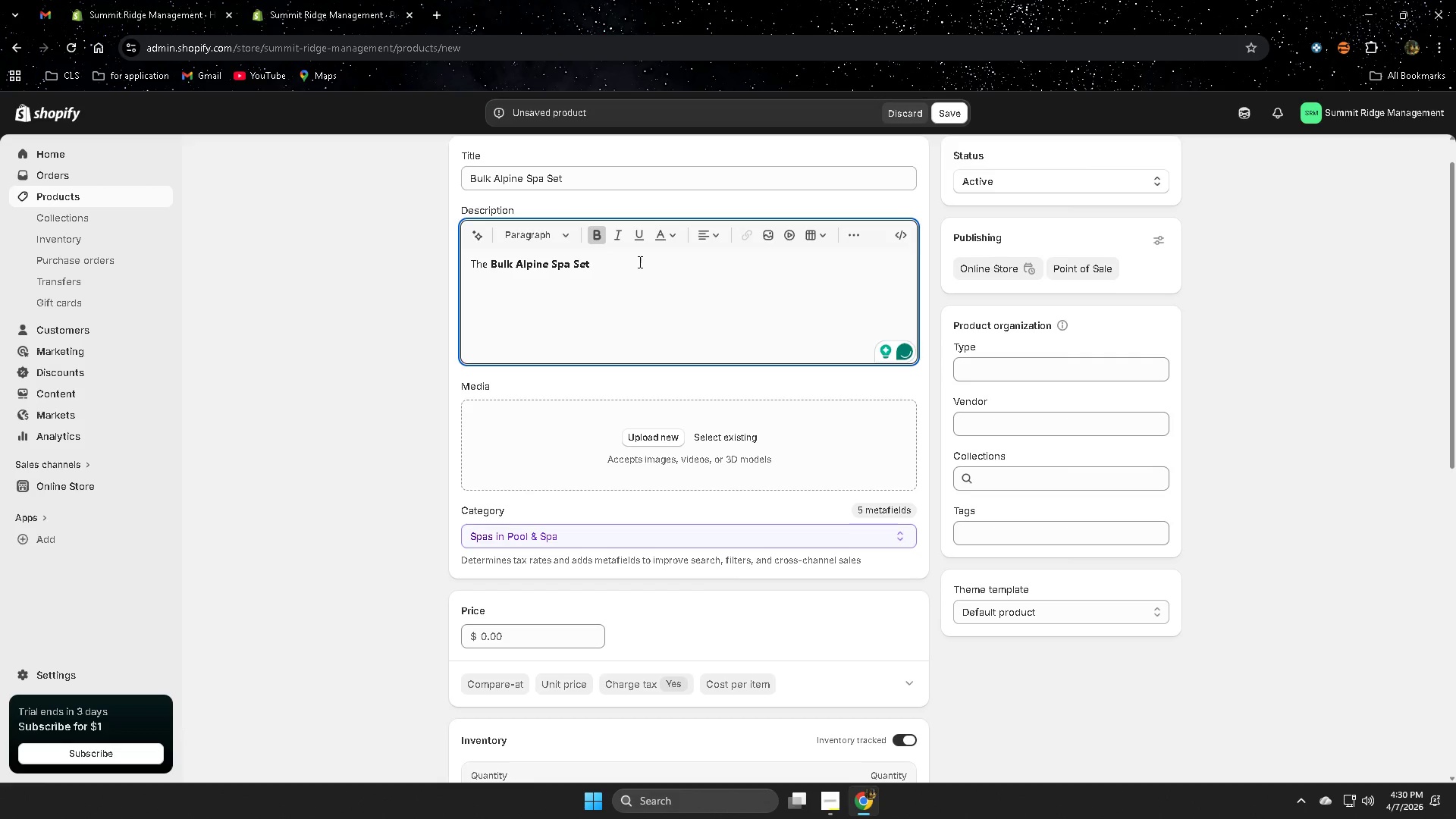 
left_click([639, 262])
 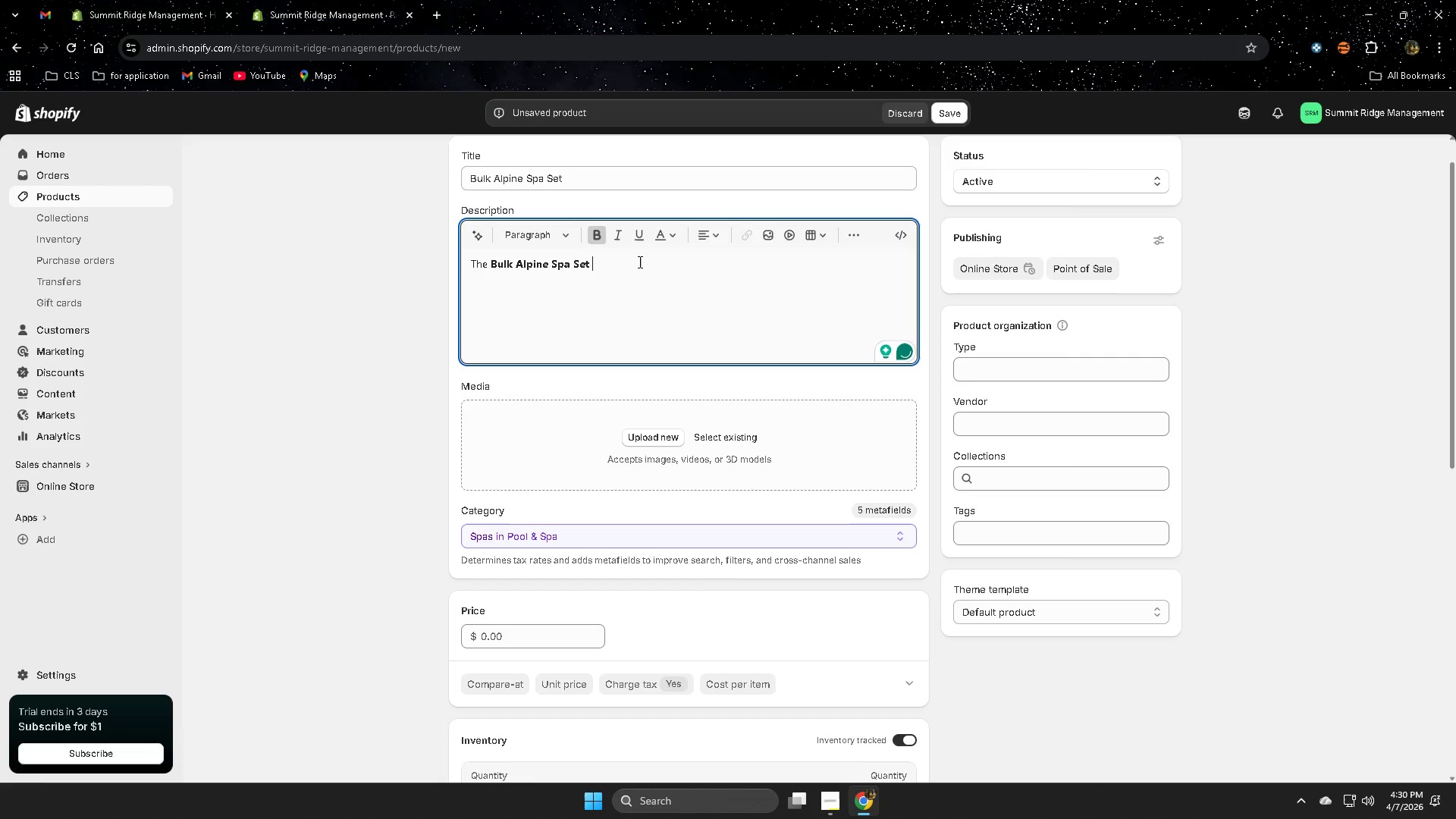 
key(Control+Z)
 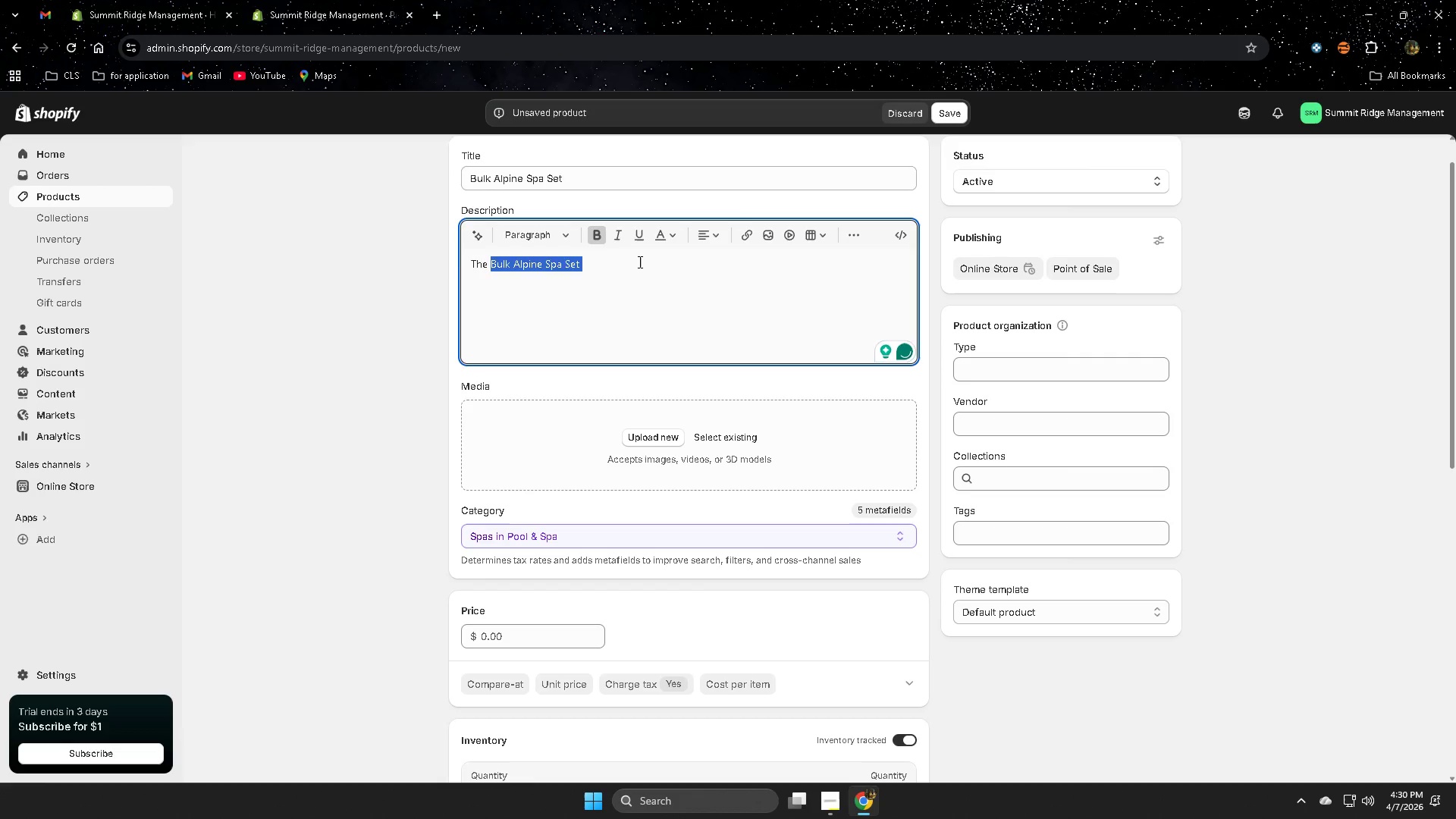 
key(Control+Z)
 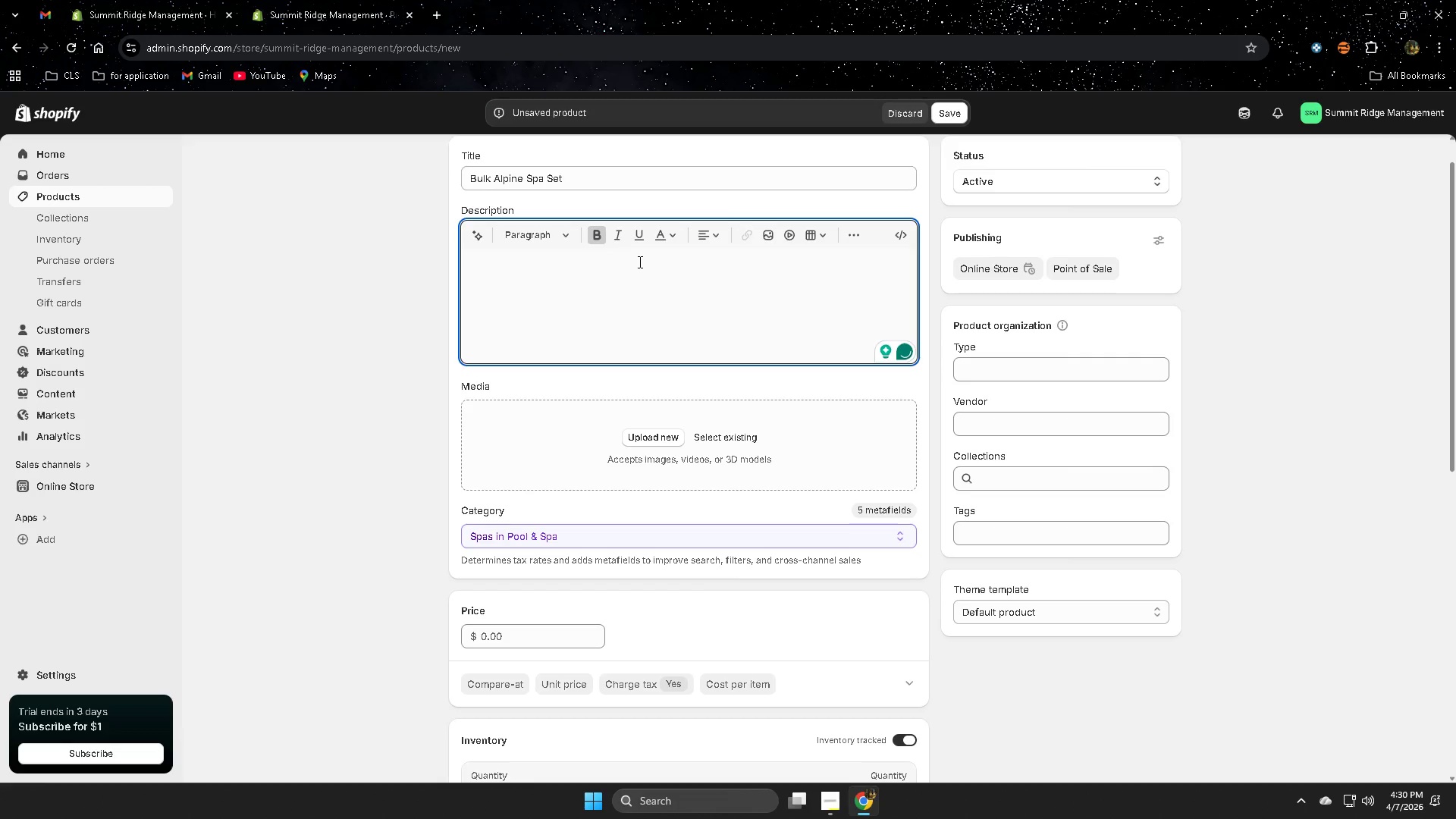 
key(Control+Z)
 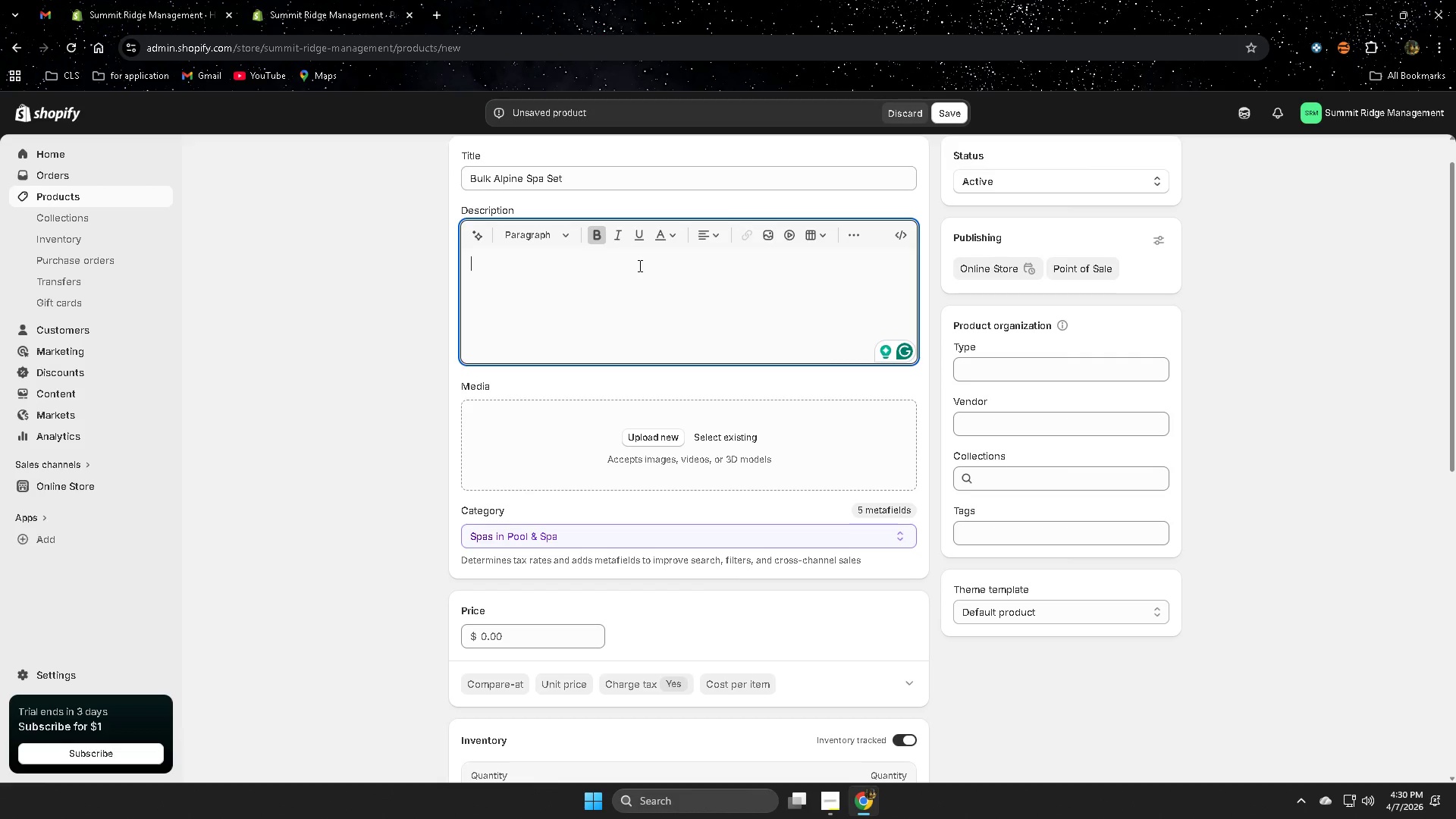 
type(the )
key(Backspace)
key(Backspace)
key(Backspace)
key(Backspace)
type(The Bal)
key(Backspace)
key(Backspace)
type(ulk Alpine Spa Set )
 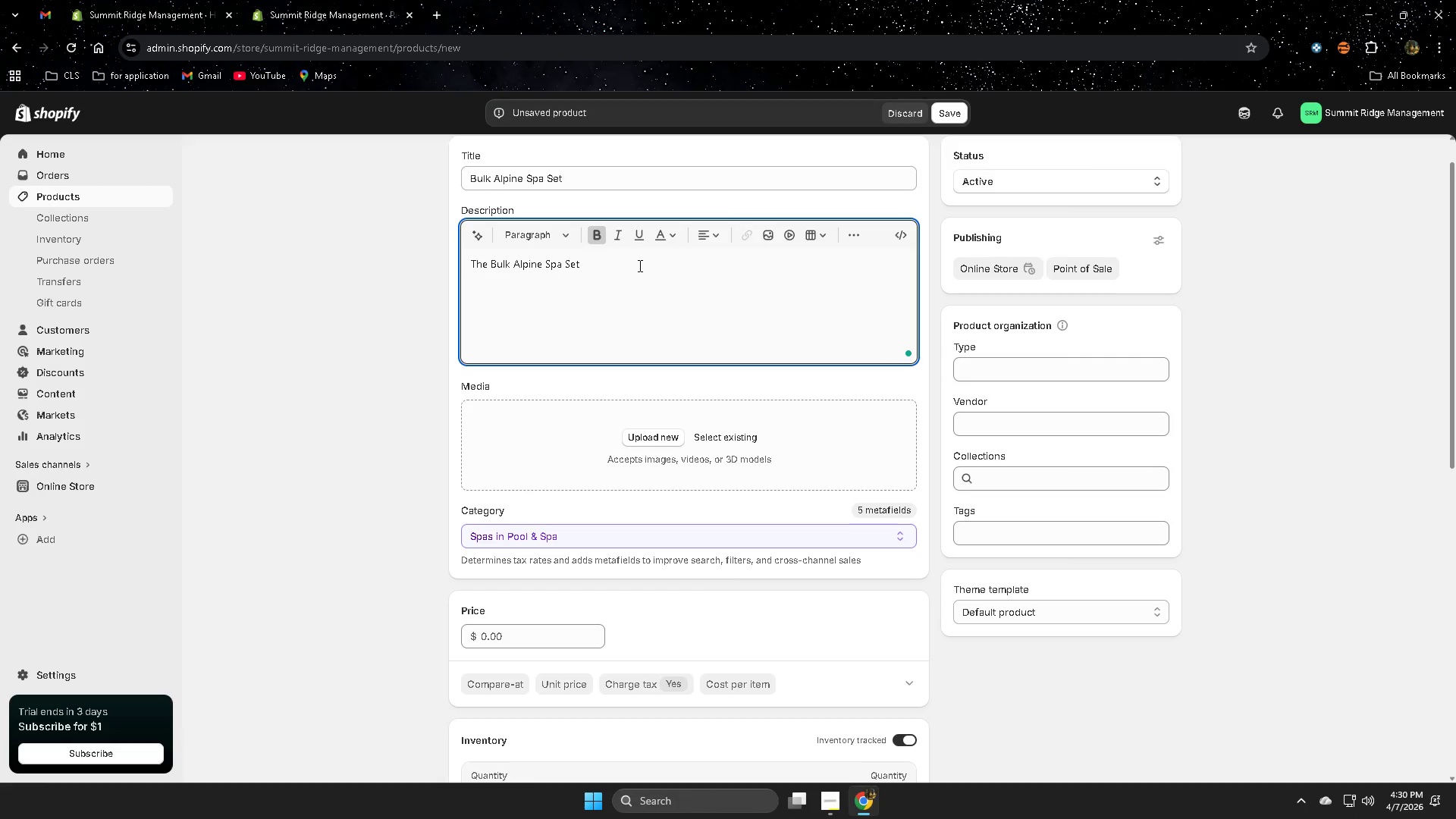 
type(is desigb)
key(Backspace)
type(ned)
 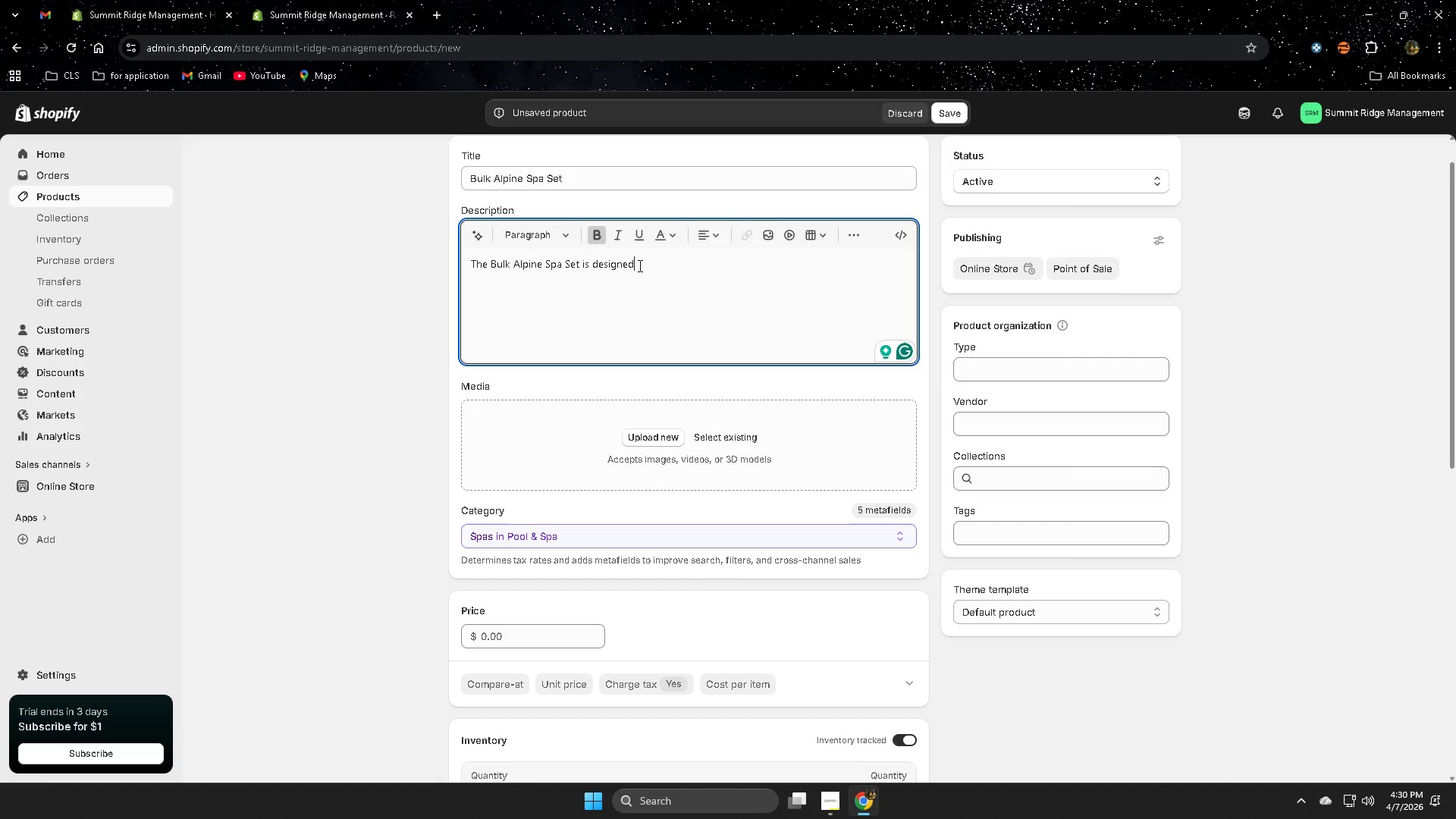 
wait(22.17)
 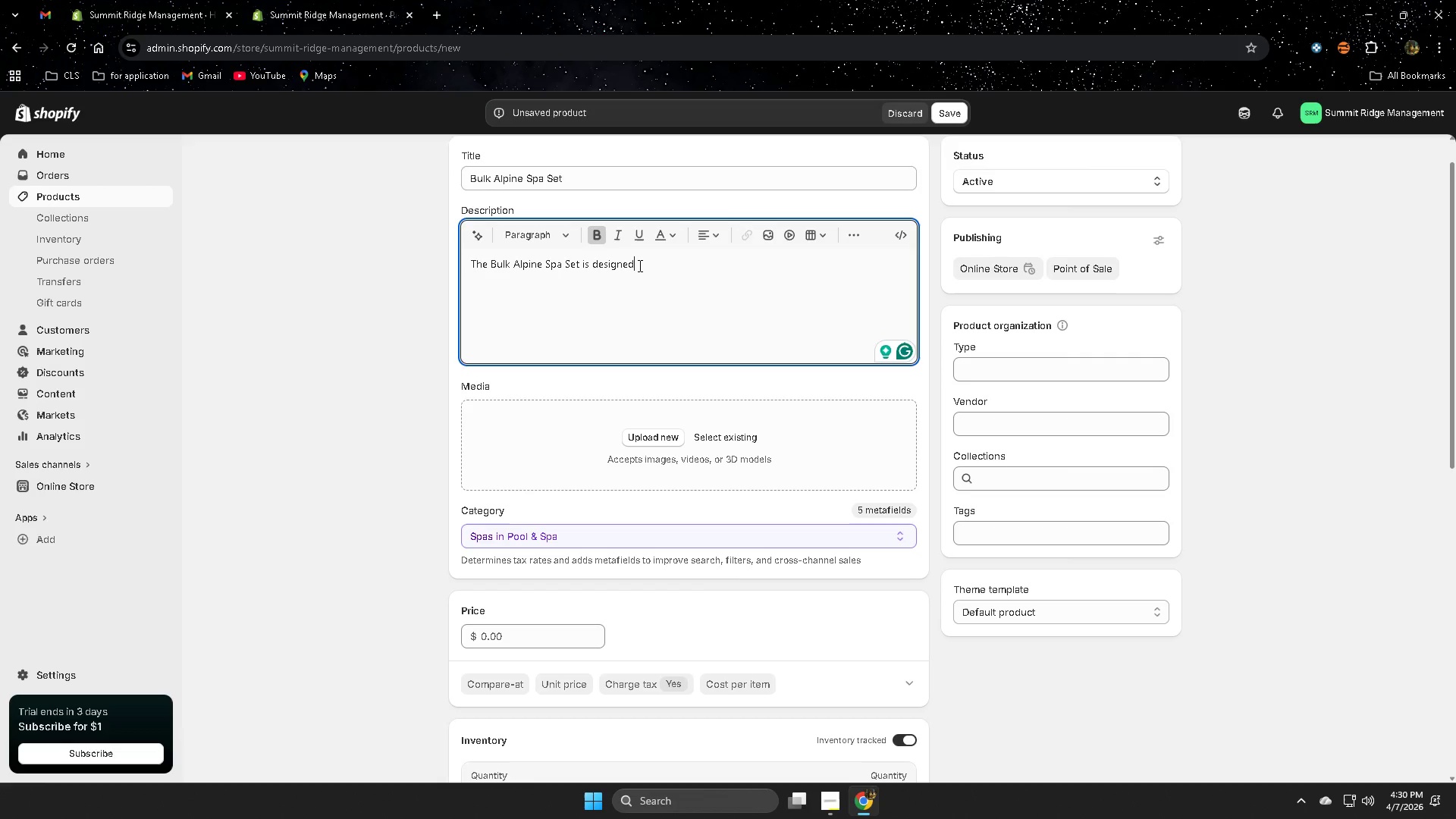 
type(for )
key(Backspace)
key(Backspace)
key(Backspace)
type( )
 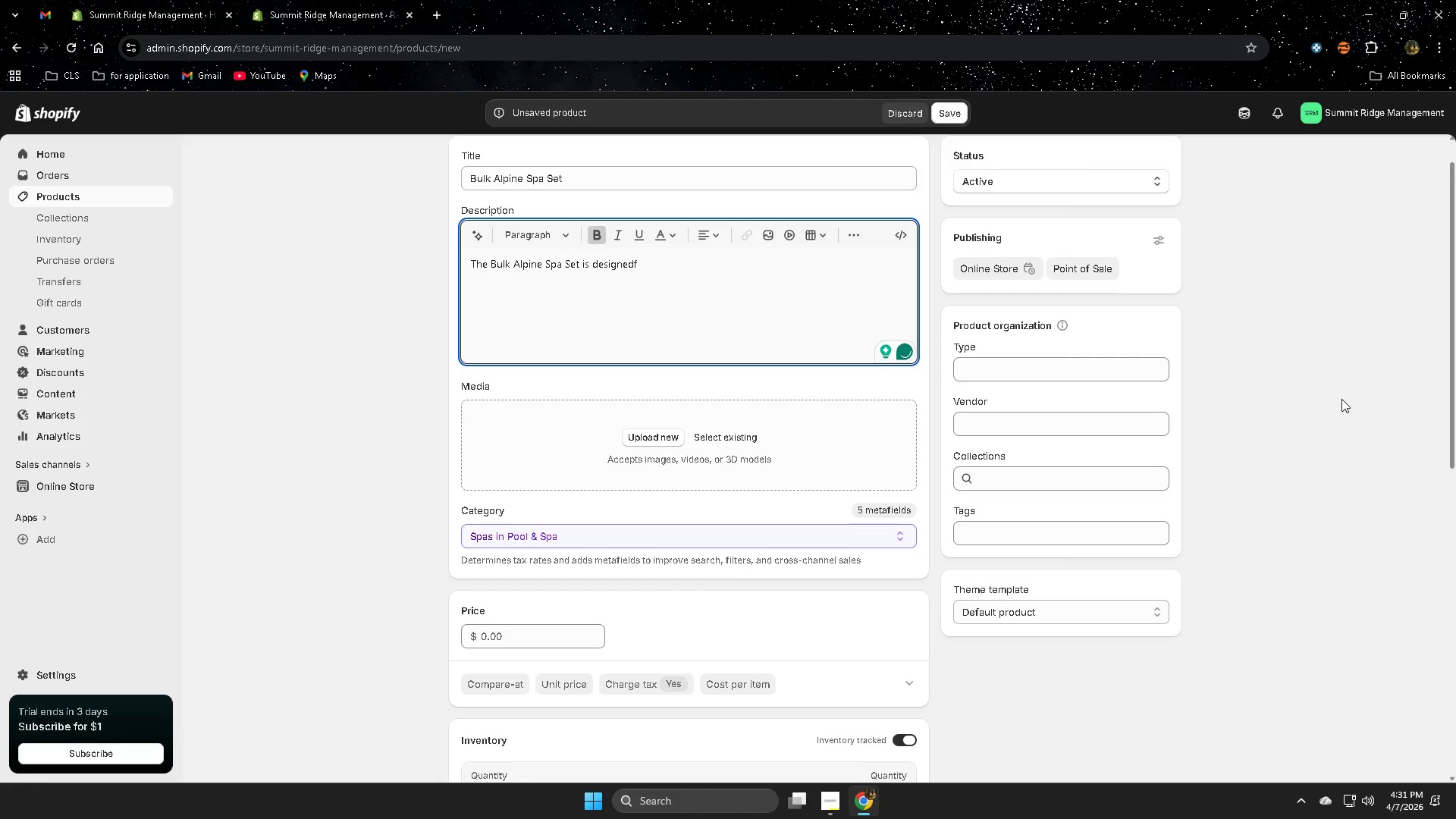 
key(Backspace)
key(Backspace)
type( for luxur y)
key(Backspace)
key(Backspace)
type(y vacation ra)
key(Backspace)
type(ental )
 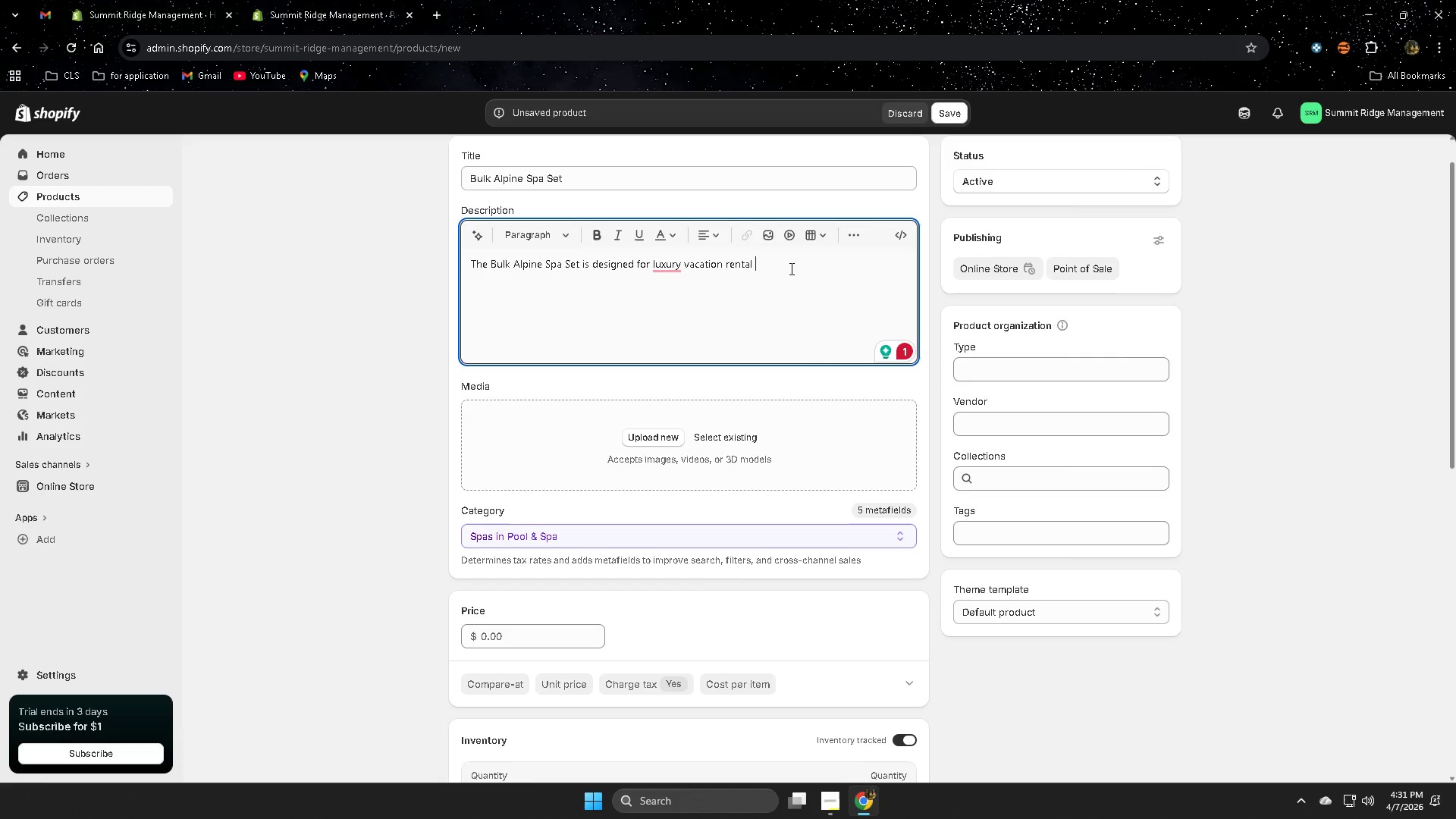 
wait(7.72)
 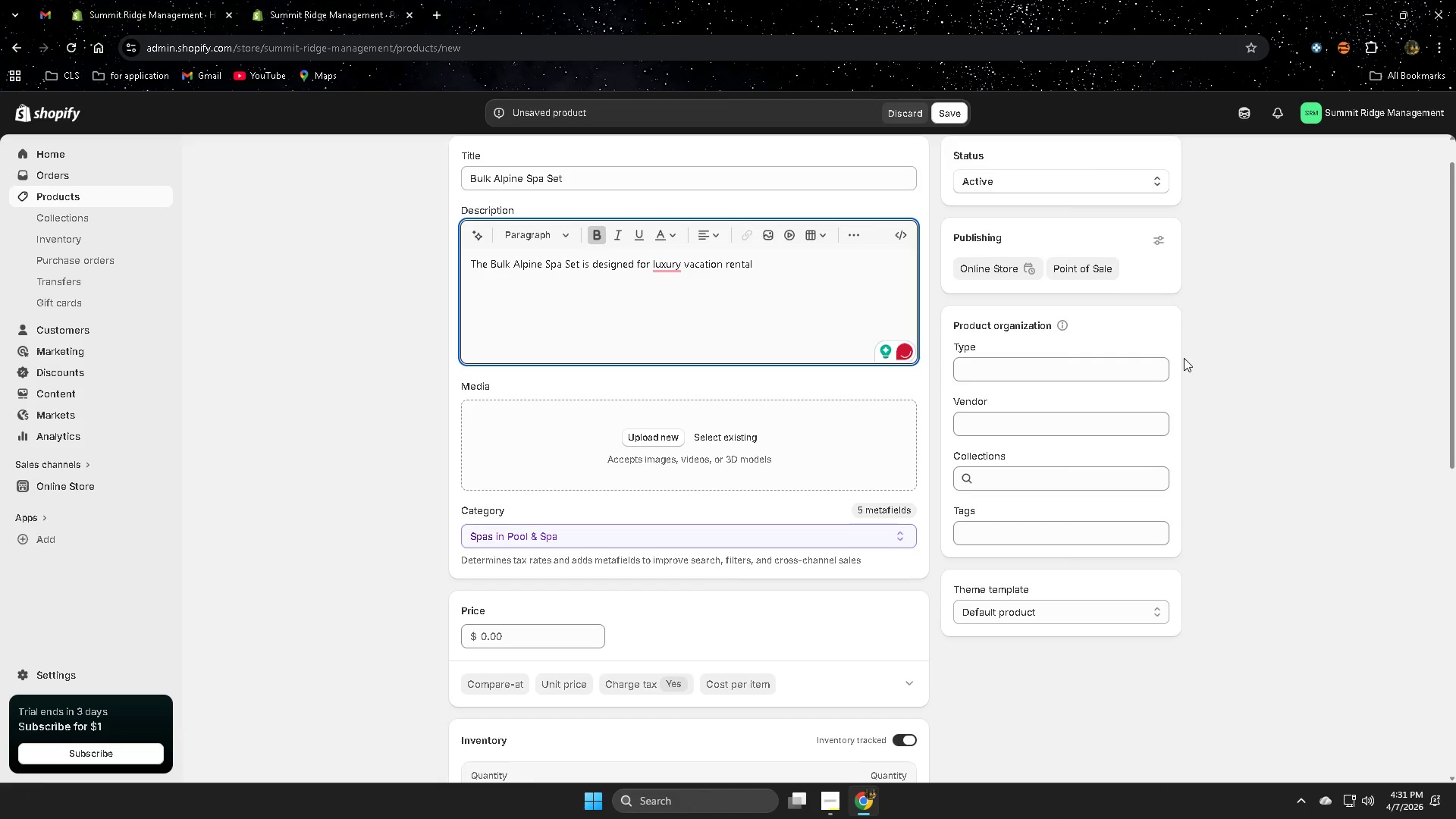 
left_click([671, 293])
 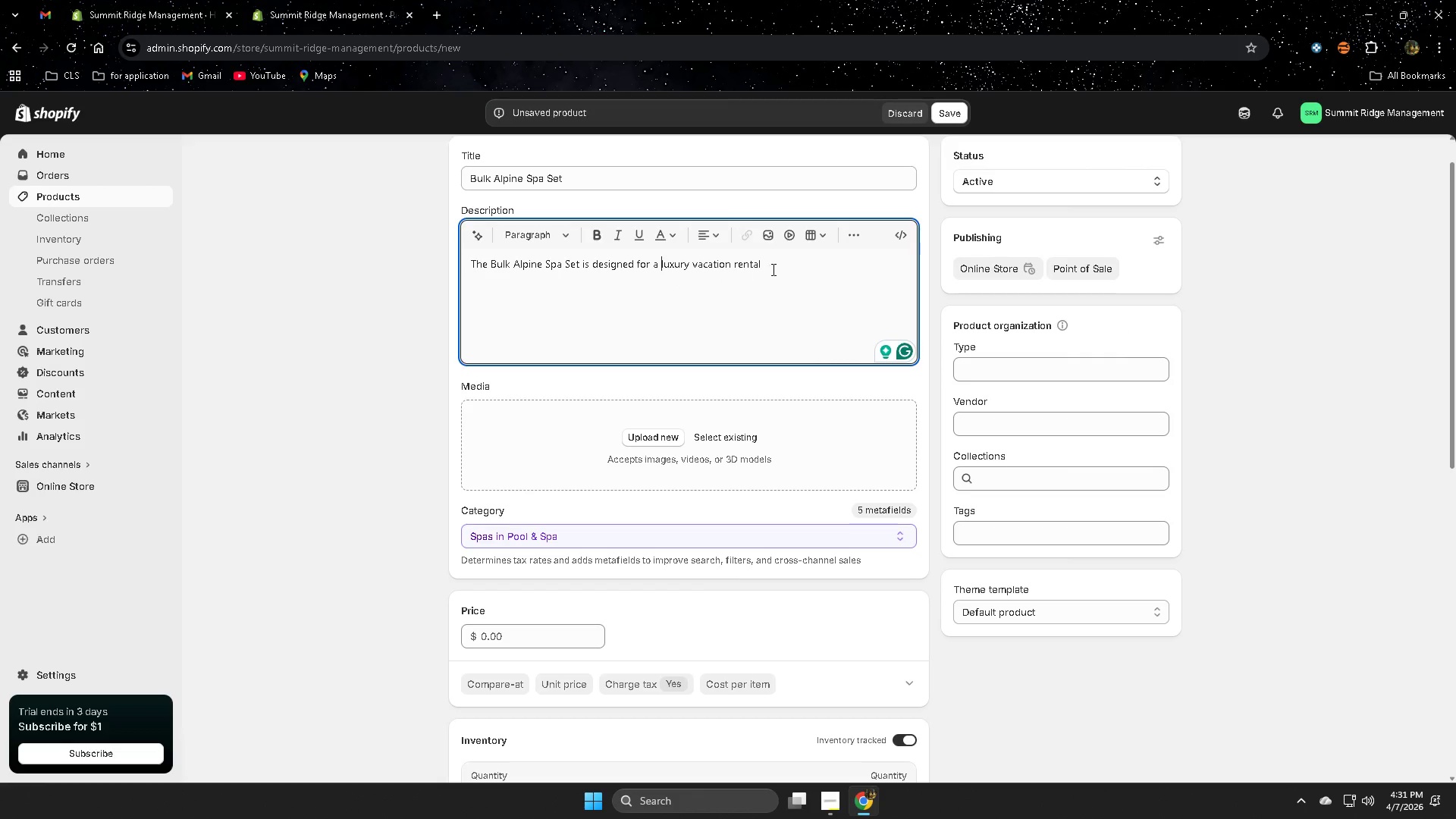 
left_click([783, 267])
 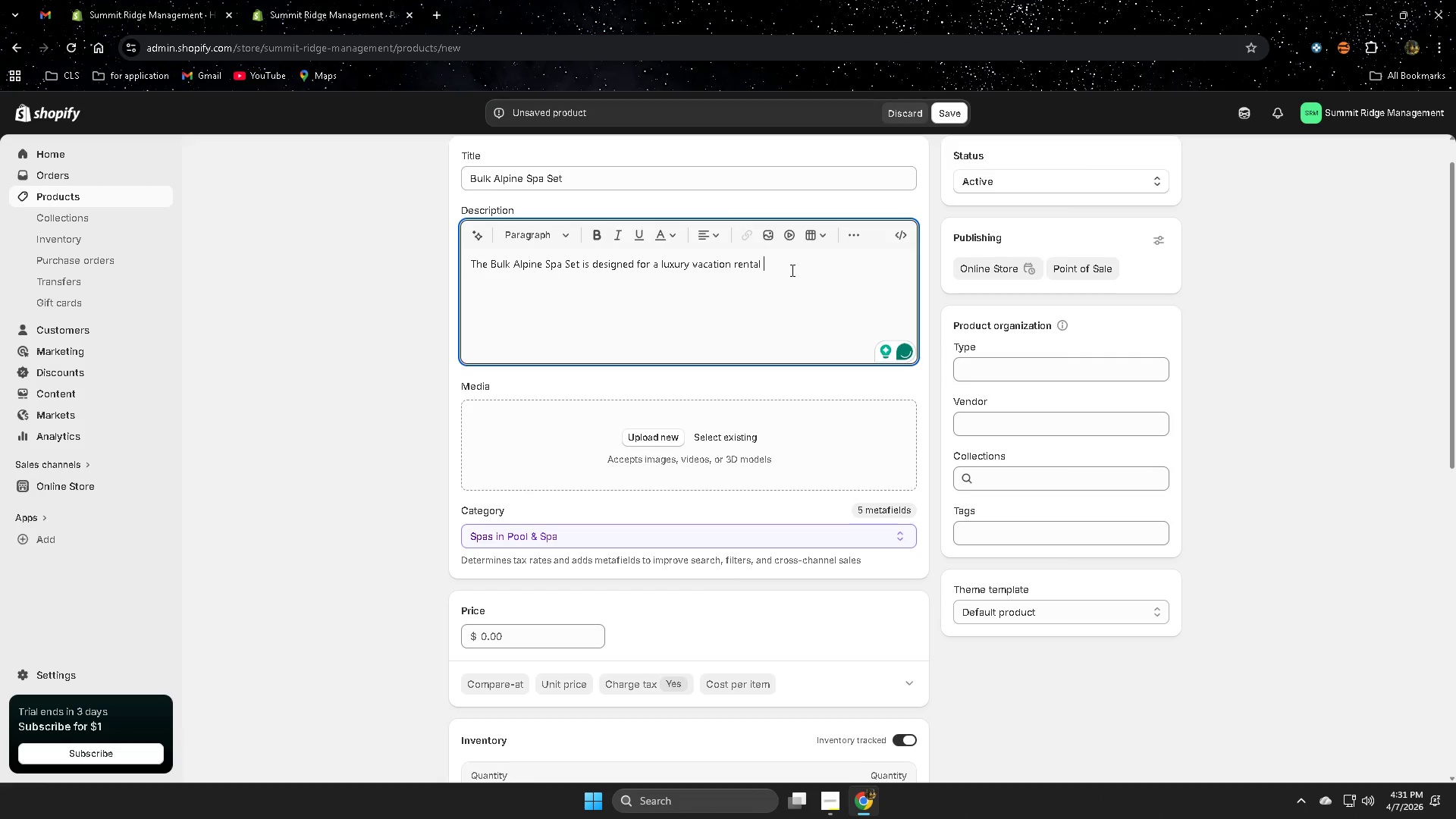 
type(that wabt )
key(Backspace)
key(Backspace)
key(Backspace)
key(Backspace)
type(ant to porvid)
key(Backspace)
key(Backspace)
key(Backspace)
key(Backspace)
key(Backspace)
type(rovide guest with a po)
key(Backspace)
type(remium spa )
key(Backspace)
type(0)
key(Backspace)
type(-like bathroom exper)
 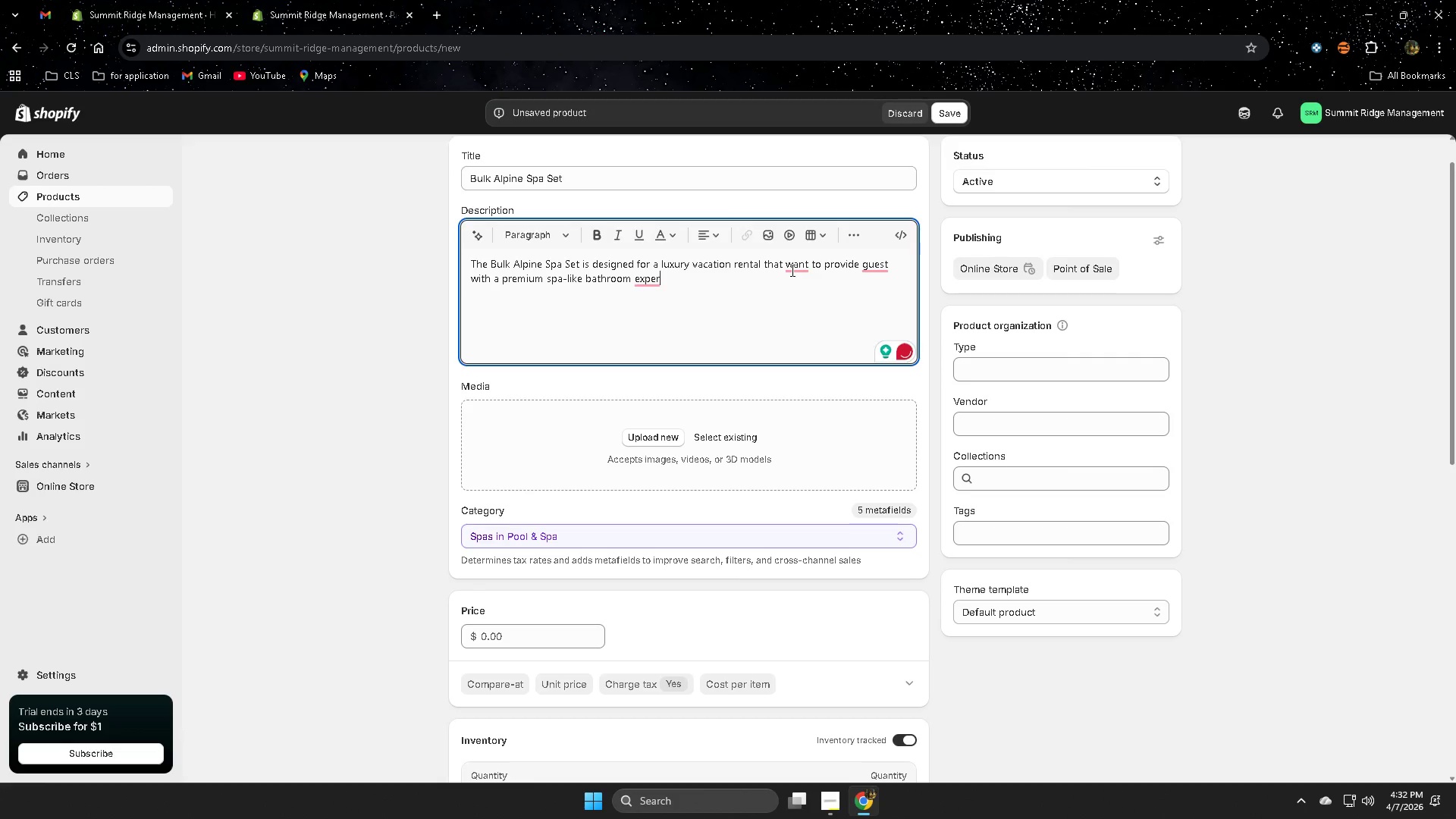 
type(rie)
key(Backspace)
key(Backspace)
key(Backspace)
type(ienx)
key(Backspace)
type(ce)
 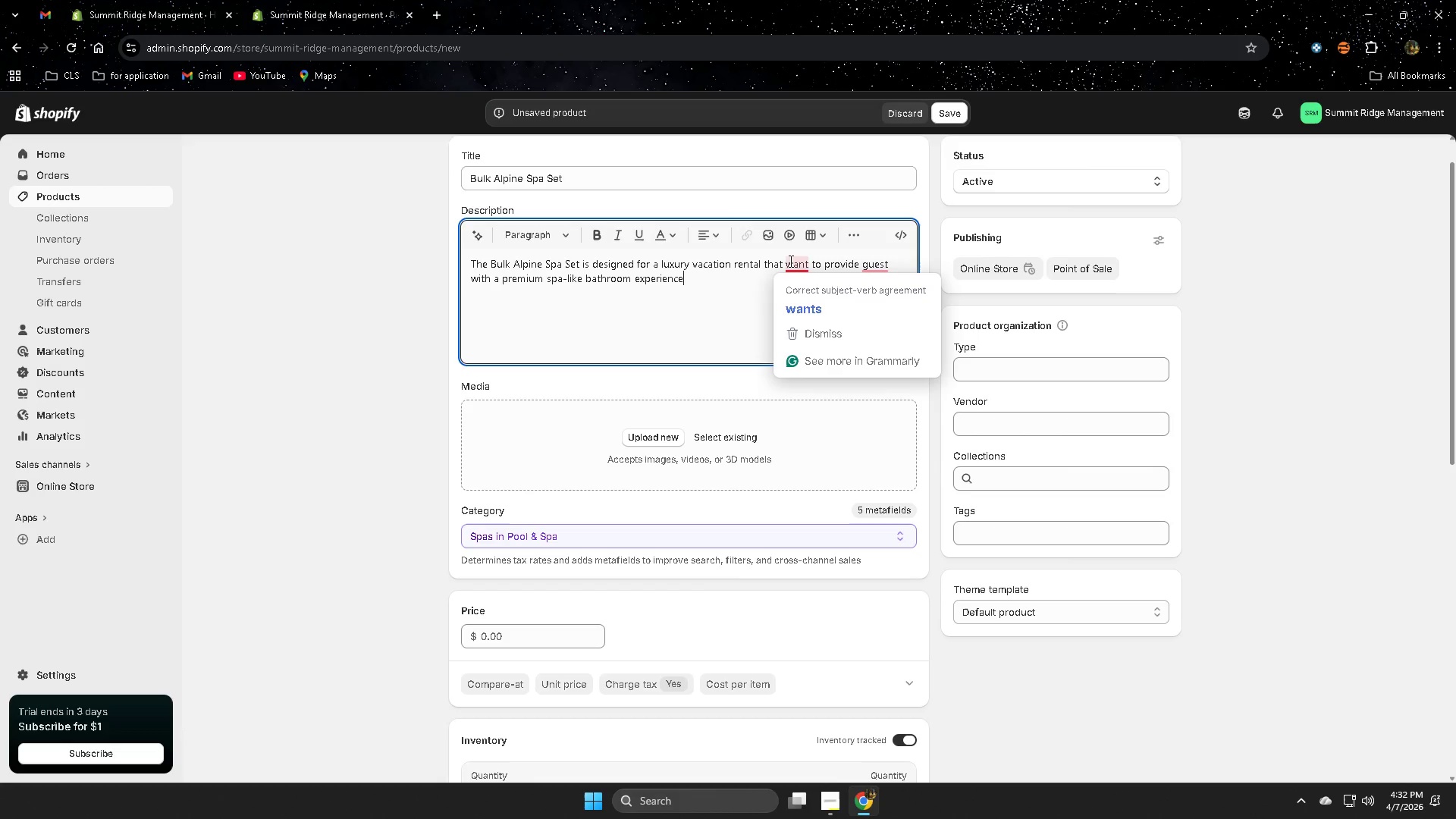 
left_click([828, 305])
 